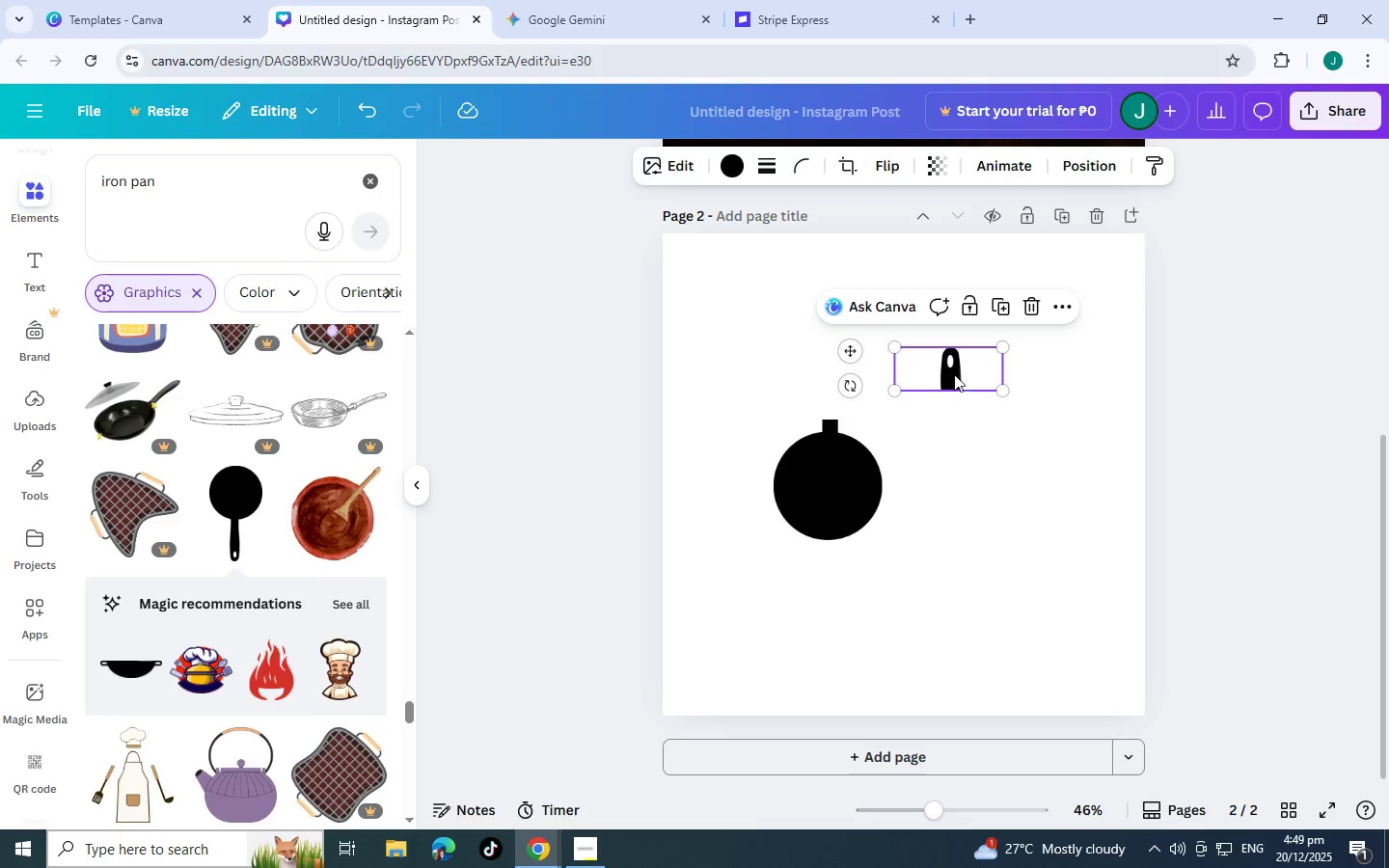 
left_click_drag(start_coordinate=[954, 374], to_coordinate=[832, 403])
 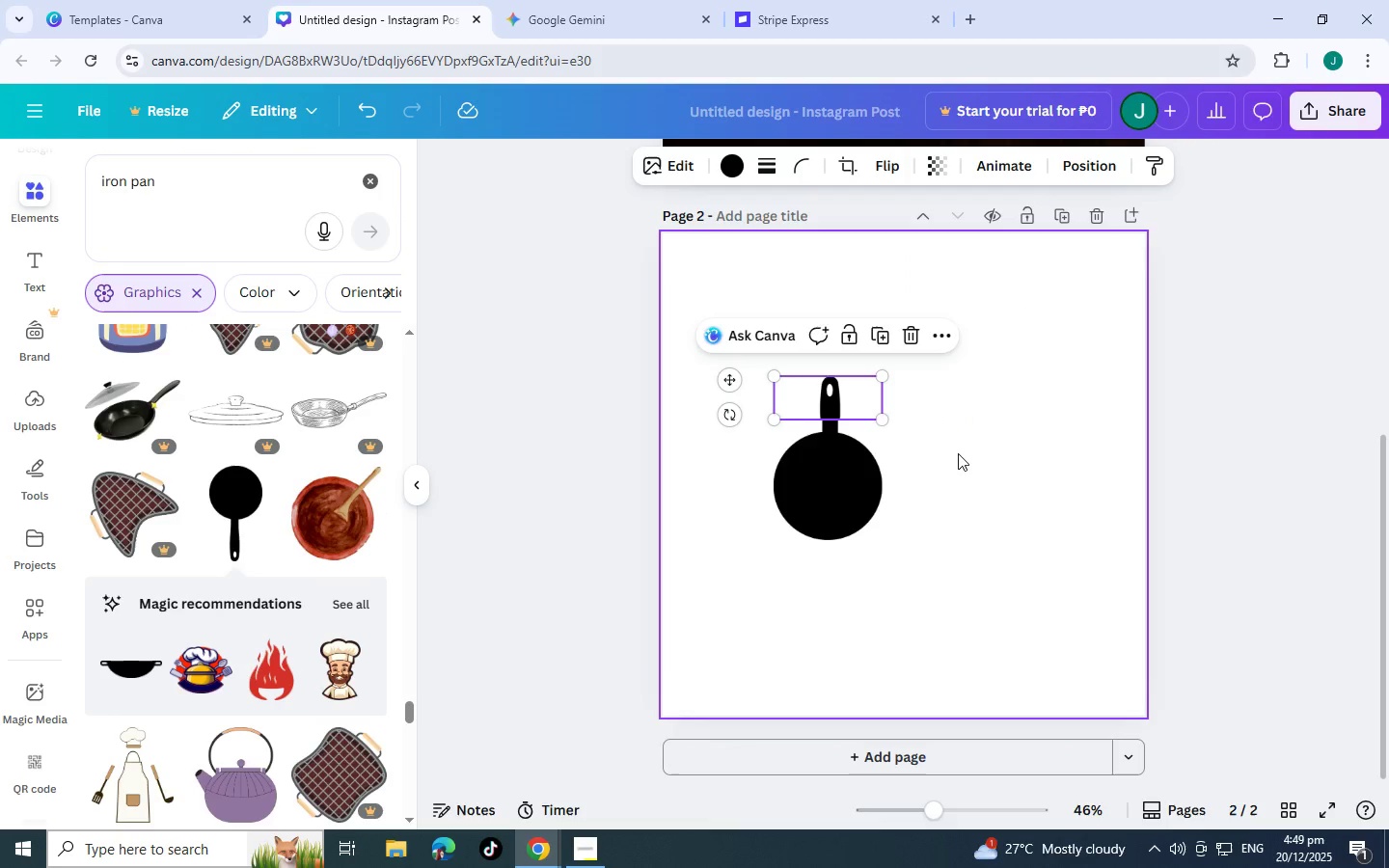 
left_click([958, 453])
 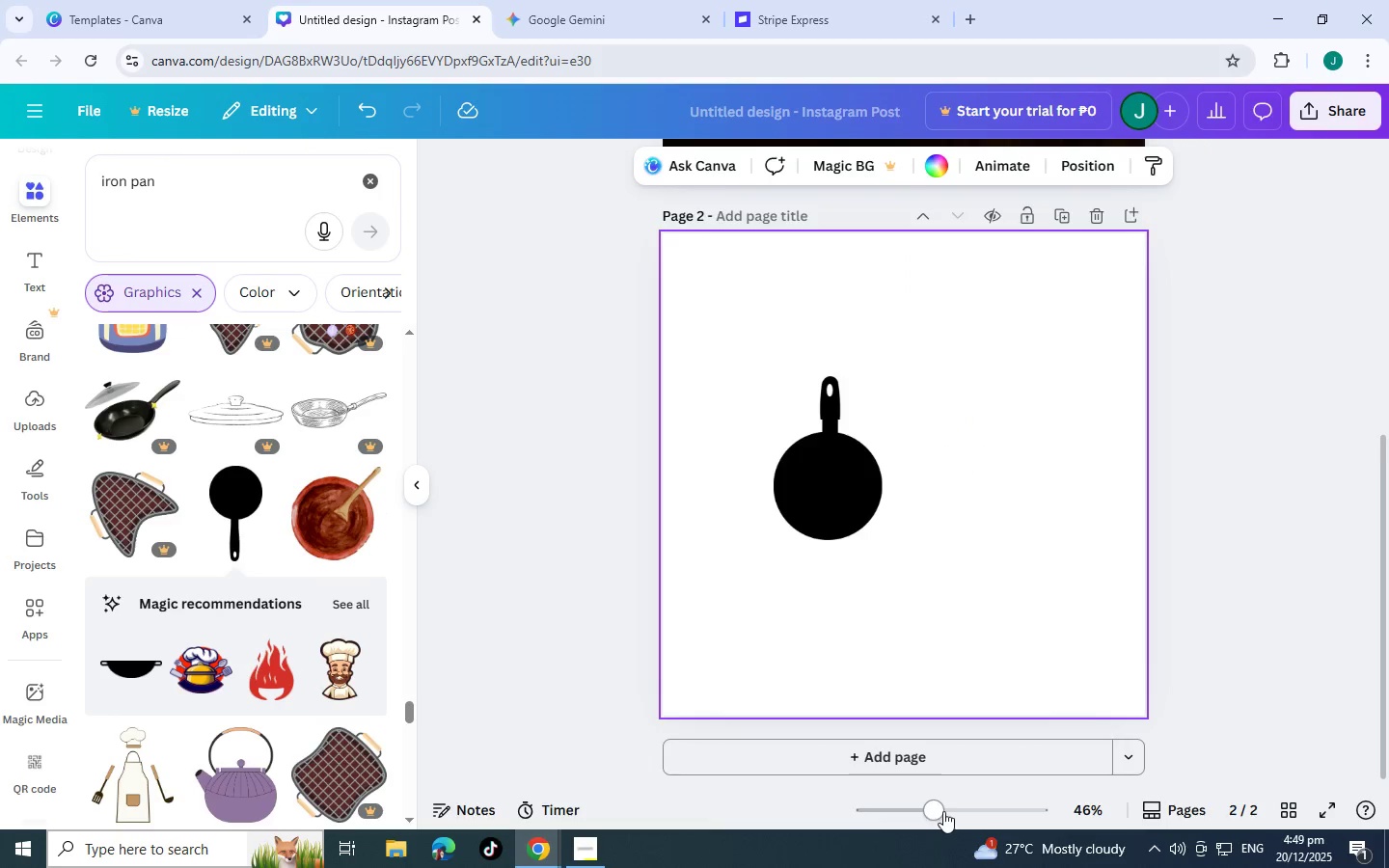 
left_click_drag(start_coordinate=[969, 806], to_coordinate=[979, 802])
 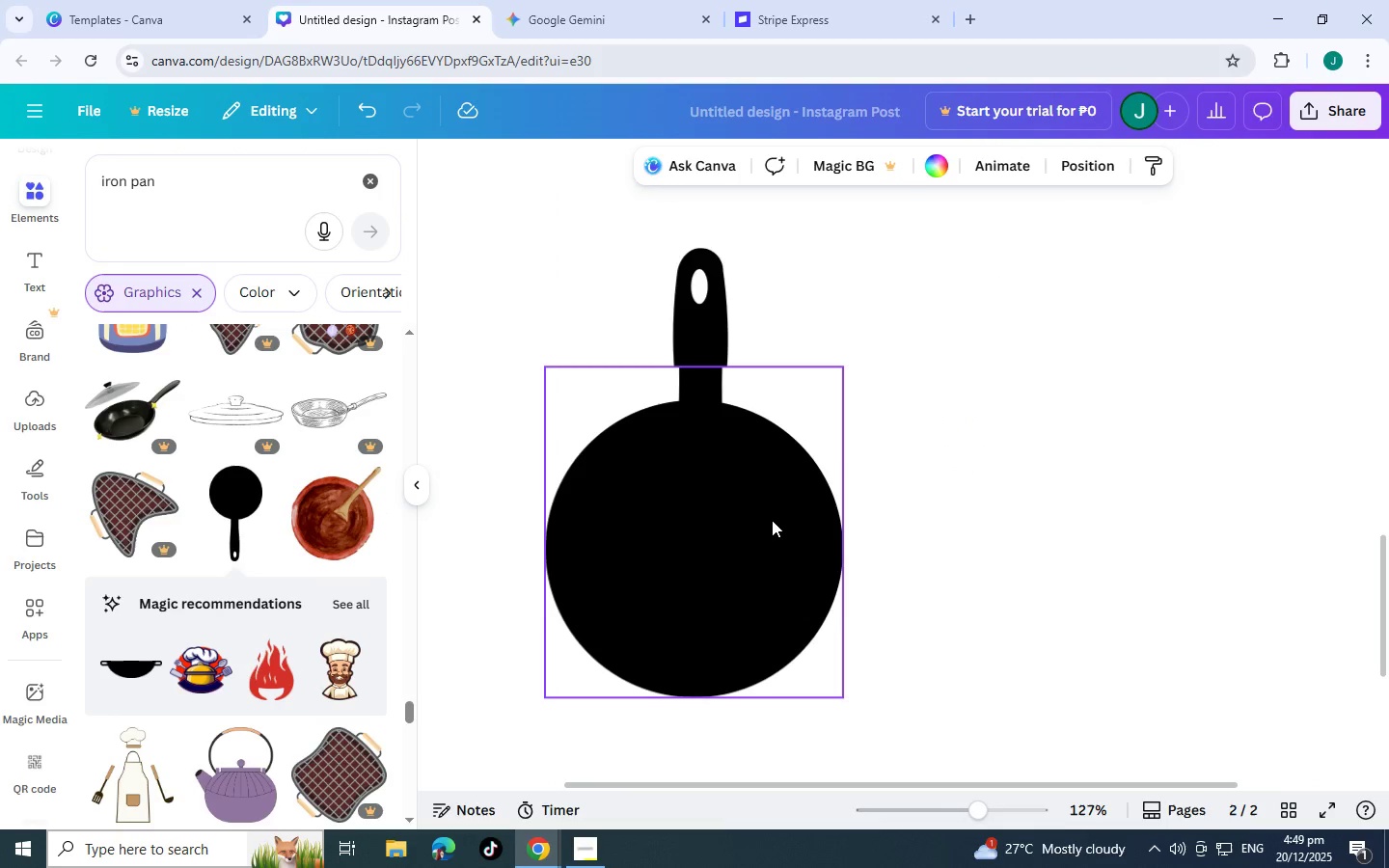 
left_click_drag(start_coordinate=[768, 520], to_coordinate=[763, 541])
 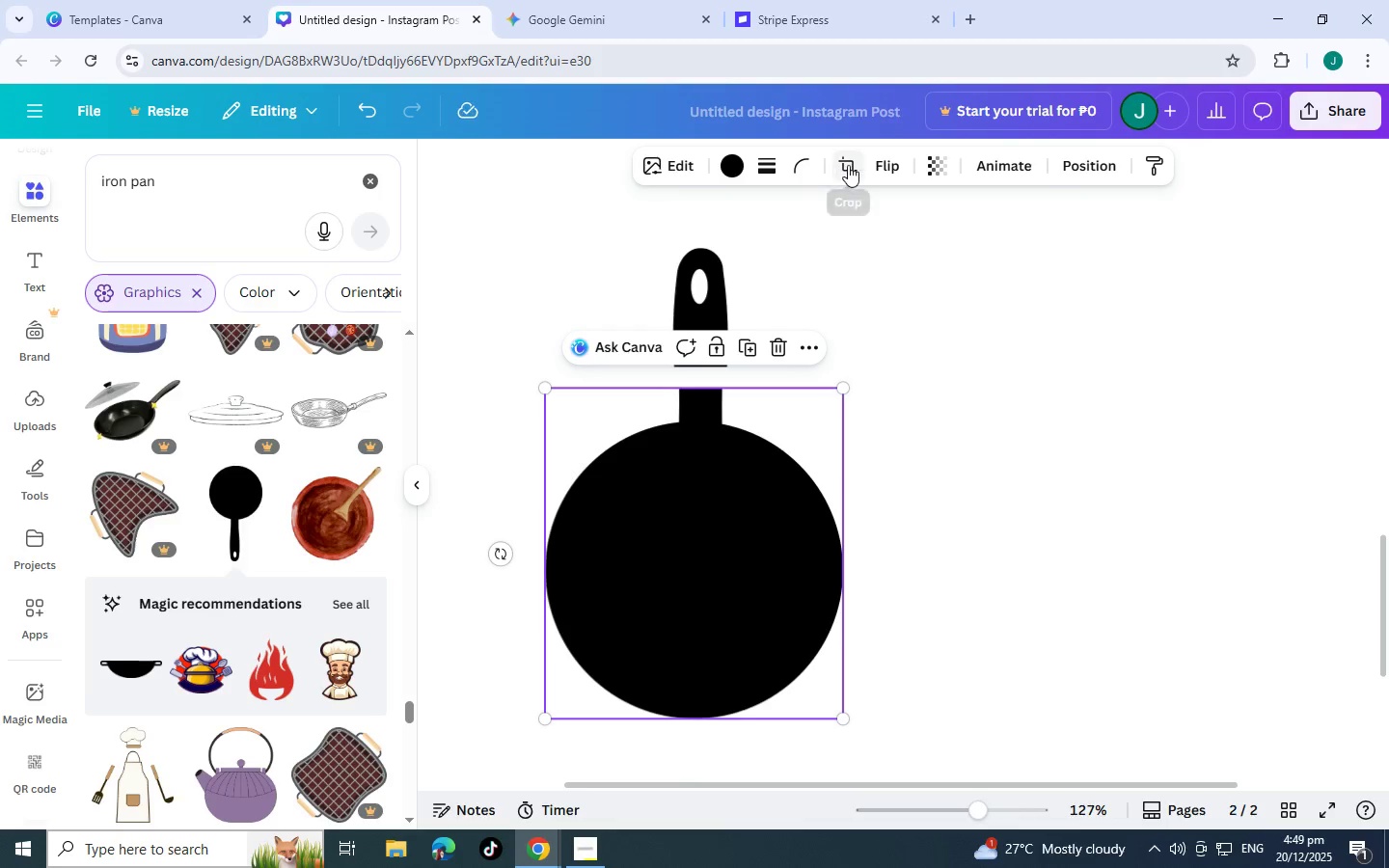 
left_click([848, 165])
 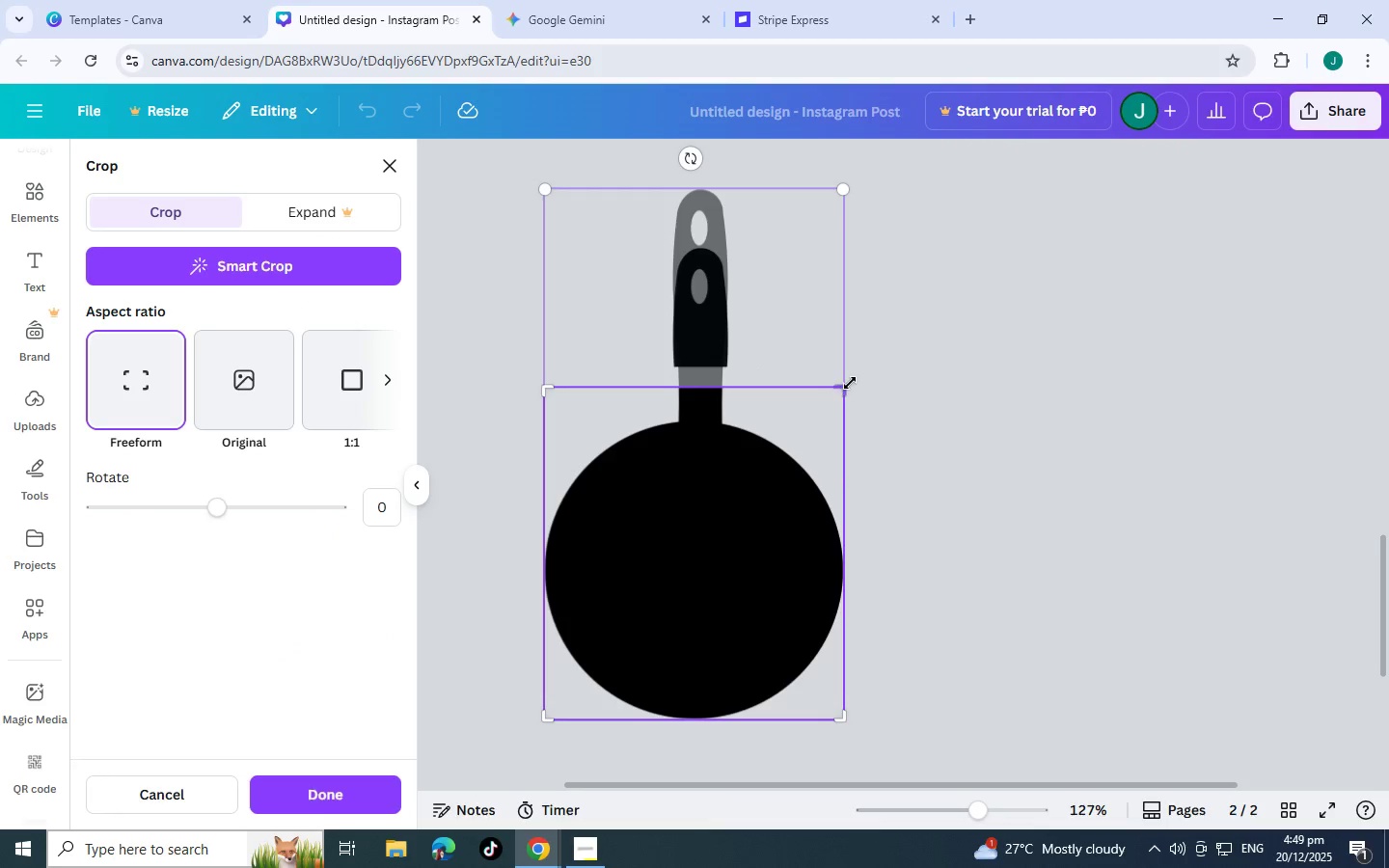 
left_click_drag(start_coordinate=[849, 386], to_coordinate=[845, 343])
 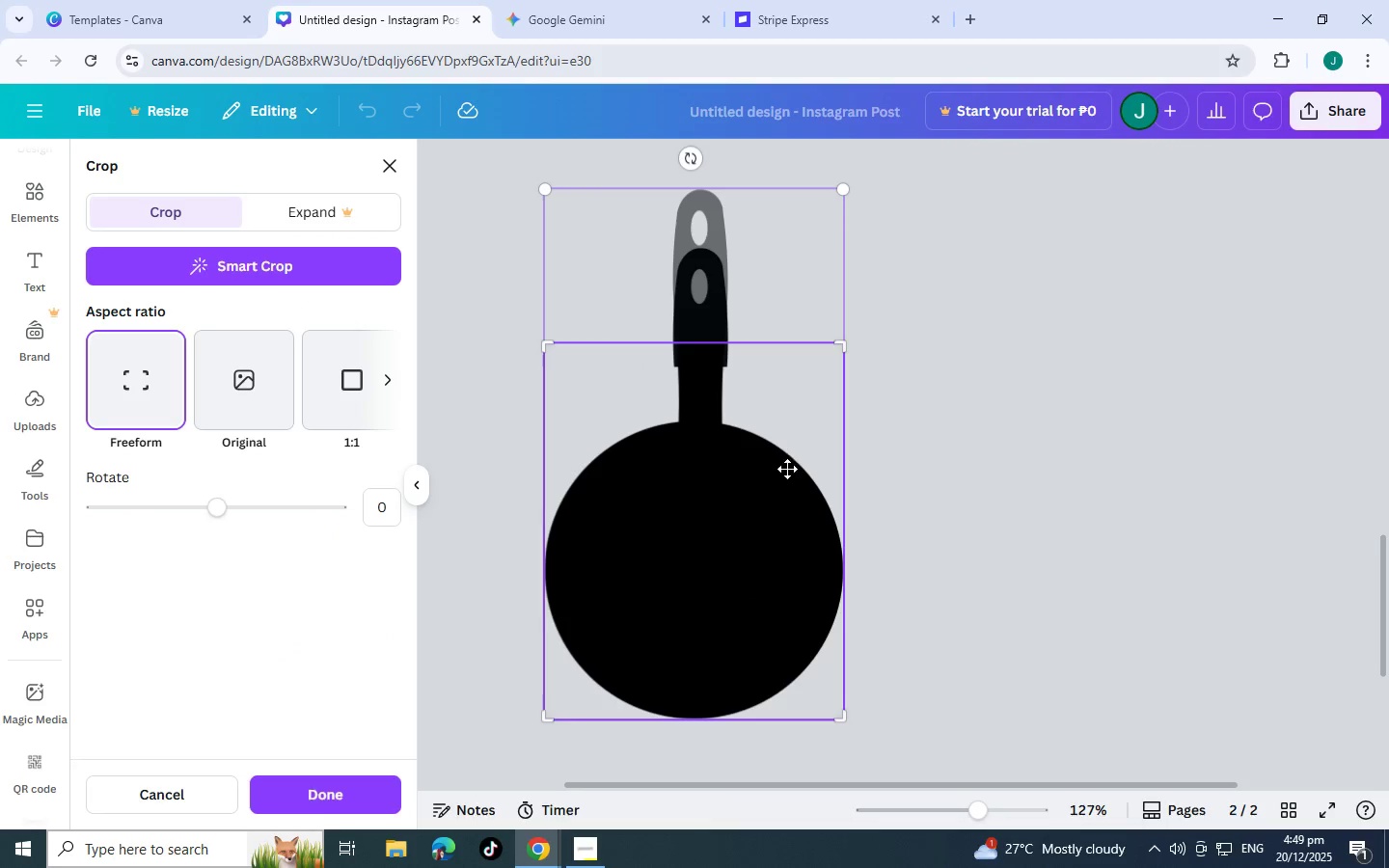 
left_click_drag(start_coordinate=[787, 469], to_coordinate=[785, 414])
 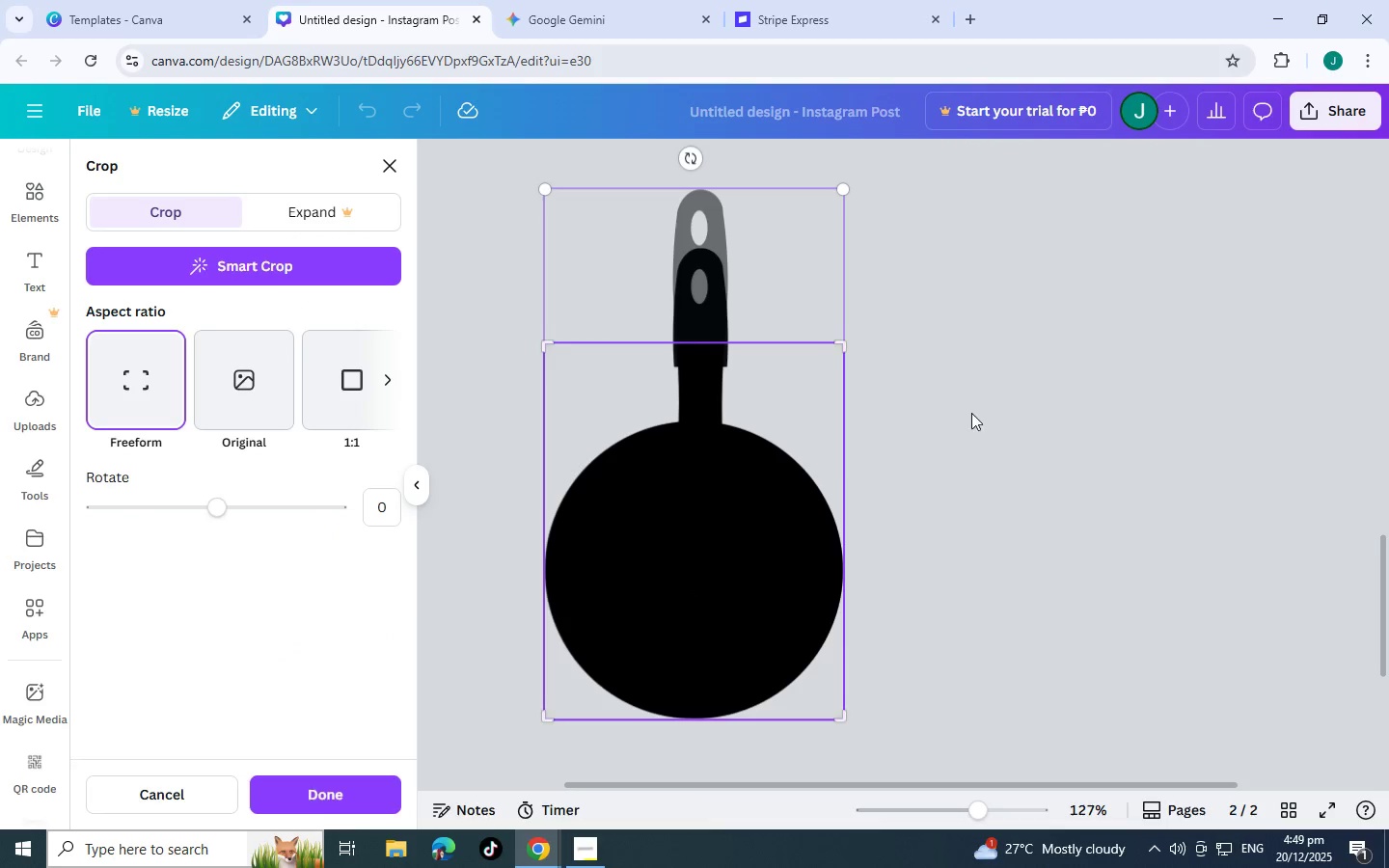 
left_click([971, 413])
 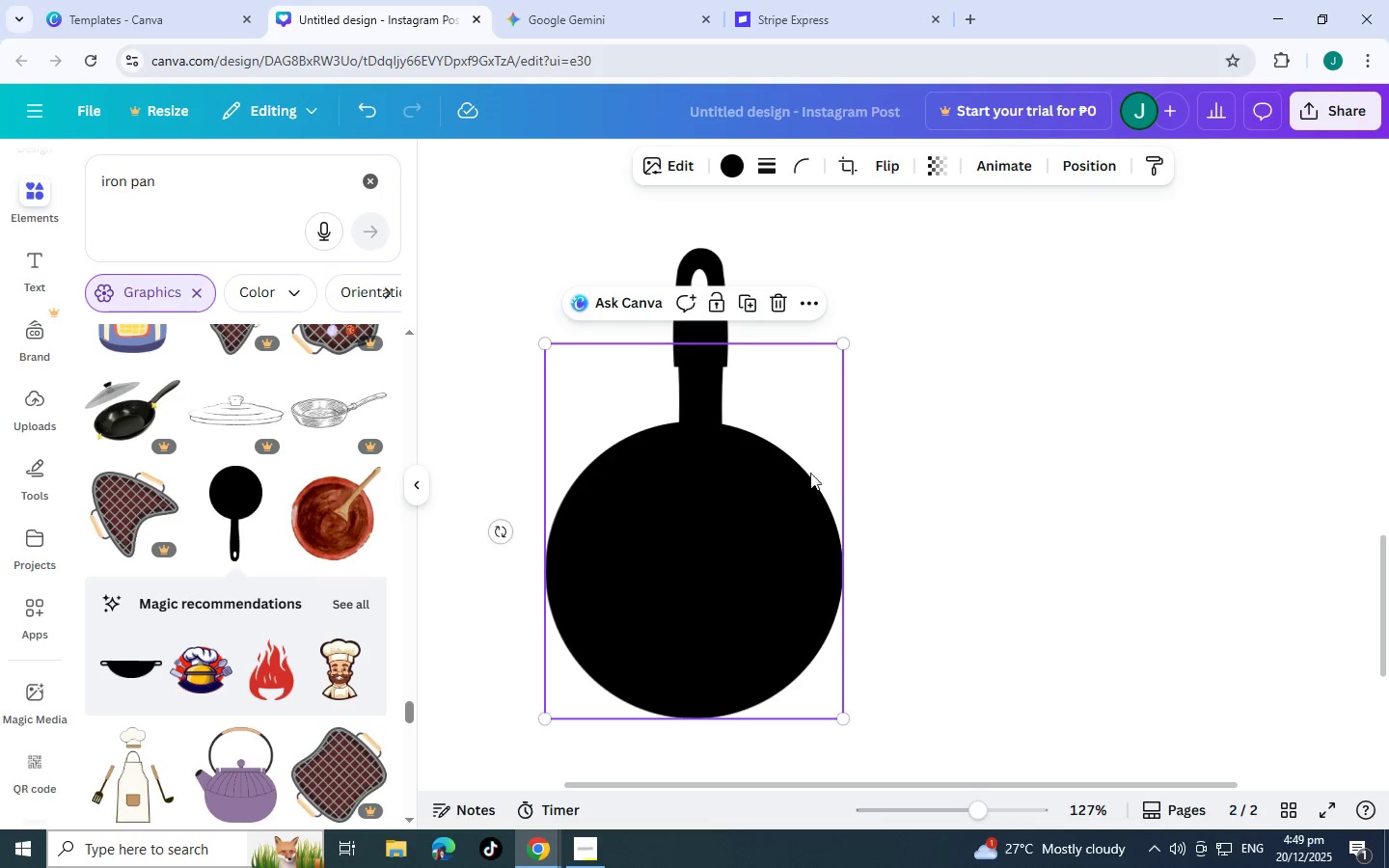 
left_click_drag(start_coordinate=[786, 495], to_coordinate=[788, 521])
 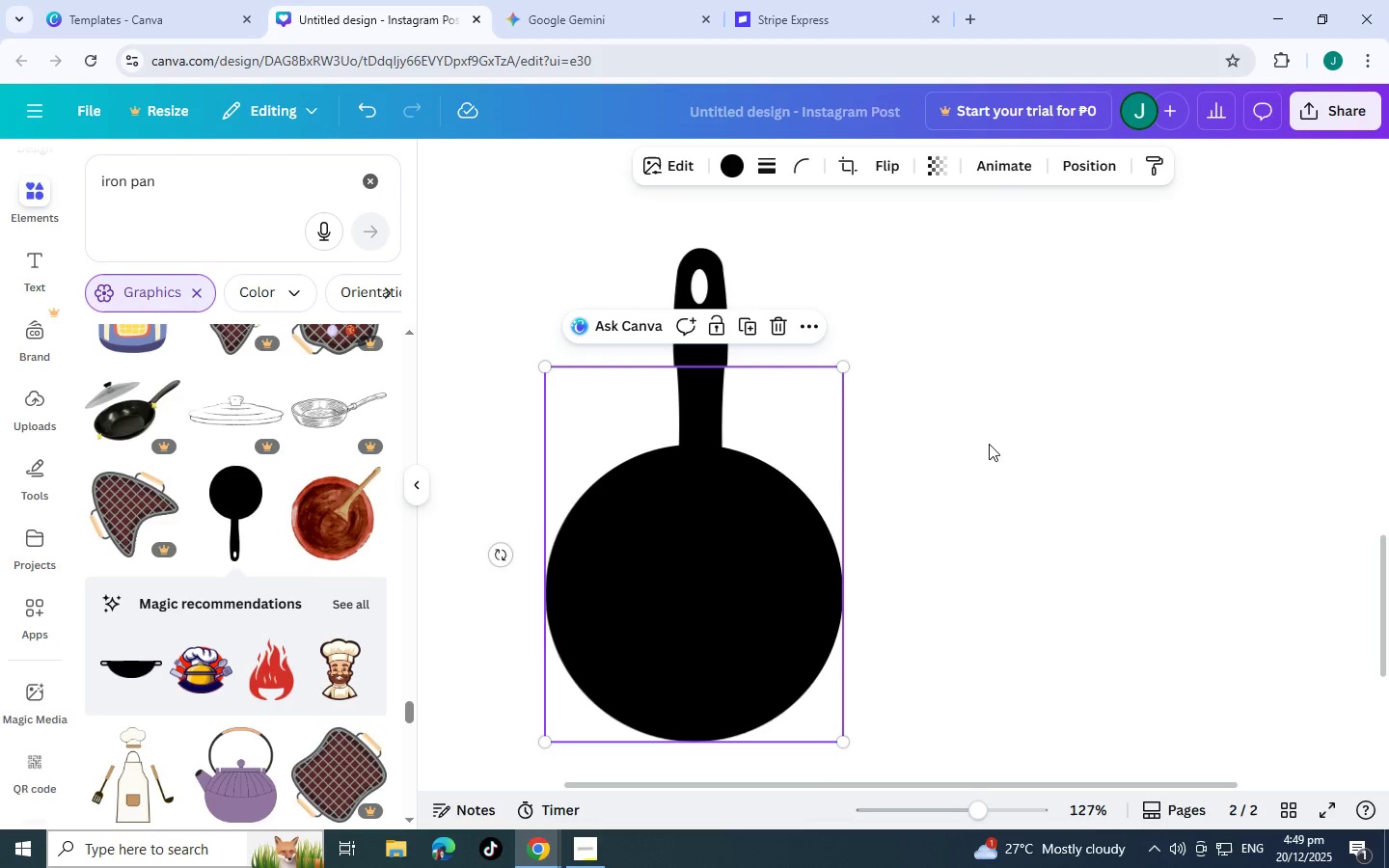 
left_click([989, 444])
 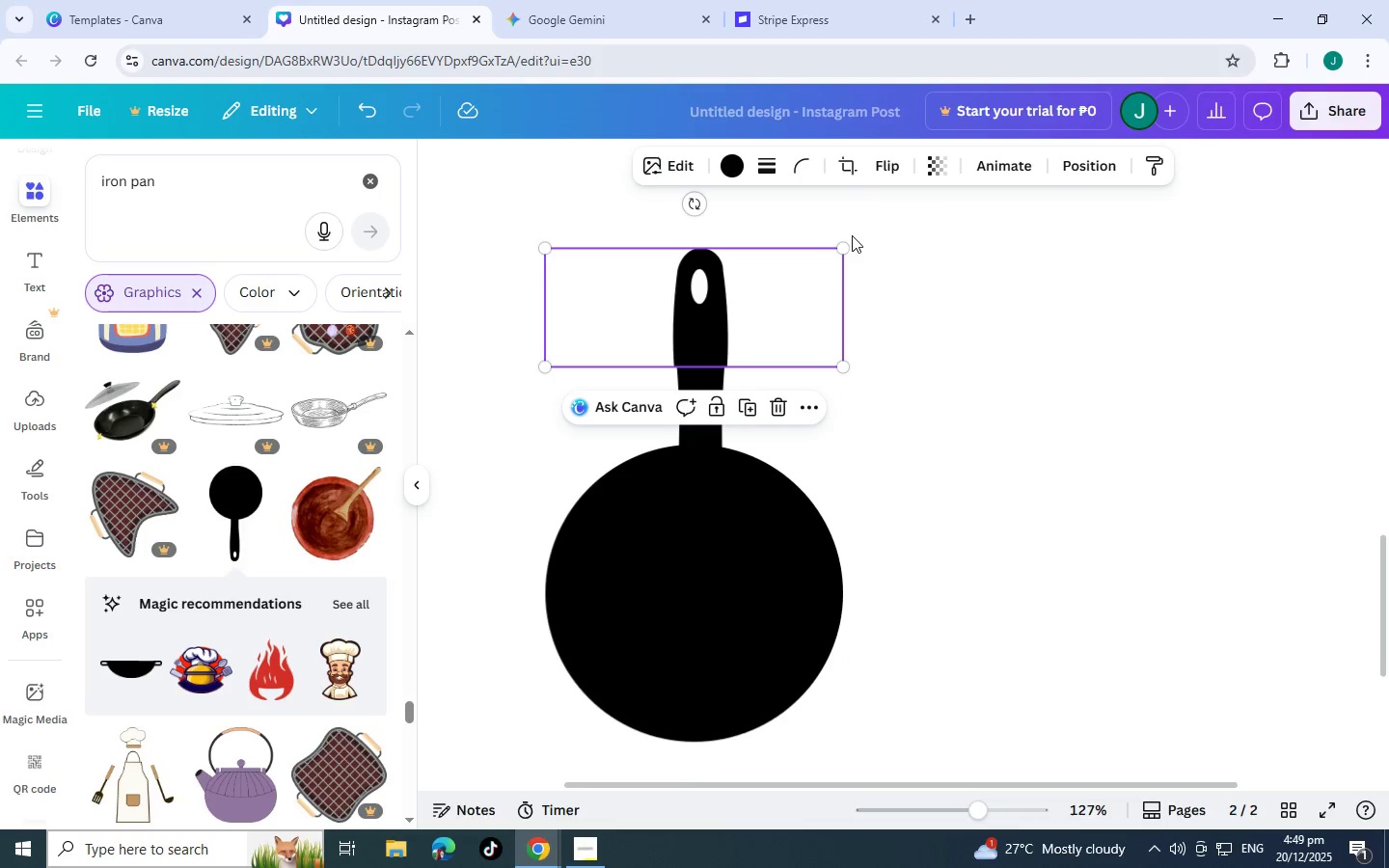 
left_click_drag(start_coordinate=[845, 245], to_coordinate=[832, 249])
 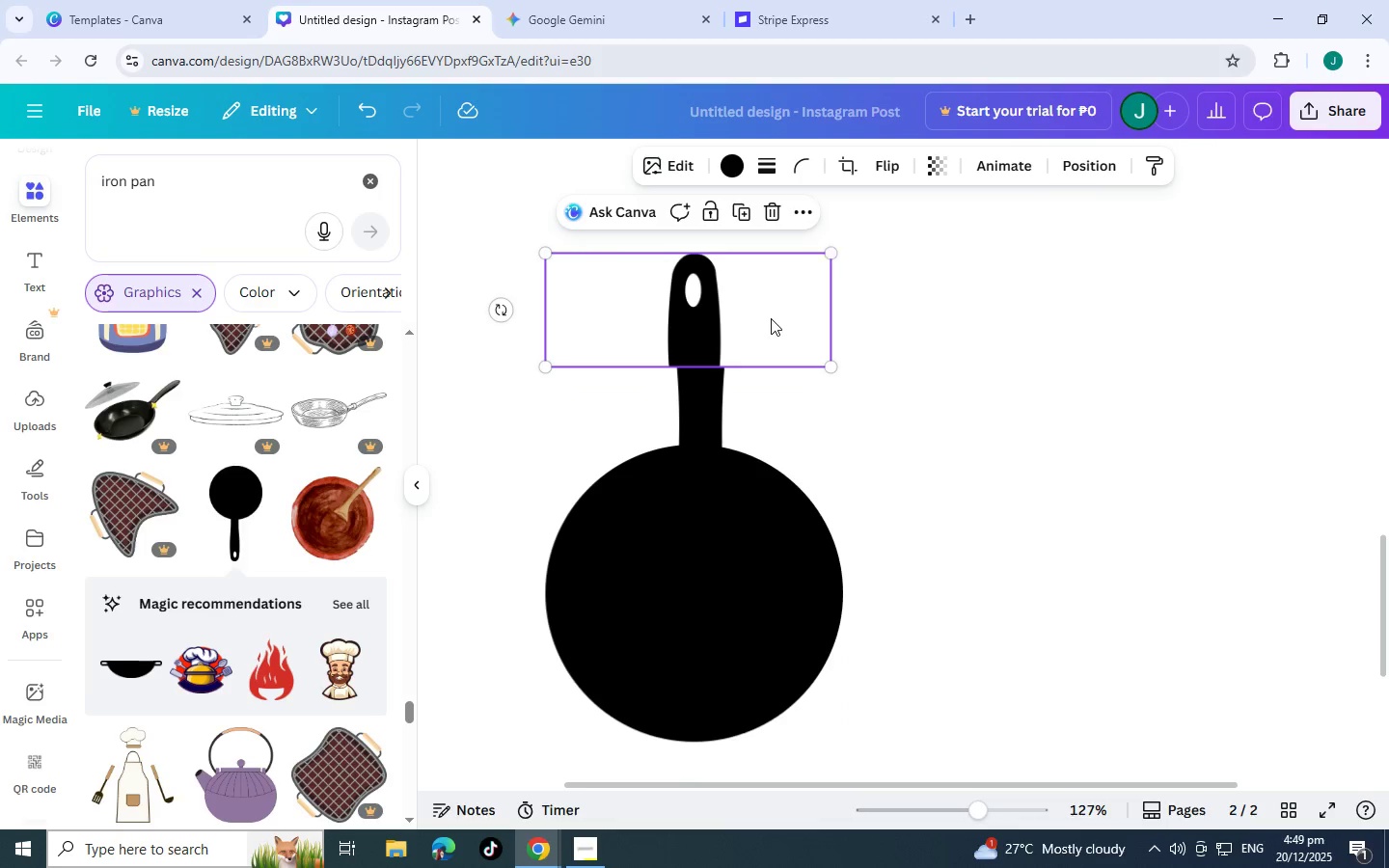 
left_click_drag(start_coordinate=[771, 318], to_coordinate=[777, 319])
 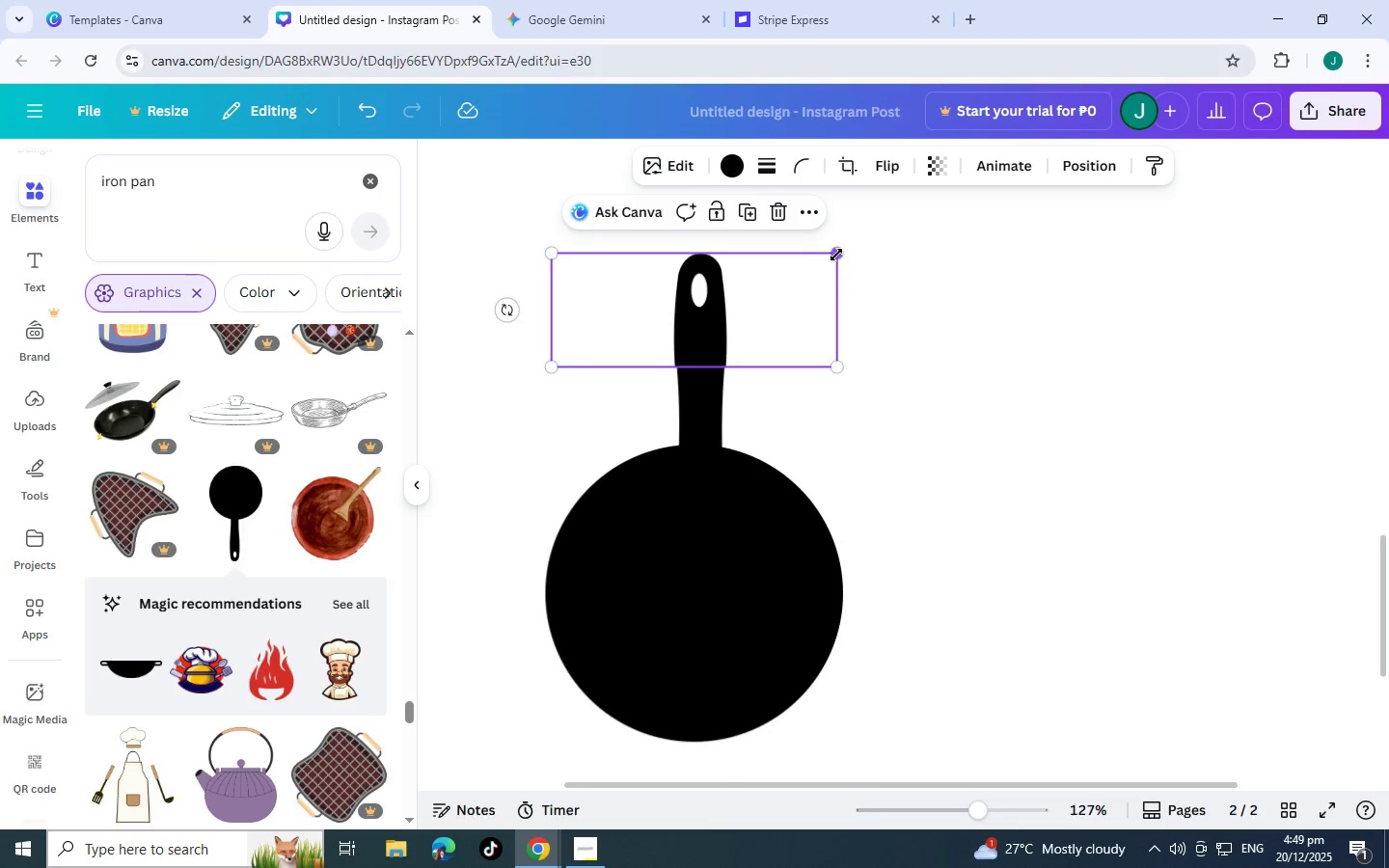 
left_click_drag(start_coordinate=[836, 255], to_coordinate=[820, 257])
 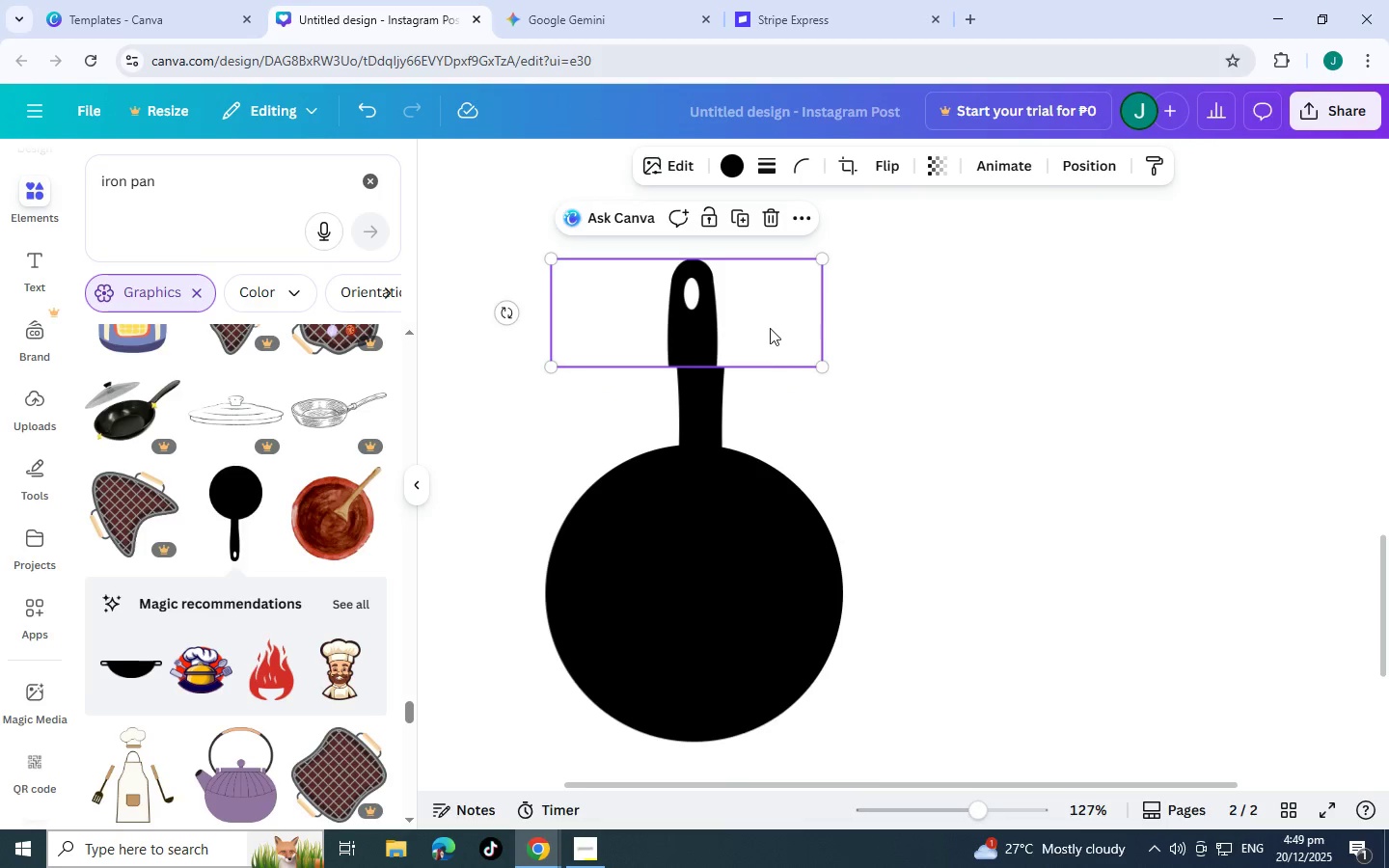 
left_click_drag(start_coordinate=[770, 328], to_coordinate=[864, 314])
 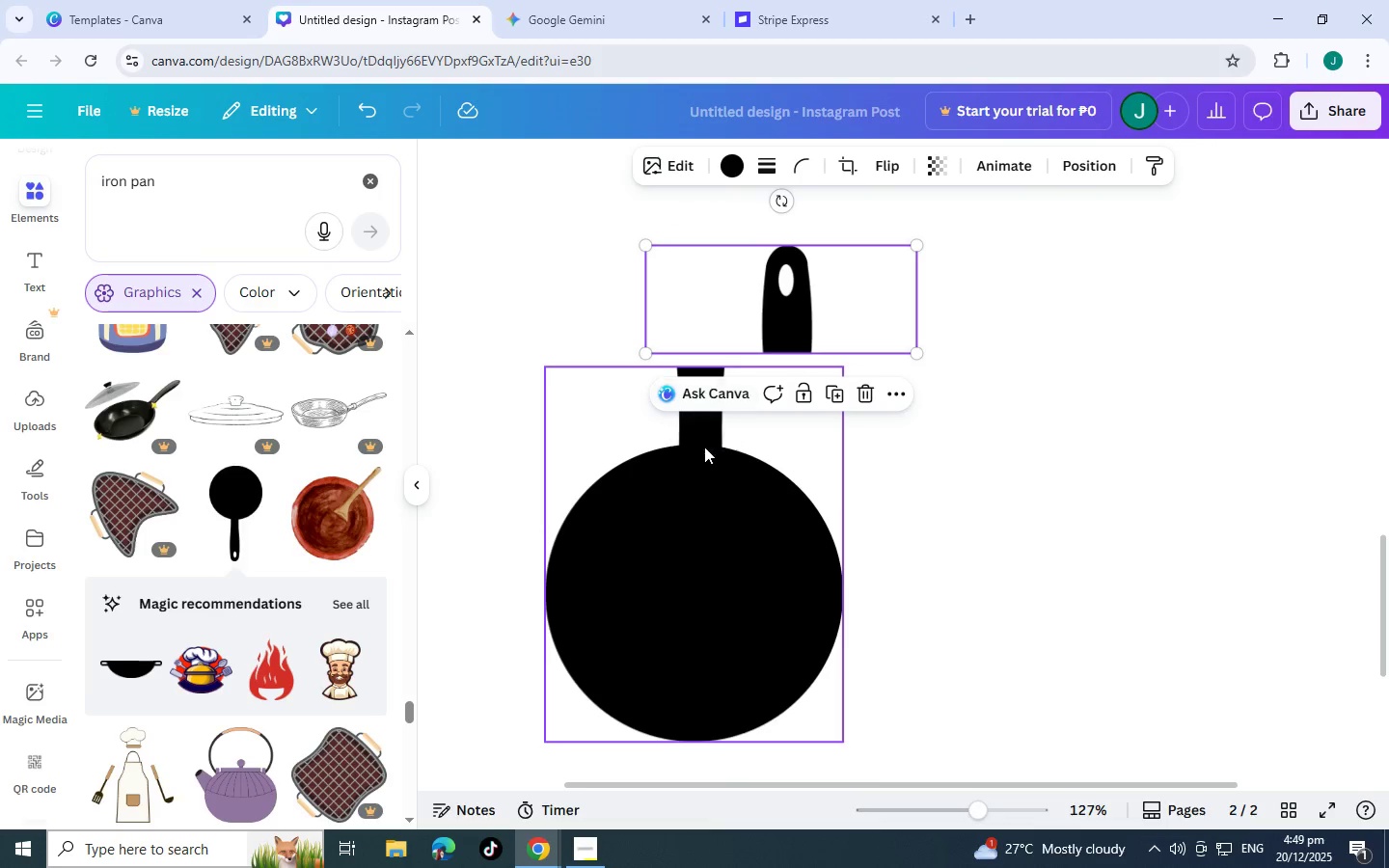 
left_click([704, 447])
 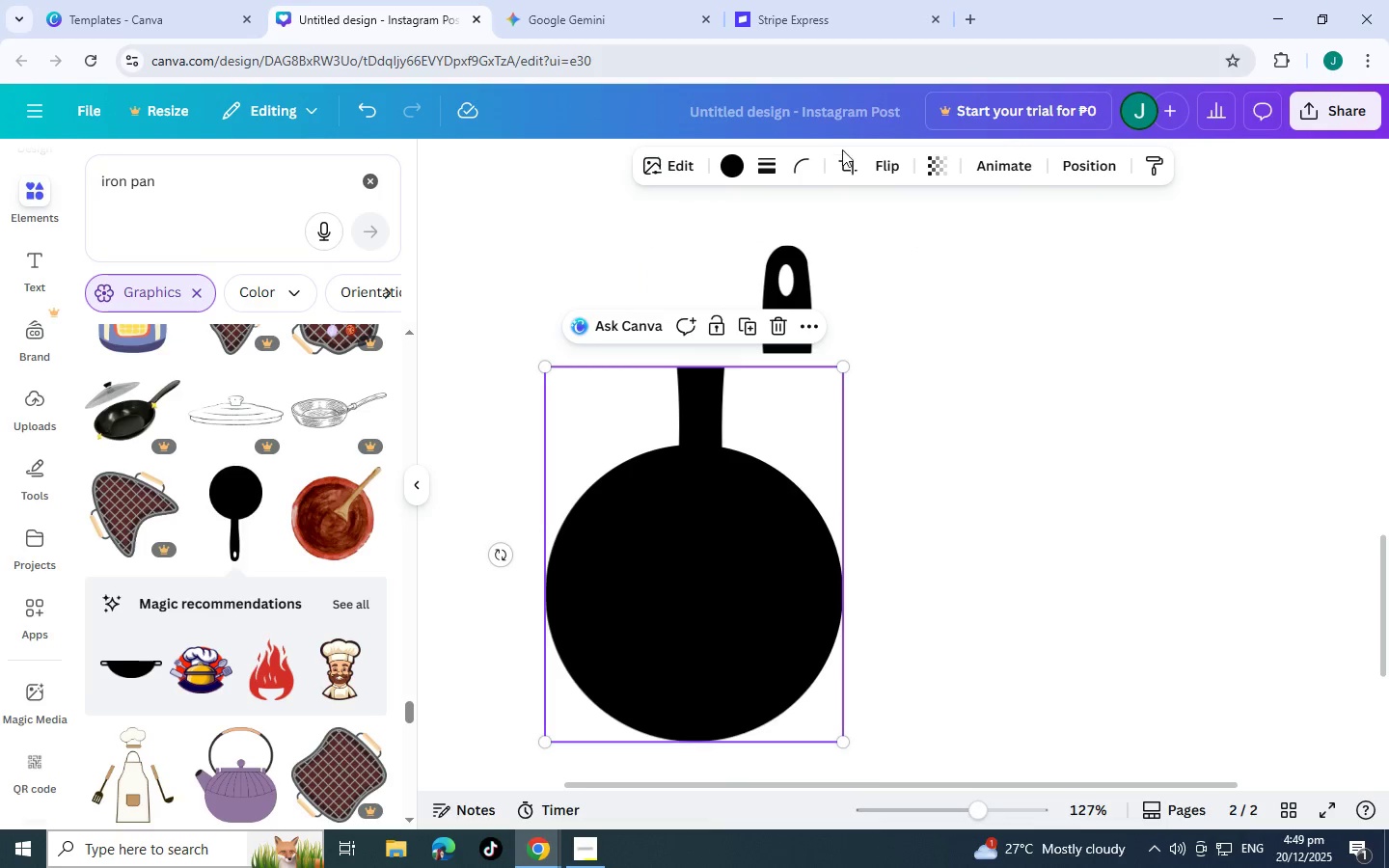 
left_click([852, 162])
 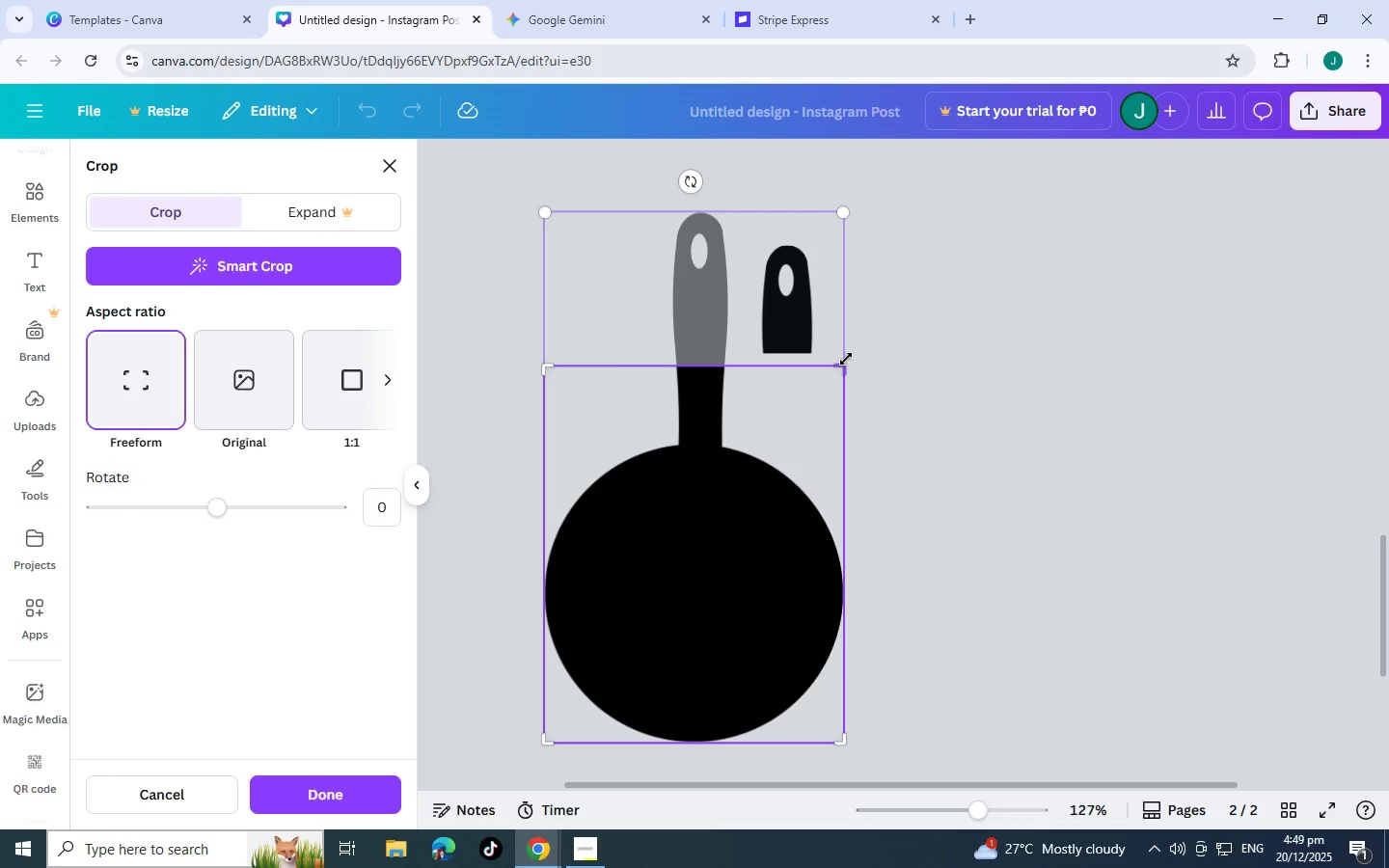 
left_click_drag(start_coordinate=[846, 362], to_coordinate=[849, 404])
 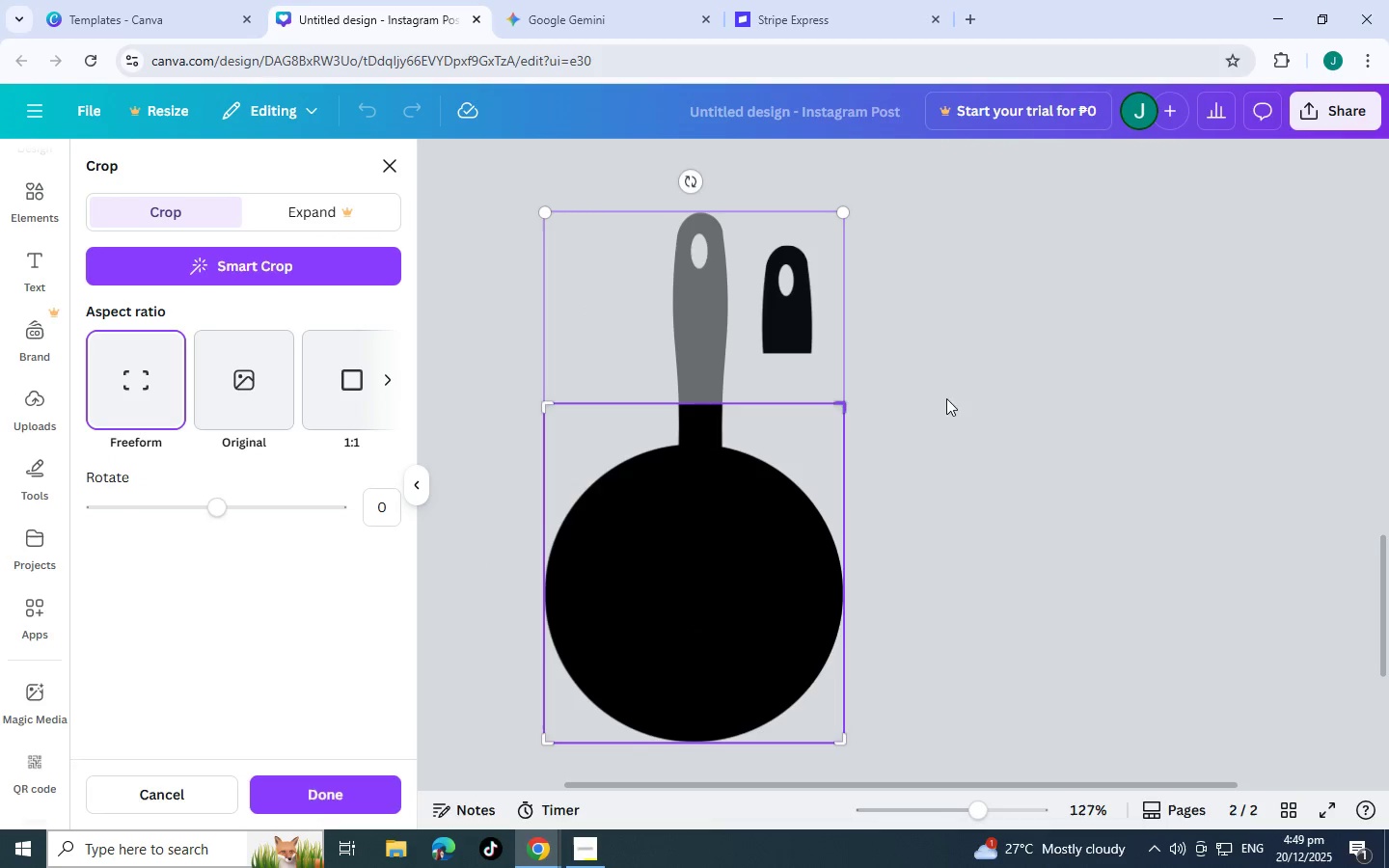 
left_click([979, 396])
 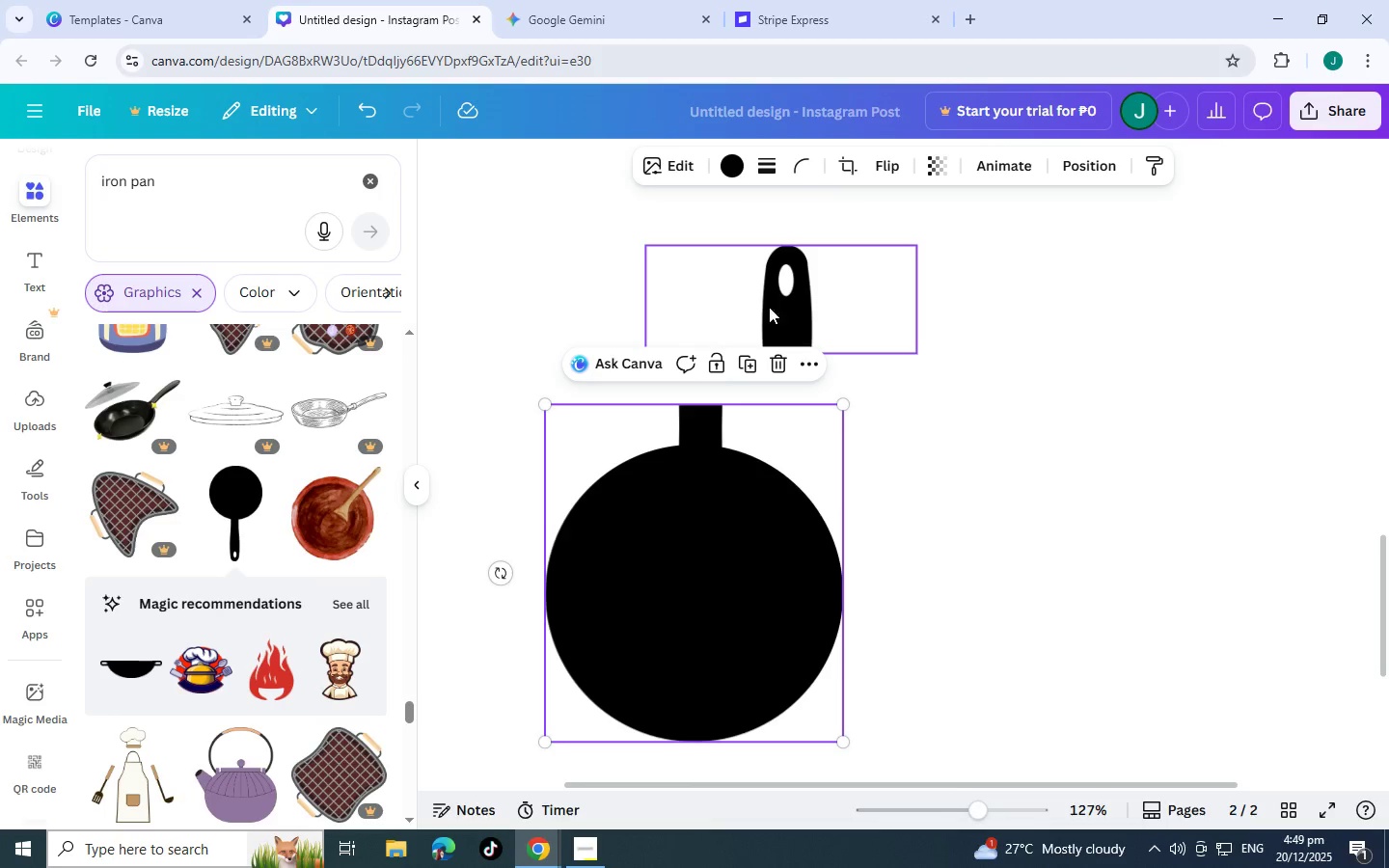 
left_click([767, 299])
 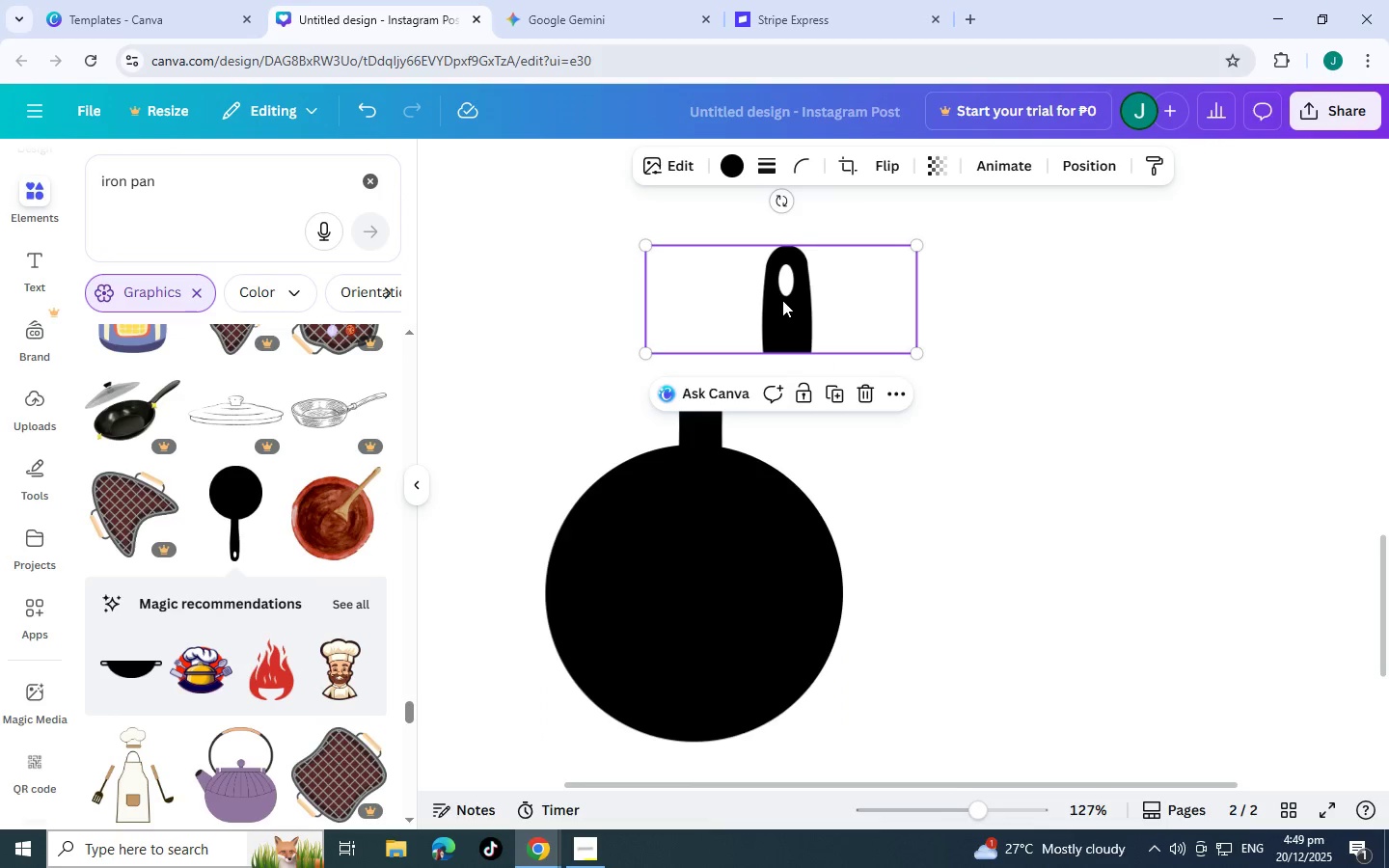 
left_click_drag(start_coordinate=[783, 300], to_coordinate=[697, 351])
 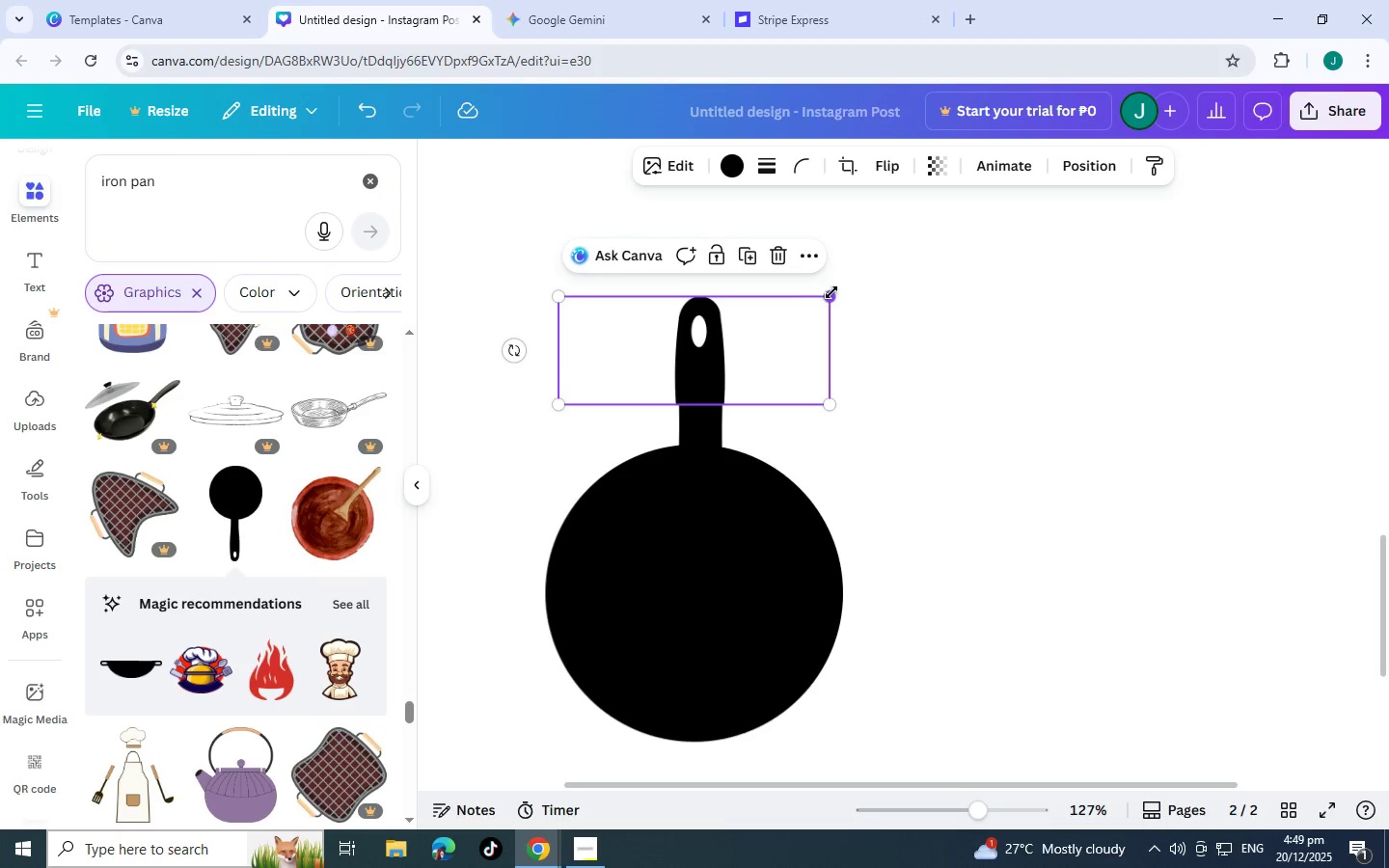 
left_click_drag(start_coordinate=[832, 293], to_coordinate=[818, 298])
 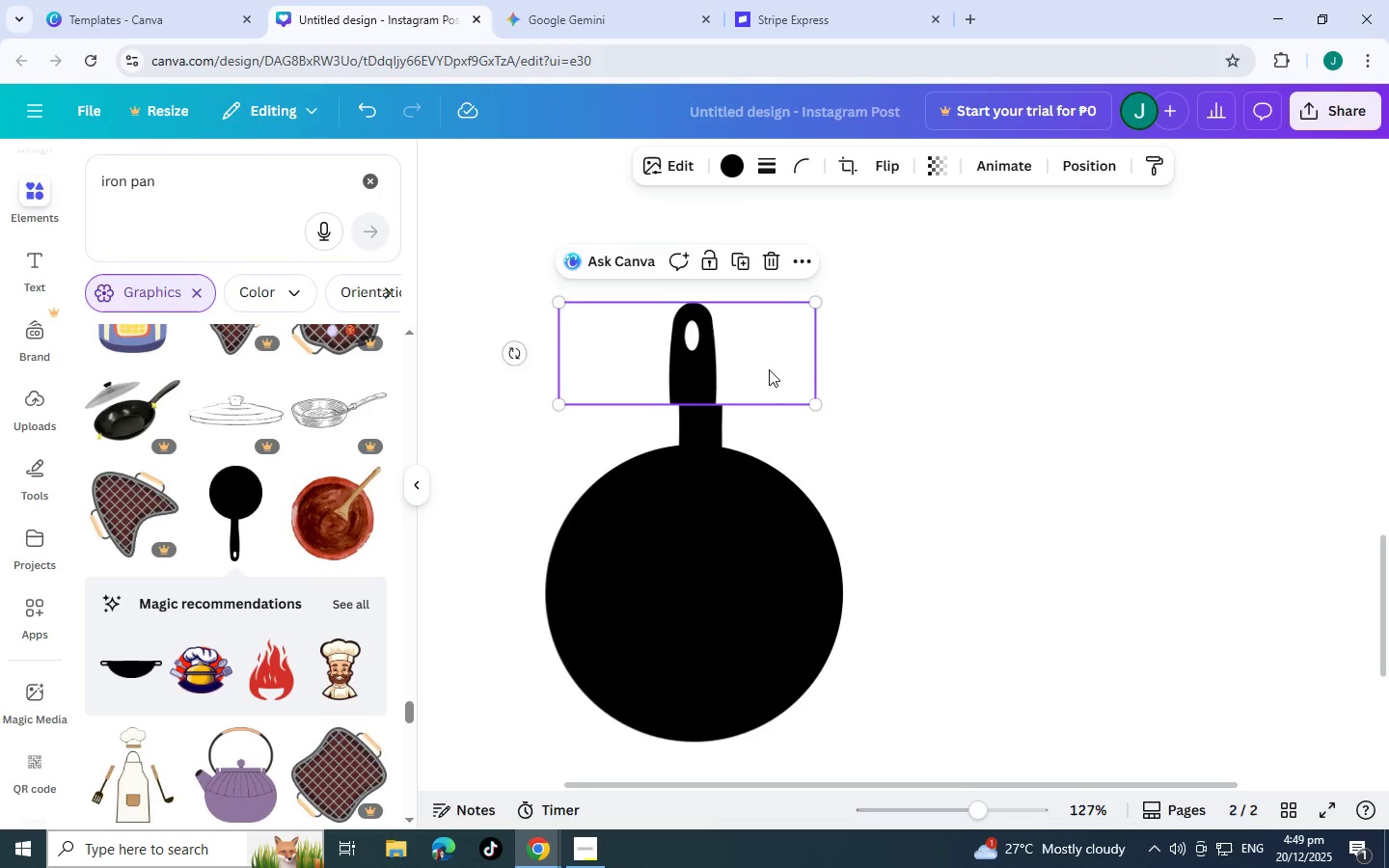 
left_click_drag(start_coordinate=[769, 369], to_coordinate=[778, 369])
 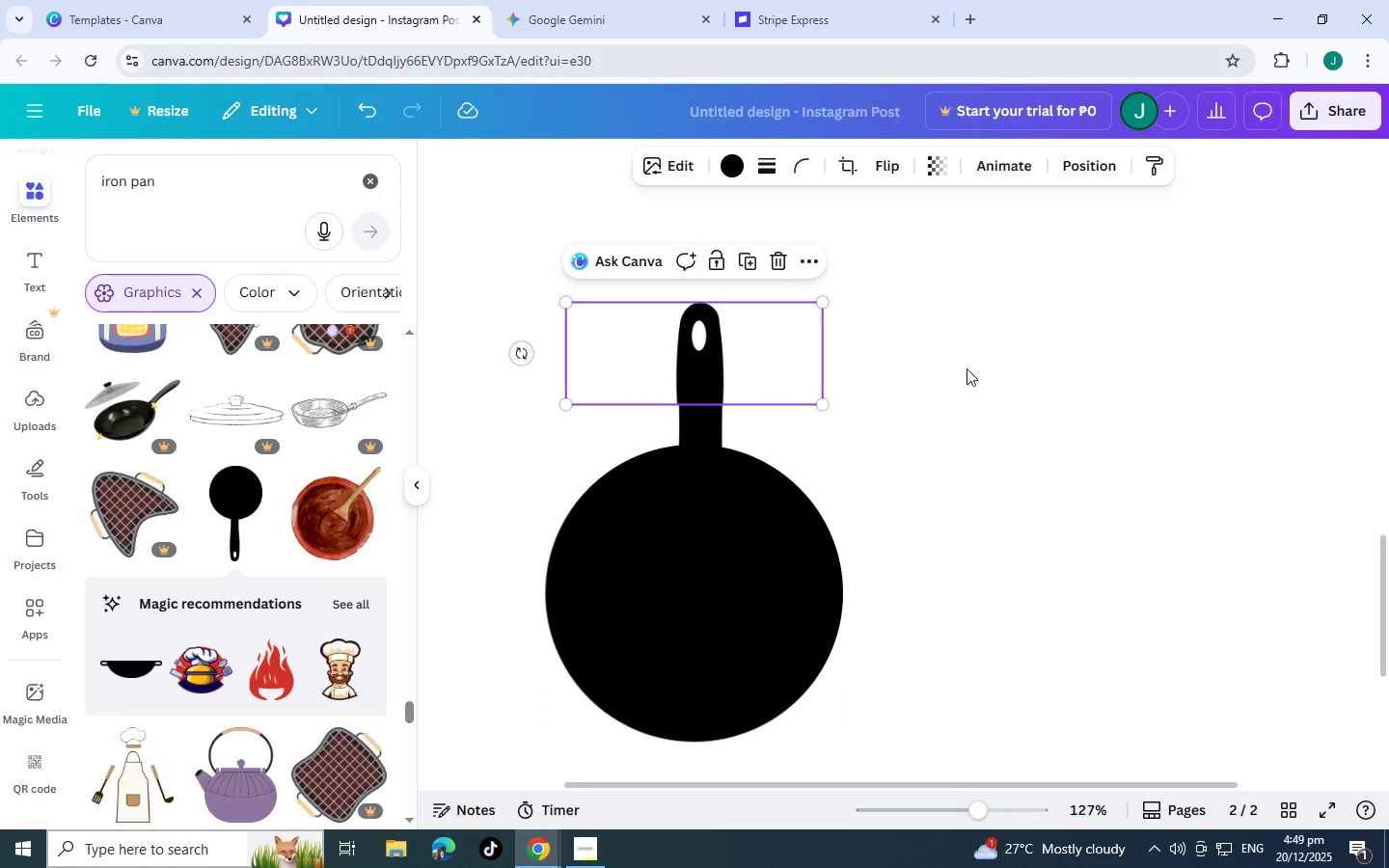 
left_click([967, 368])
 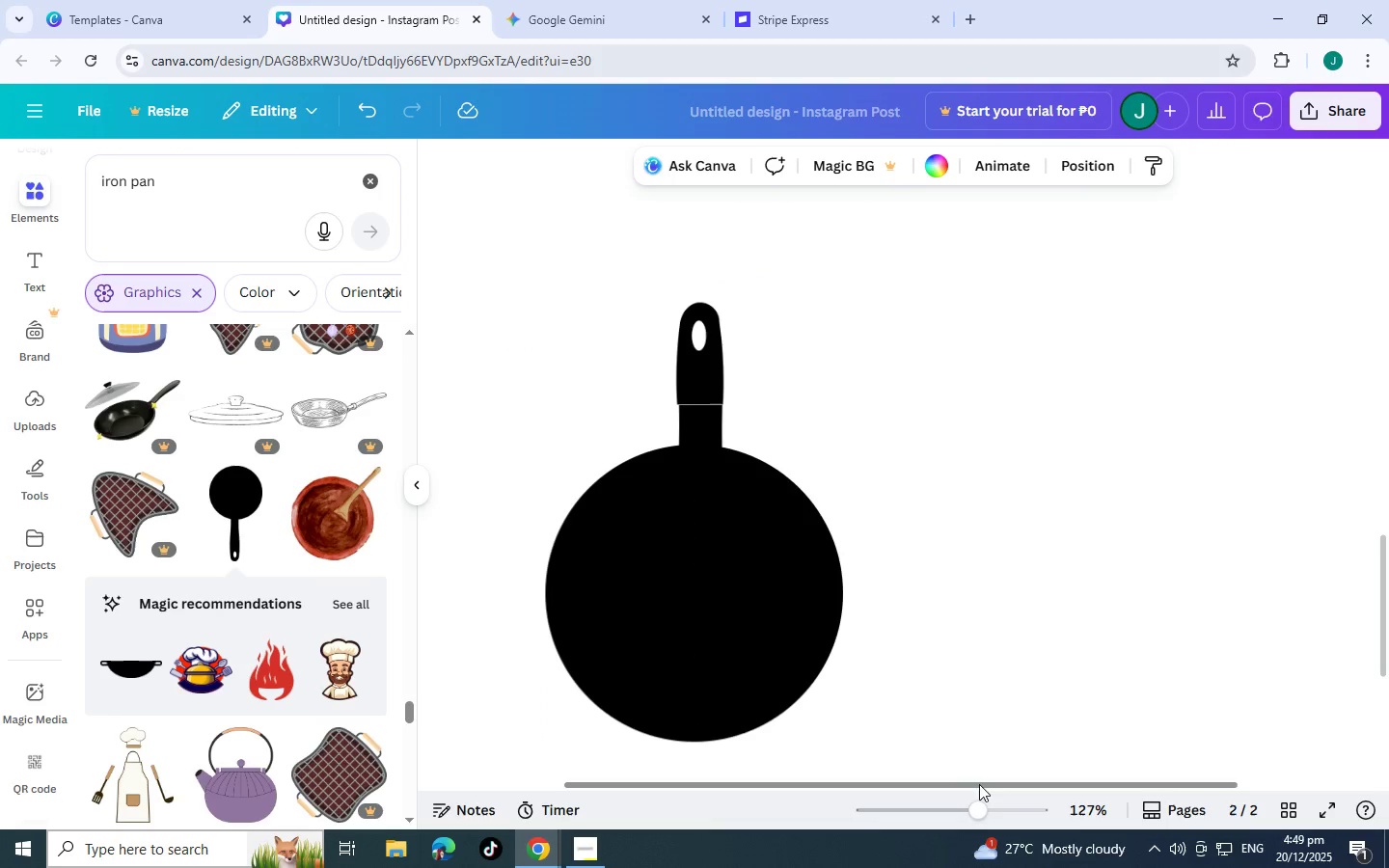 
left_click([1018, 809])
 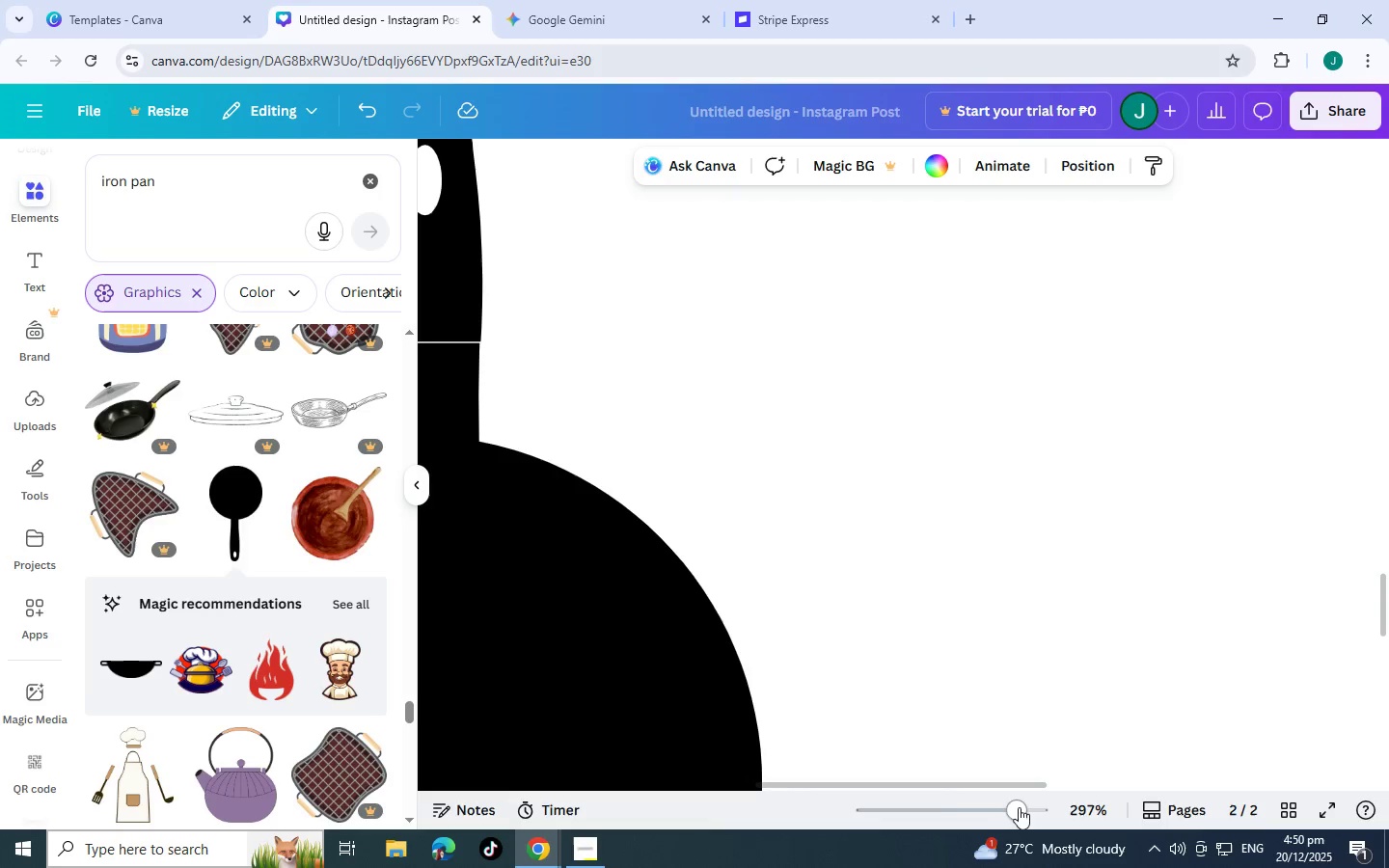 
left_click_drag(start_coordinate=[947, 789], to_coordinate=[818, 797])
 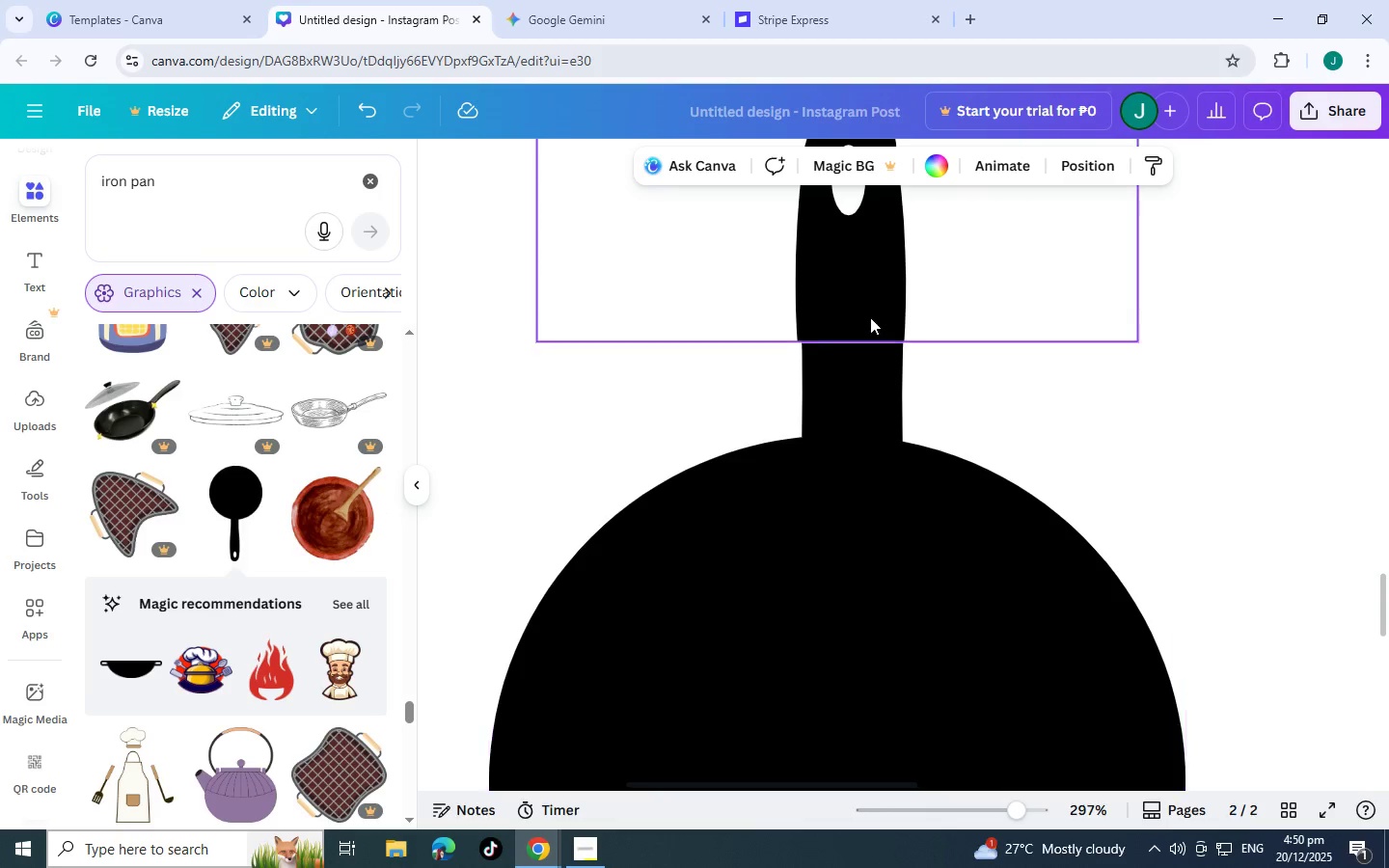 
left_click([870, 317])
 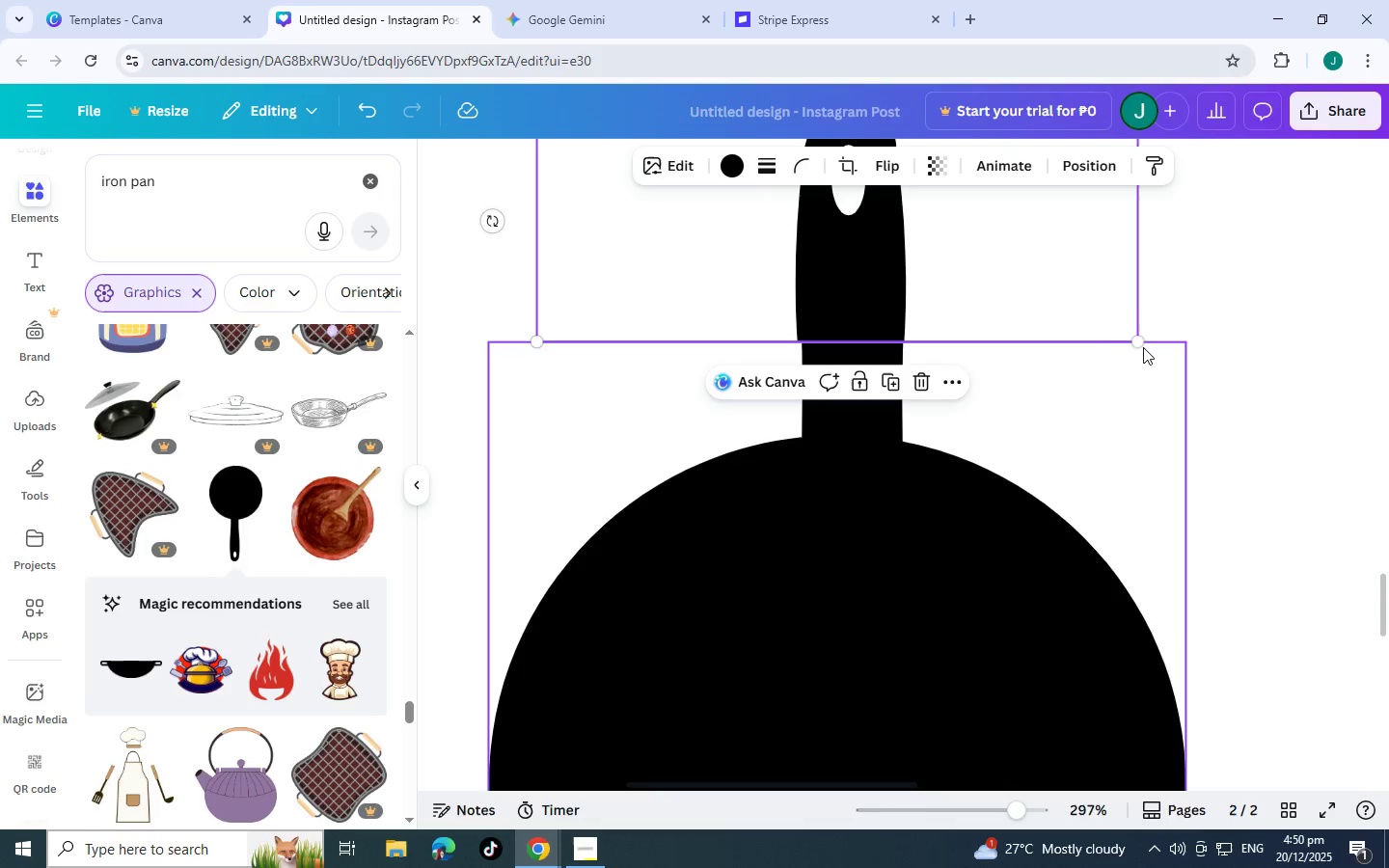 
left_click_drag(start_coordinate=[1142, 344], to_coordinate=[1115, 341])
 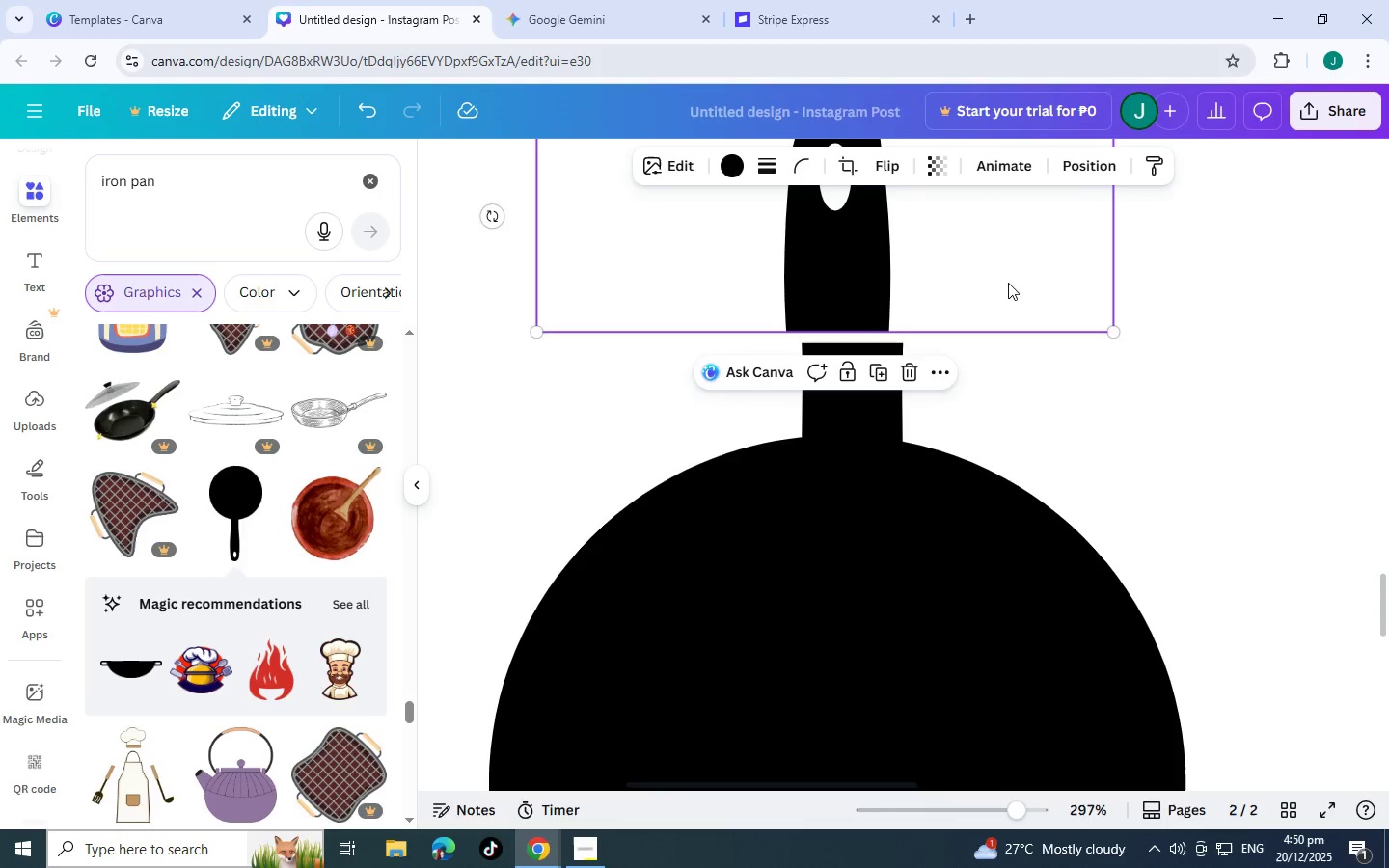 
left_click_drag(start_coordinate=[1008, 283], to_coordinate=[1026, 306])
 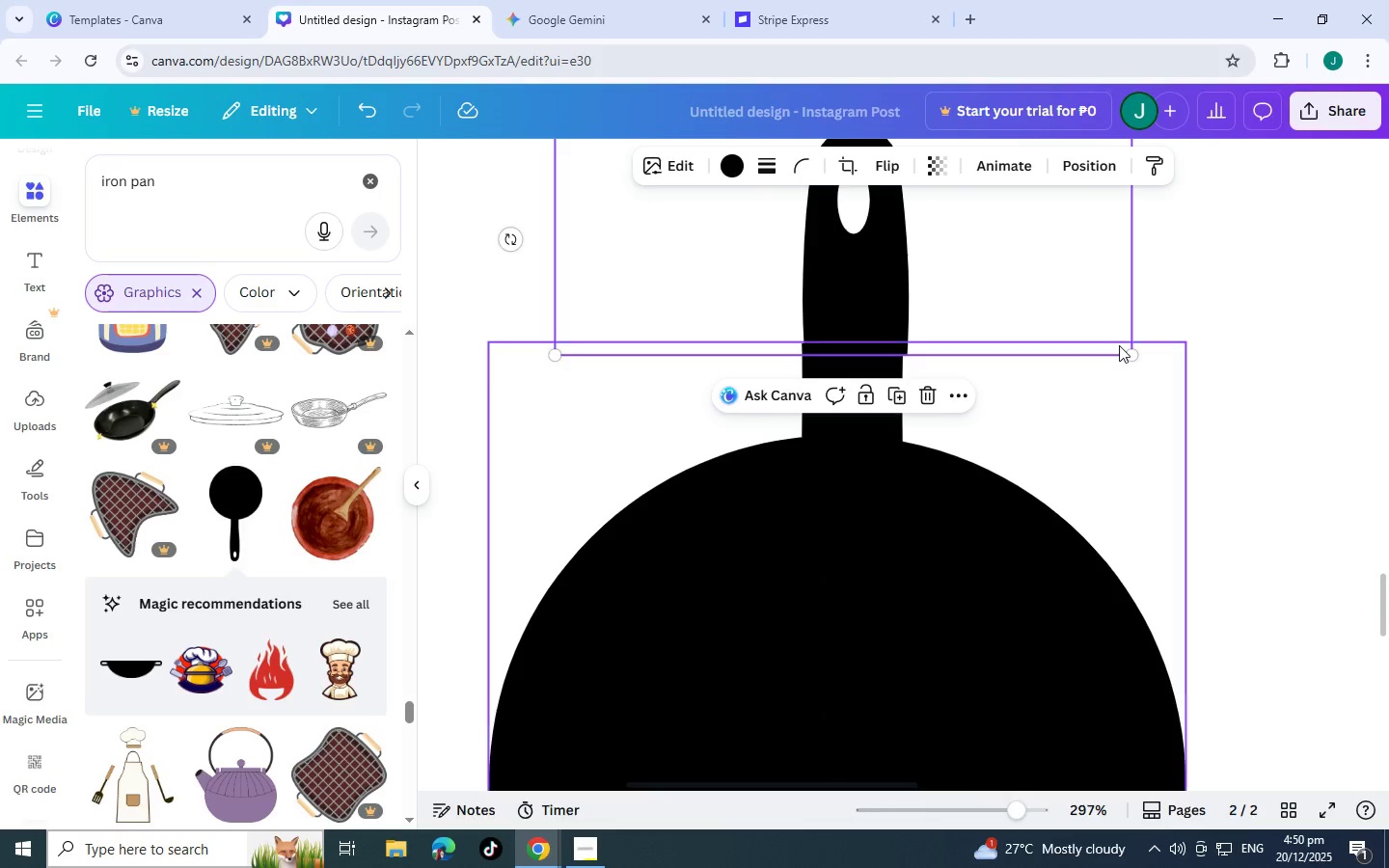 
left_click([1119, 345])
 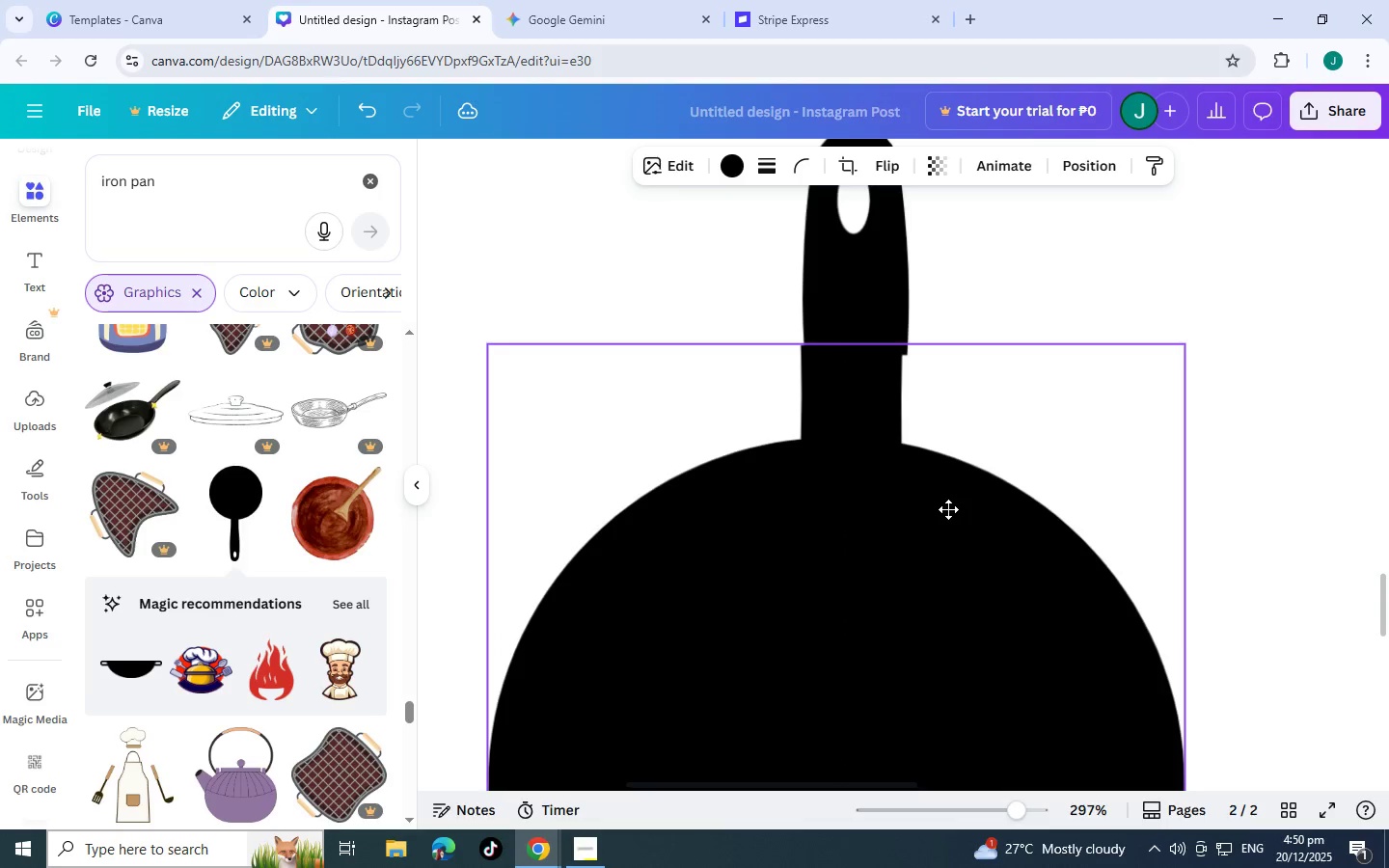 
left_click_drag(start_coordinate=[1181, 345], to_coordinate=[1189, 339])
 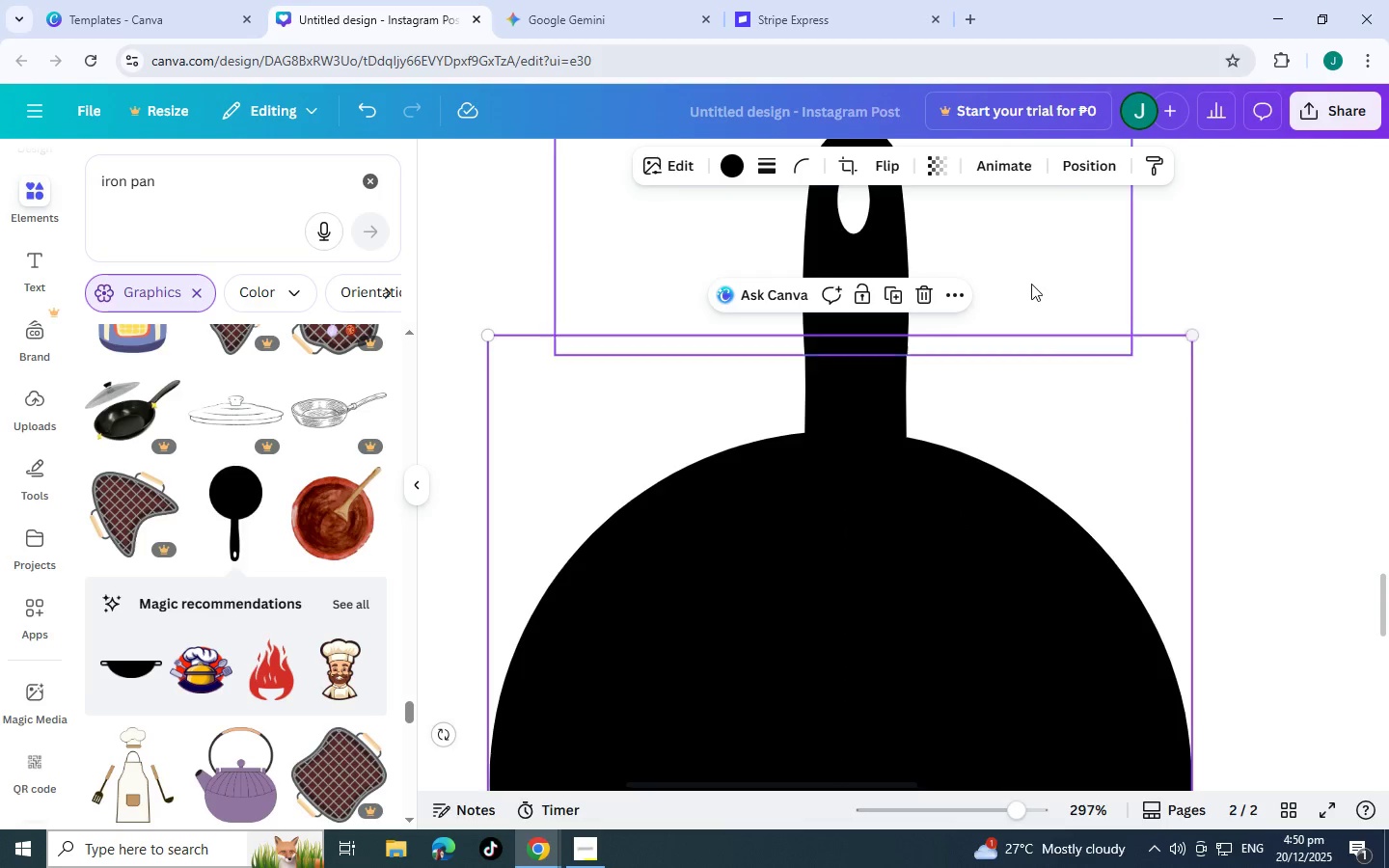 
left_click([1031, 284])
 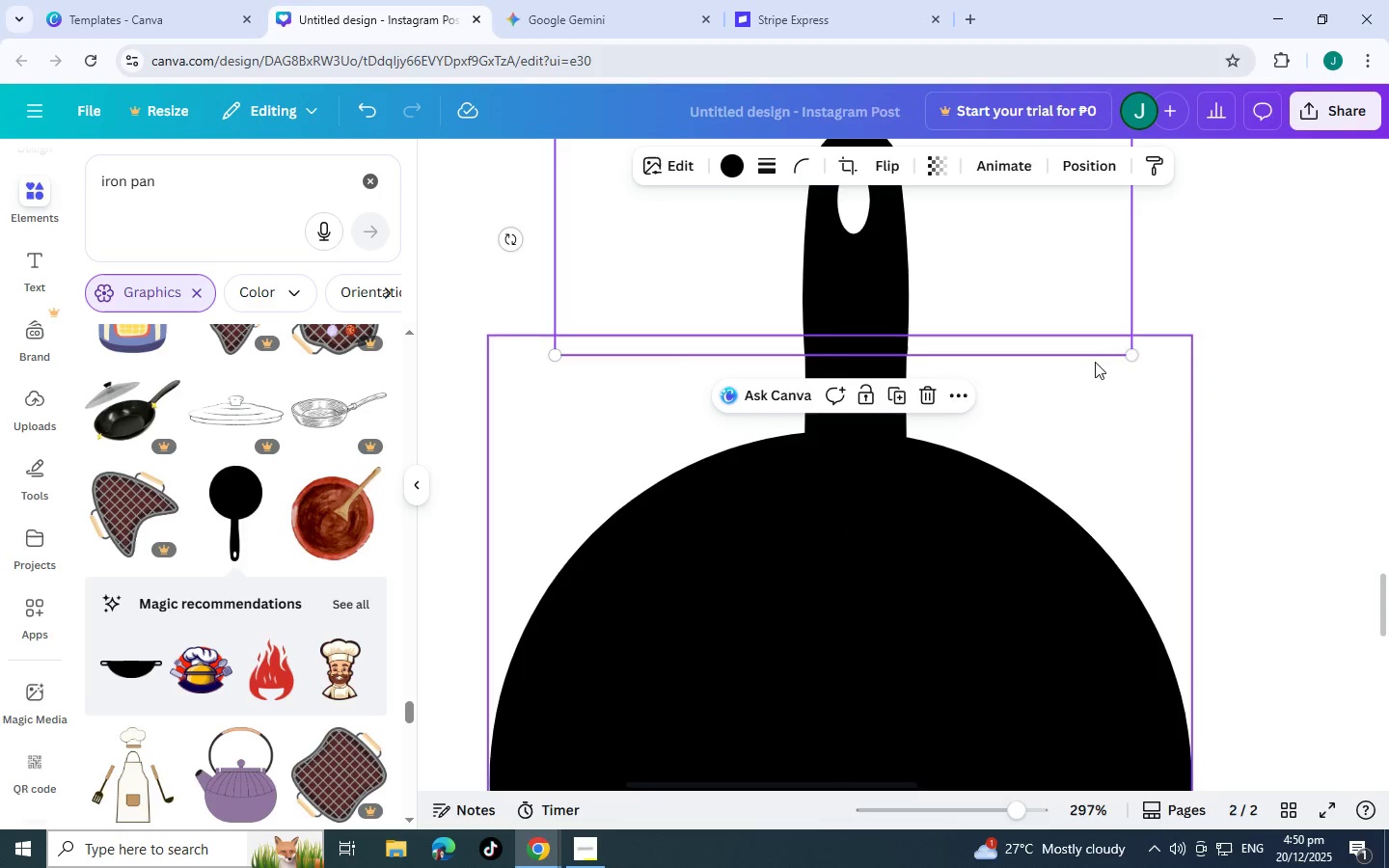 
left_click([1227, 286])
 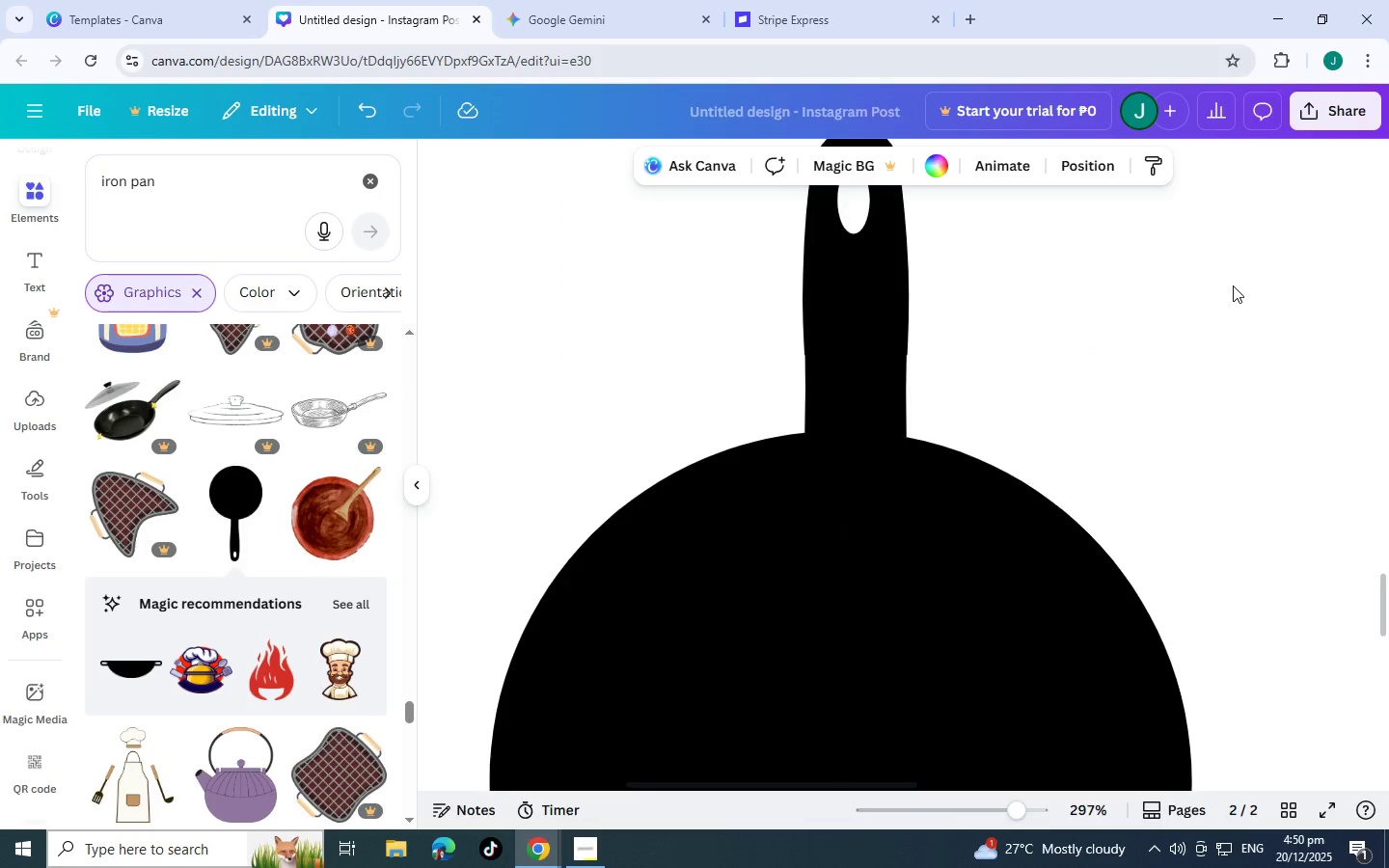 
scroll: coordinate [1233, 285], scroll_direction: up, amount: 2.0
 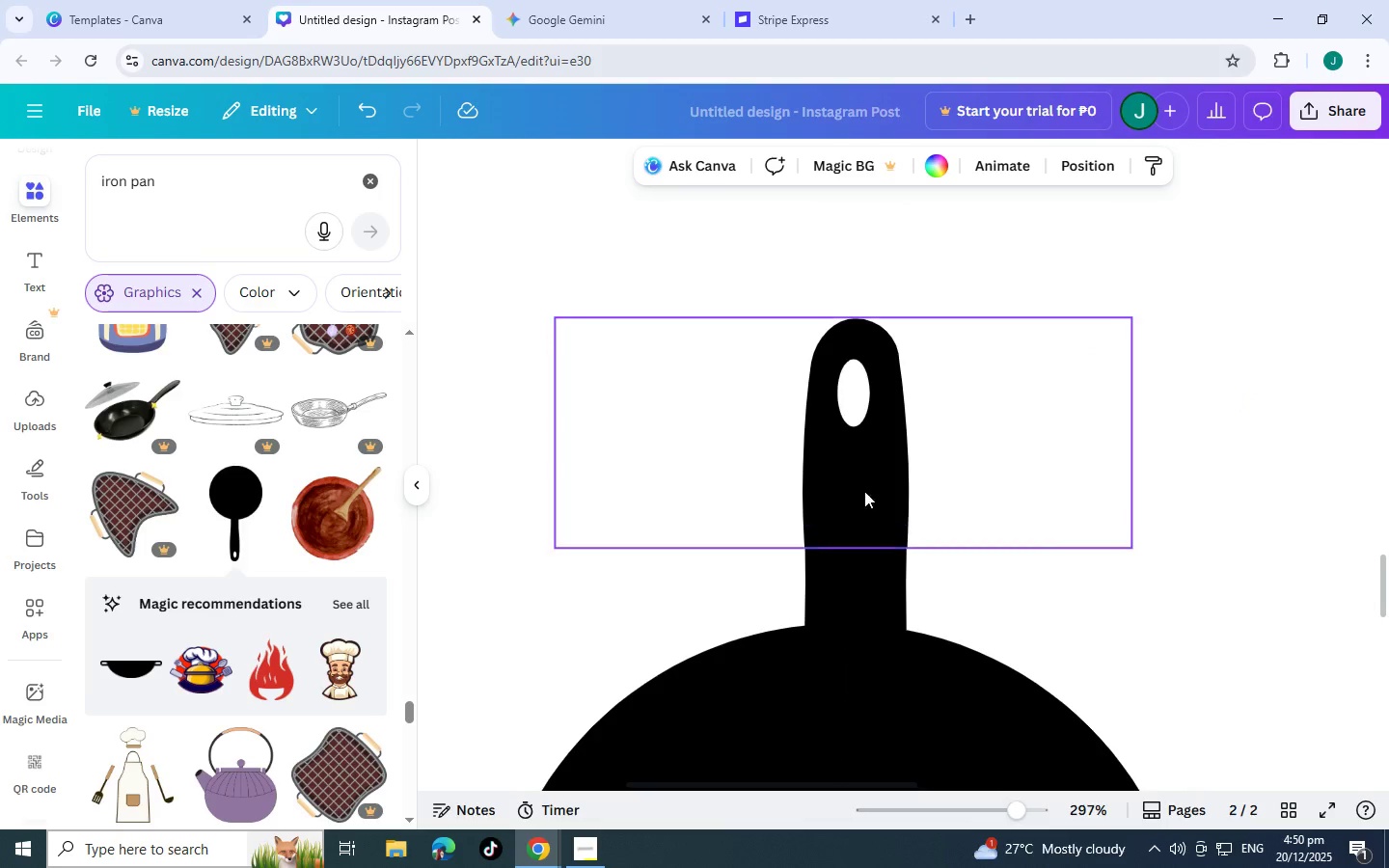 
left_click([854, 480])
 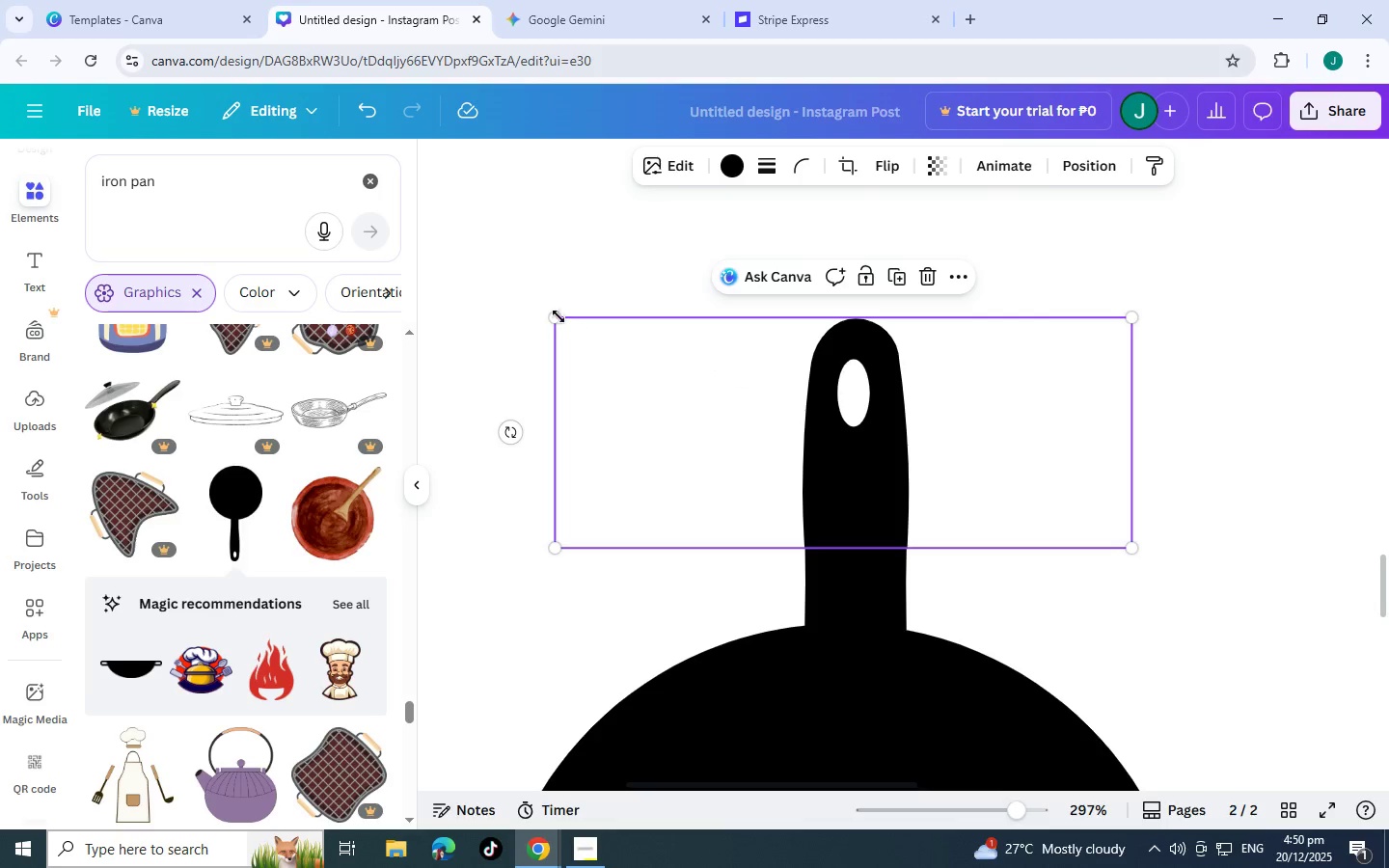 
left_click_drag(start_coordinate=[556, 317], to_coordinate=[560, 317])
 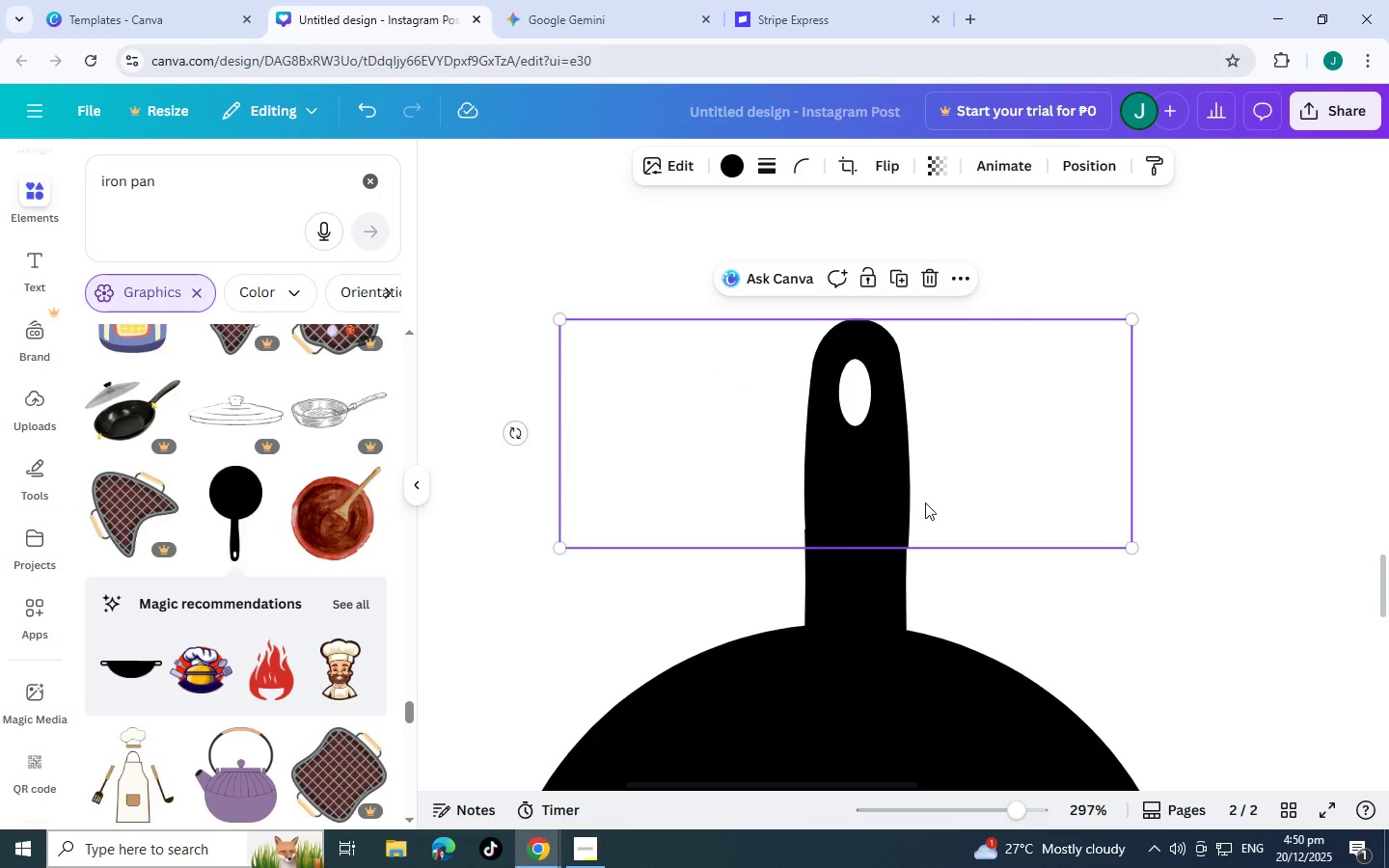 
left_click_drag(start_coordinate=[925, 501], to_coordinate=[926, 509])
 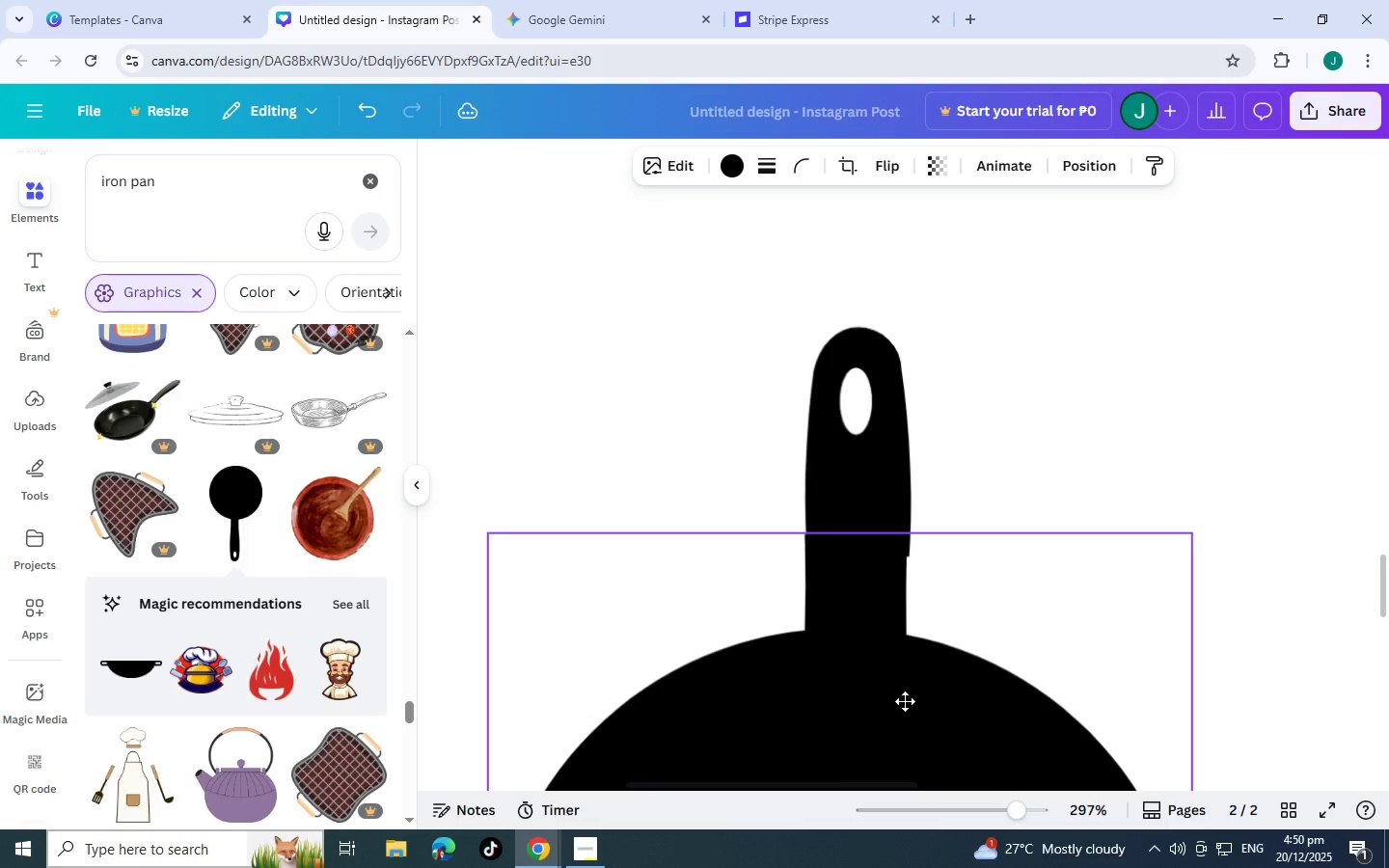 
hold_key(key=ShiftLeft, duration=1.52)
 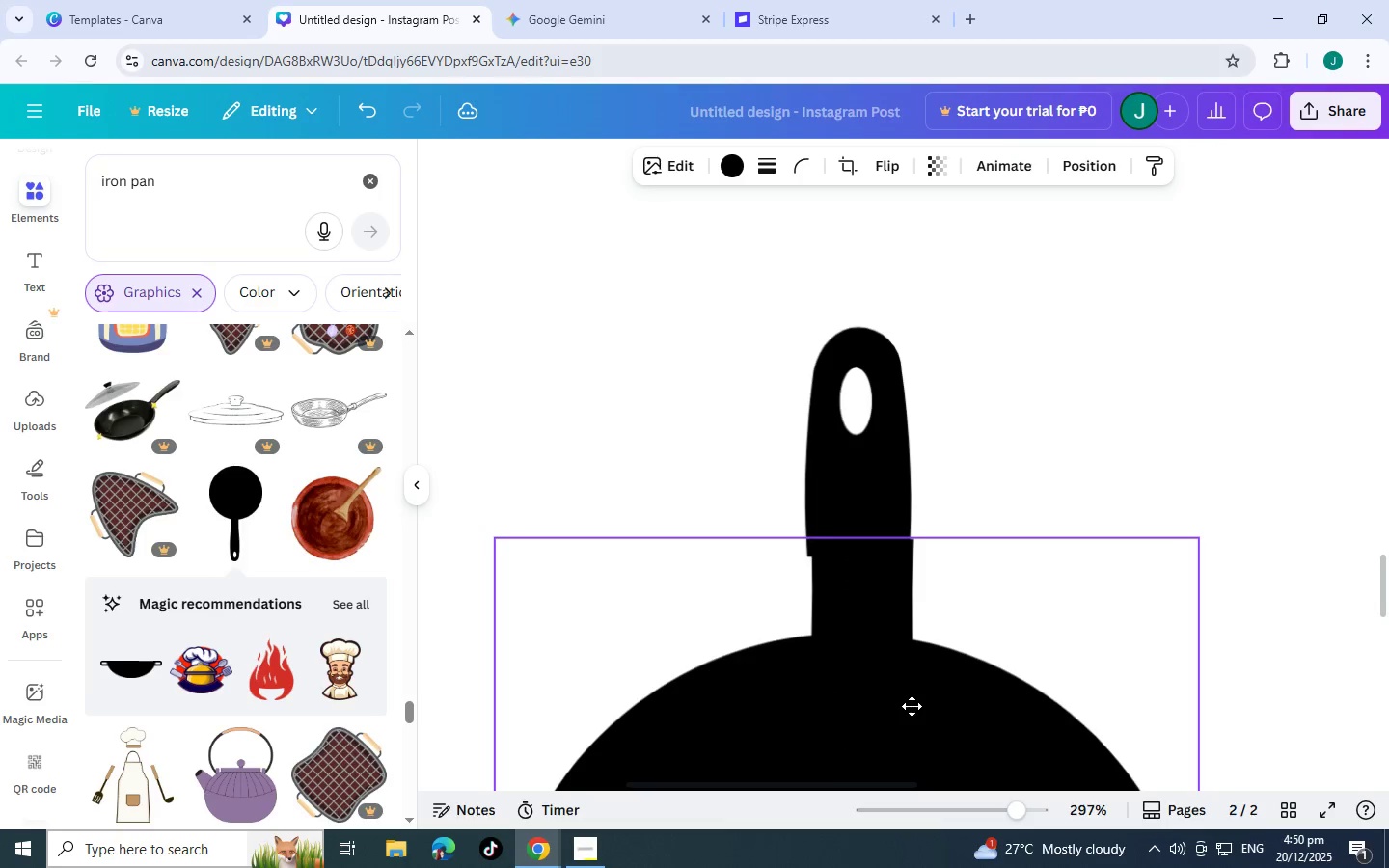 
hold_key(key=ControlLeft, duration=1.53)
 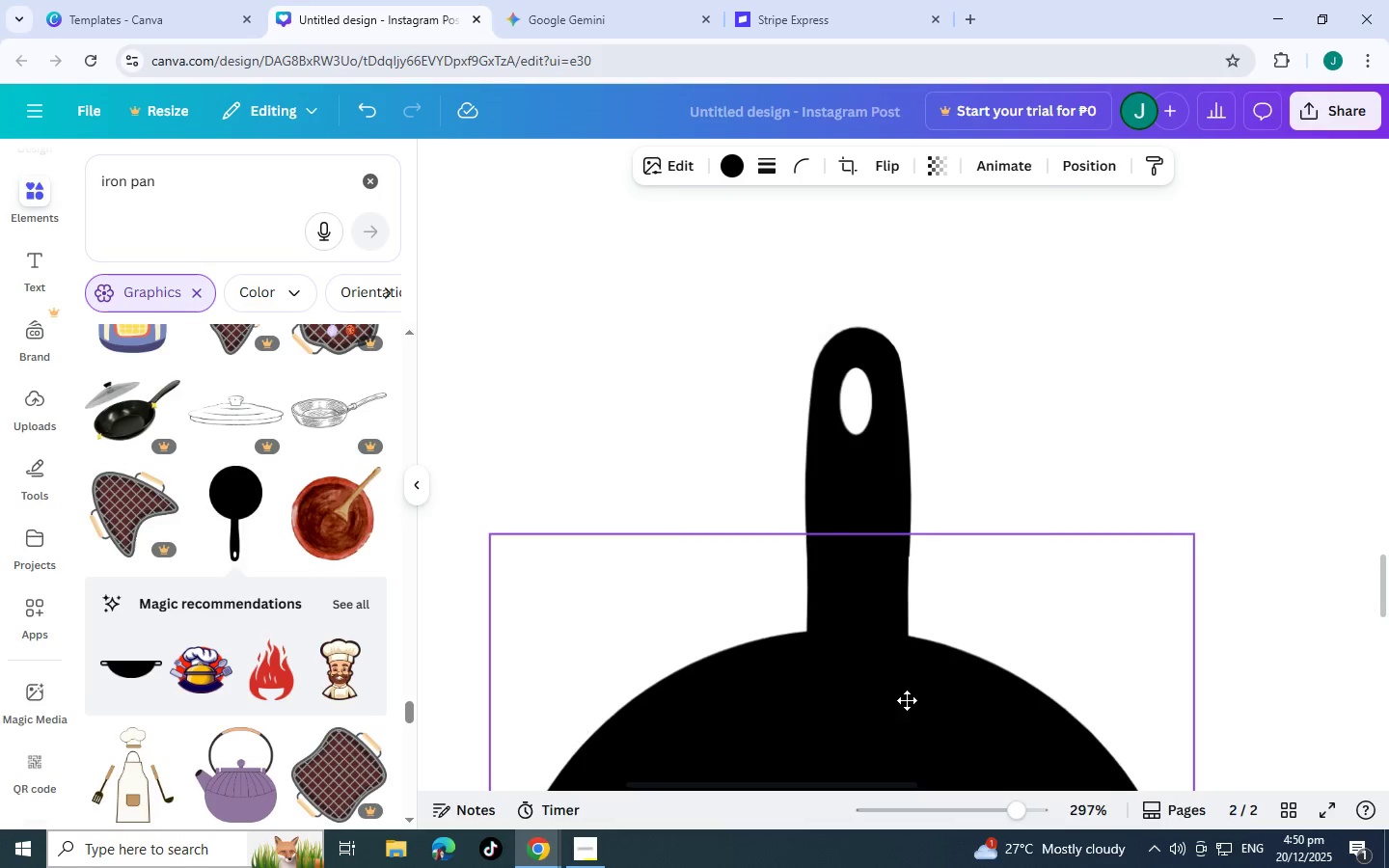 
hold_key(key=ControlLeft, duration=1.5)
 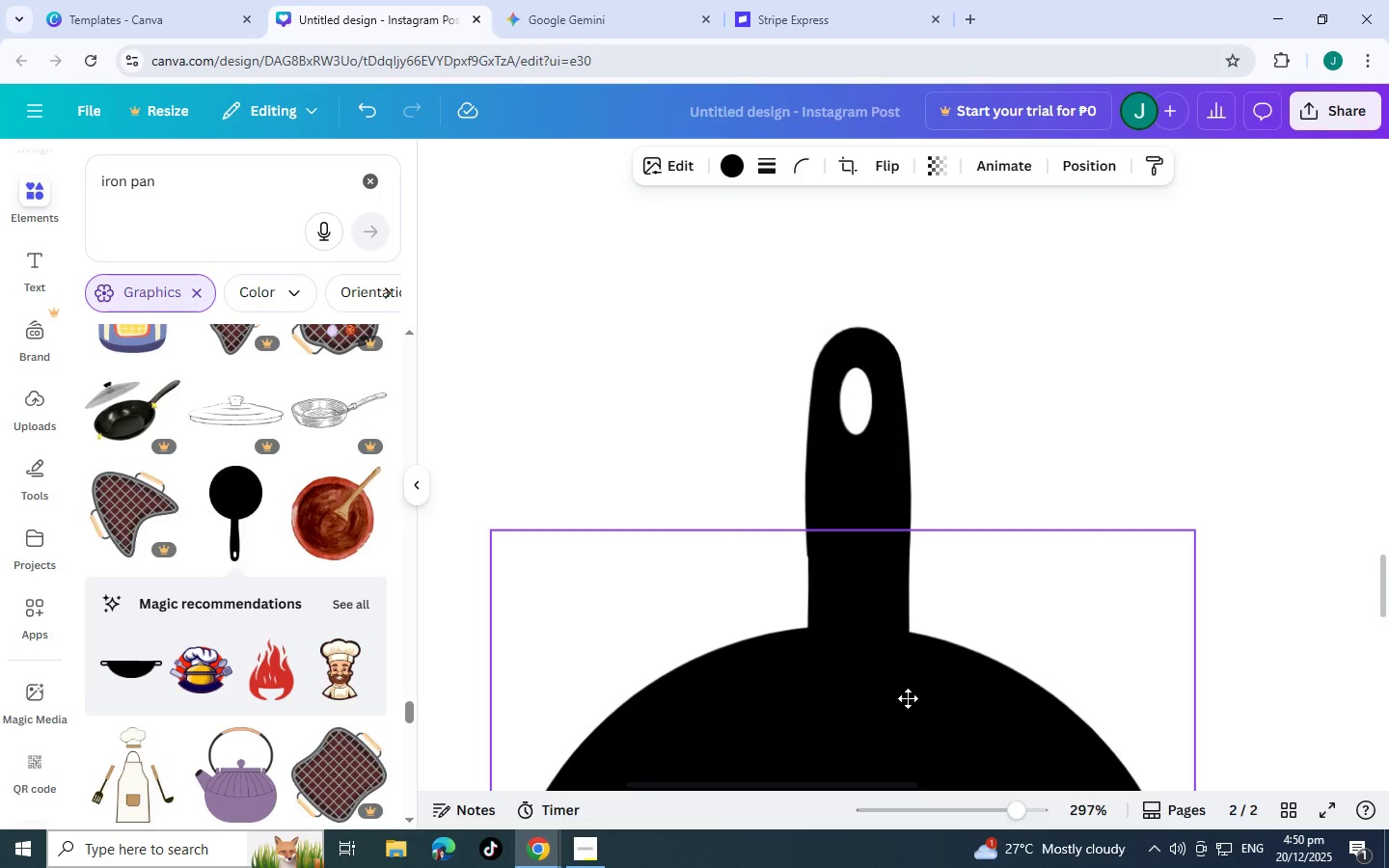 
hold_key(key=ControlLeft, duration=1.51)
 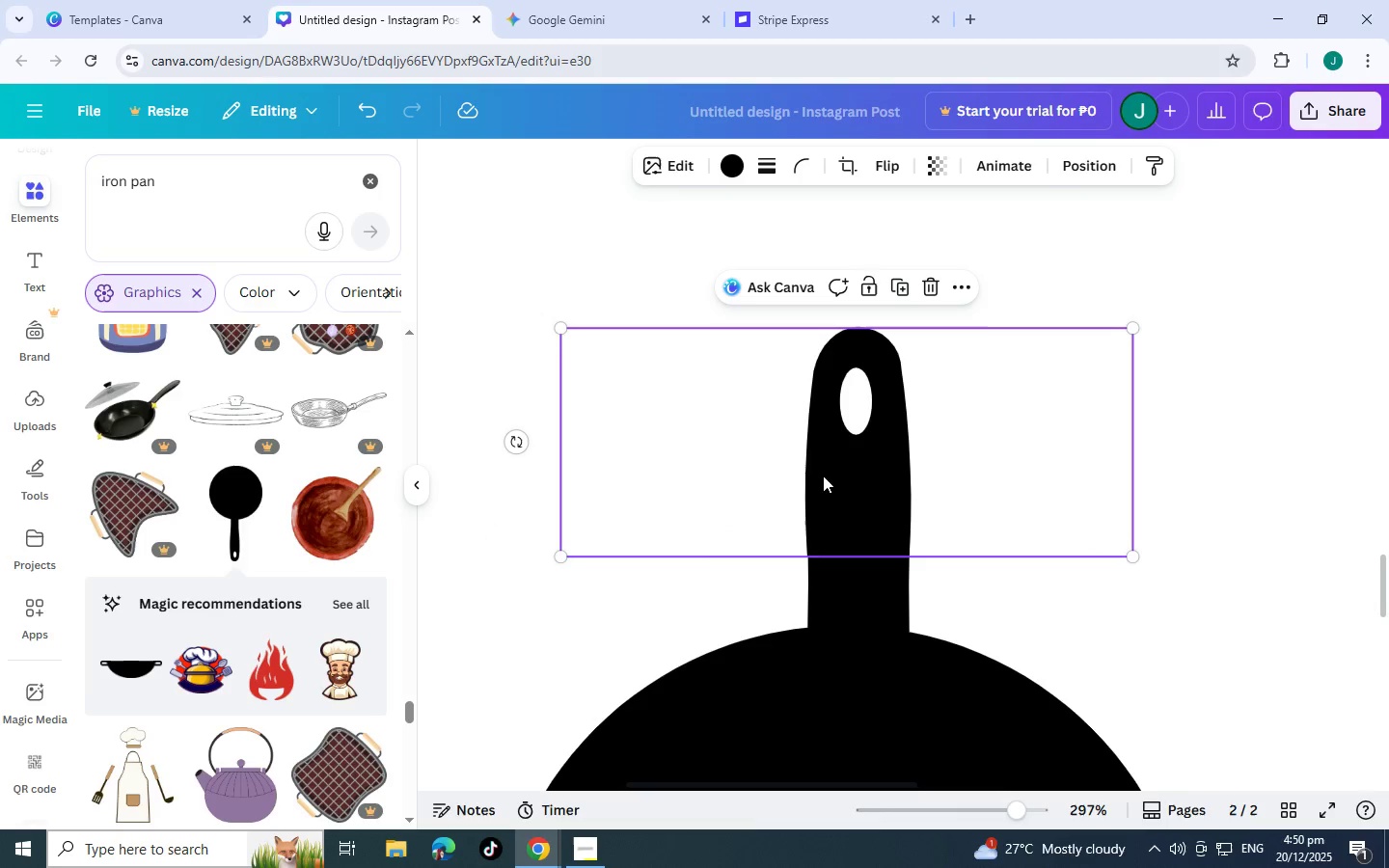 
hold_key(key=ControlLeft, duration=0.75)
left_click([1045, 479])
 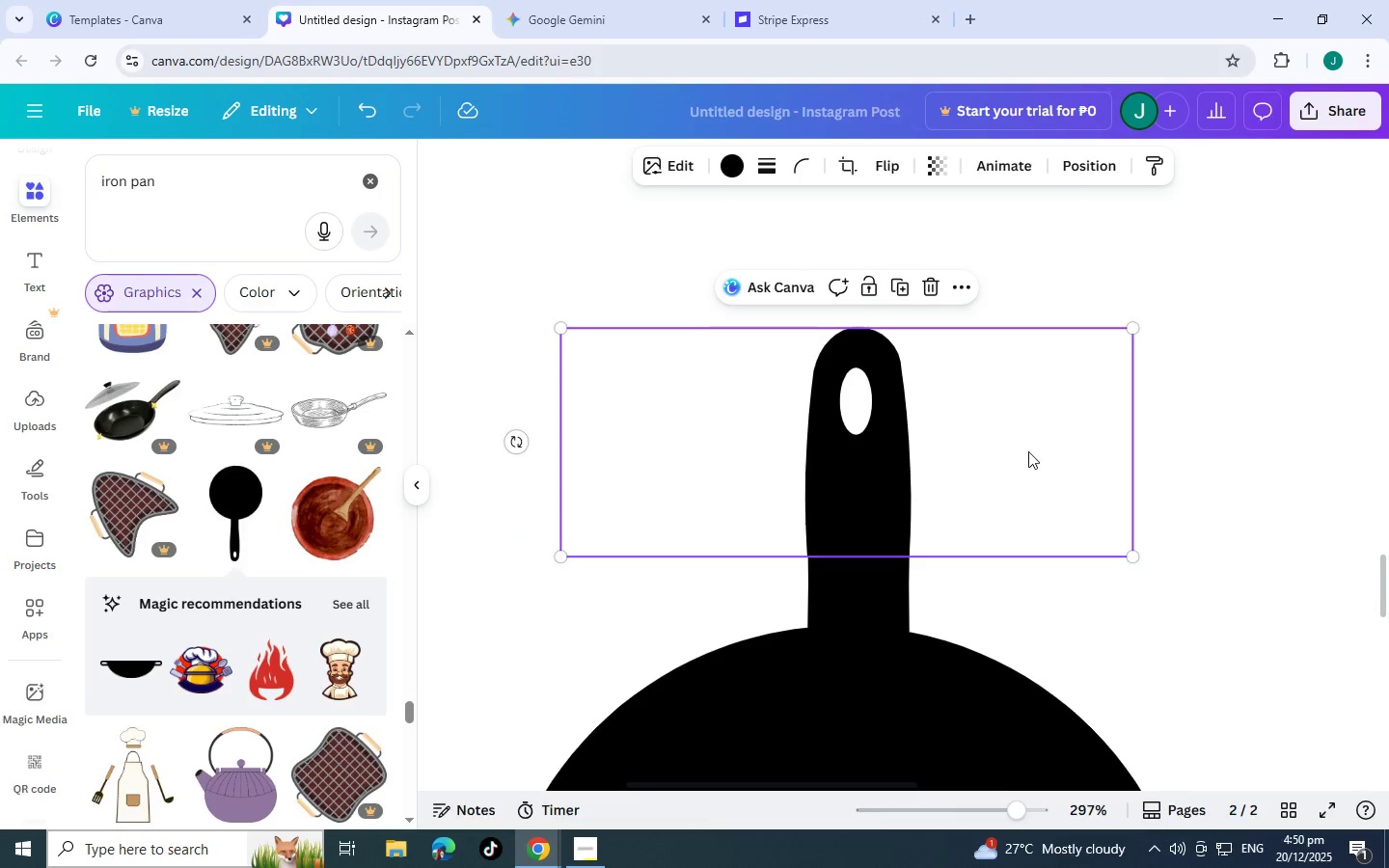 
left_click([1266, 411])
 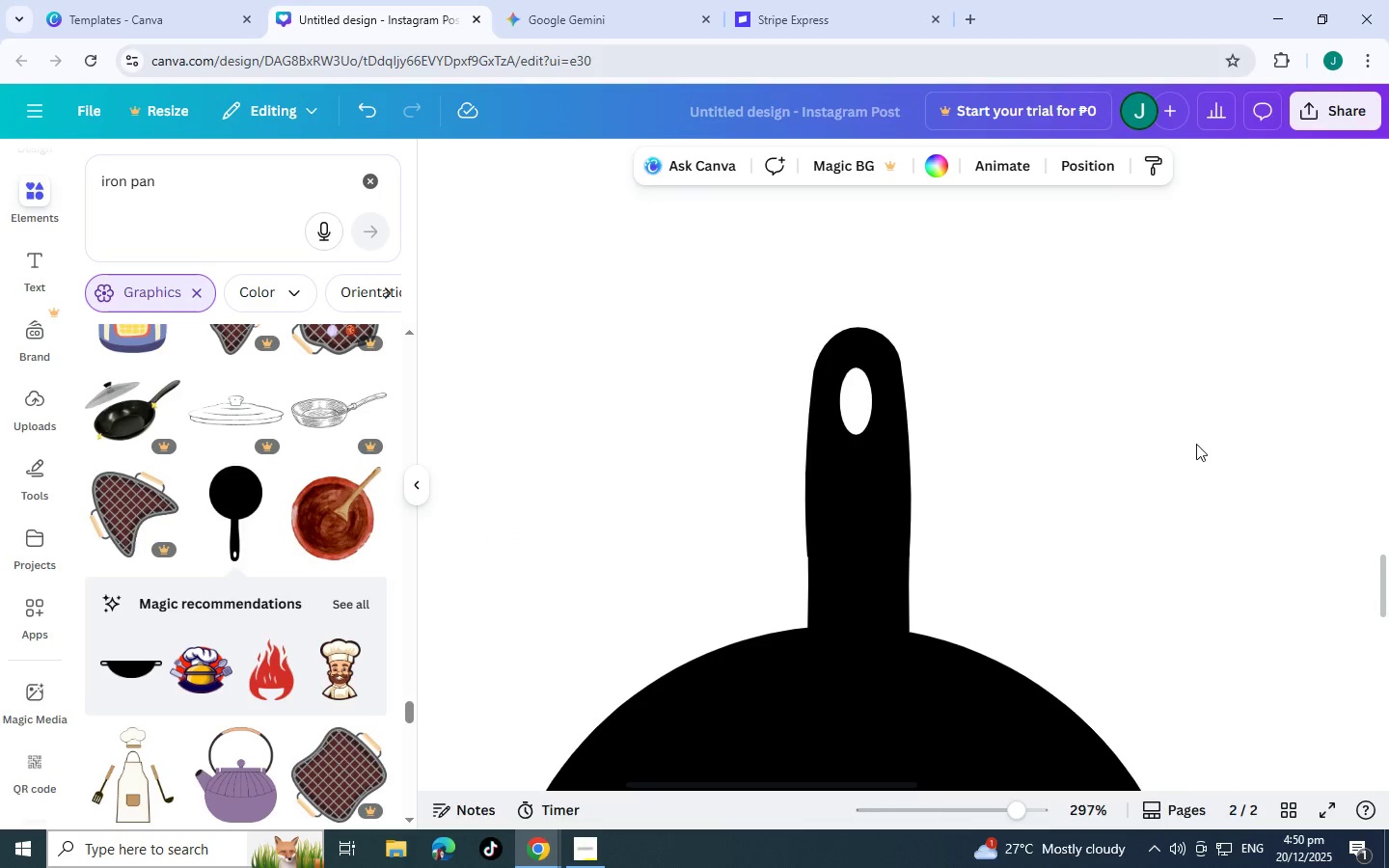 
scroll: coordinate [1196, 444], scroll_direction: down, amount: 3.0
 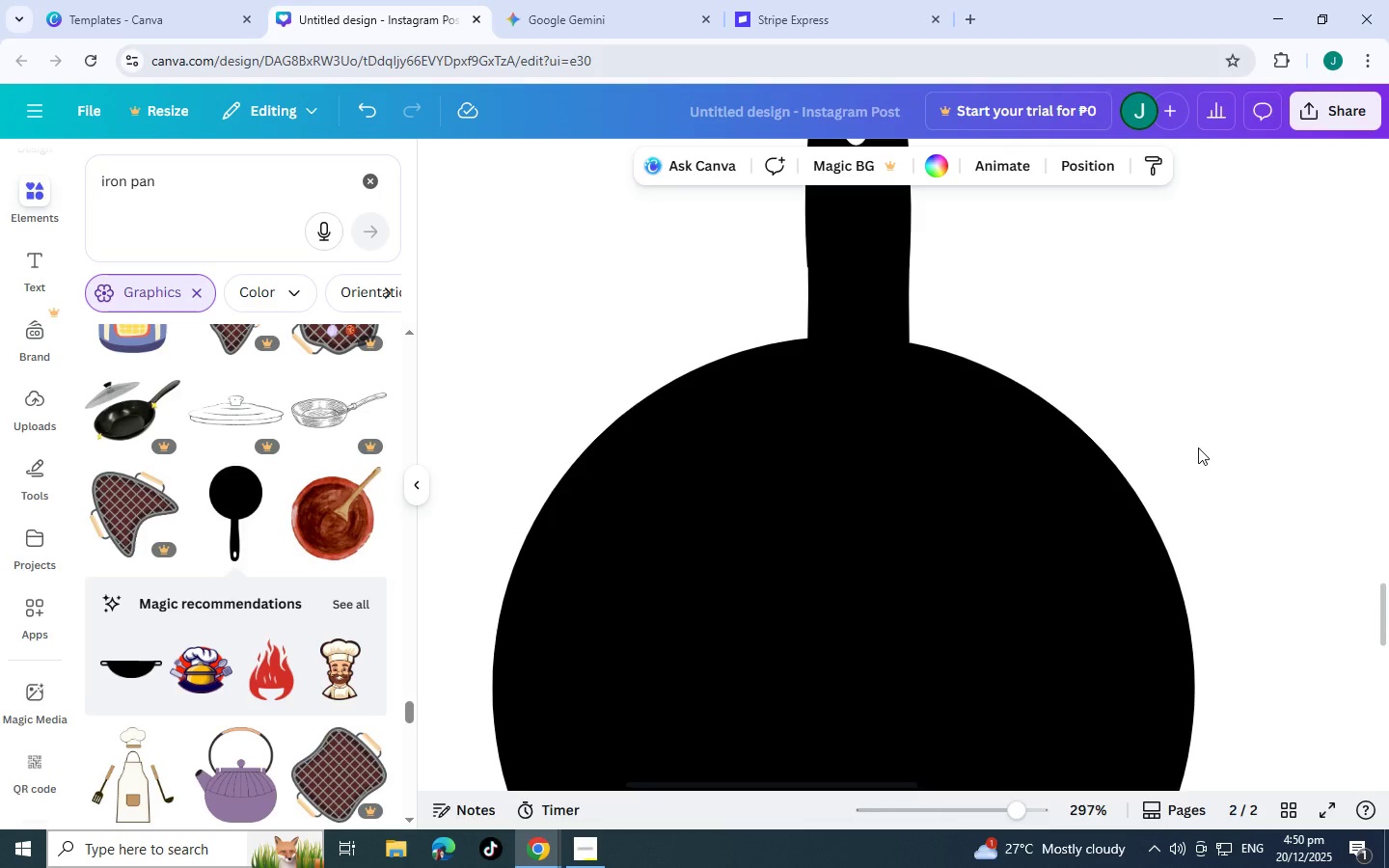 
hold_key(key=MetaLeft, duration=1.5)
scroll: coordinate [1198, 446], scroll_direction: down, amount: 6.0
 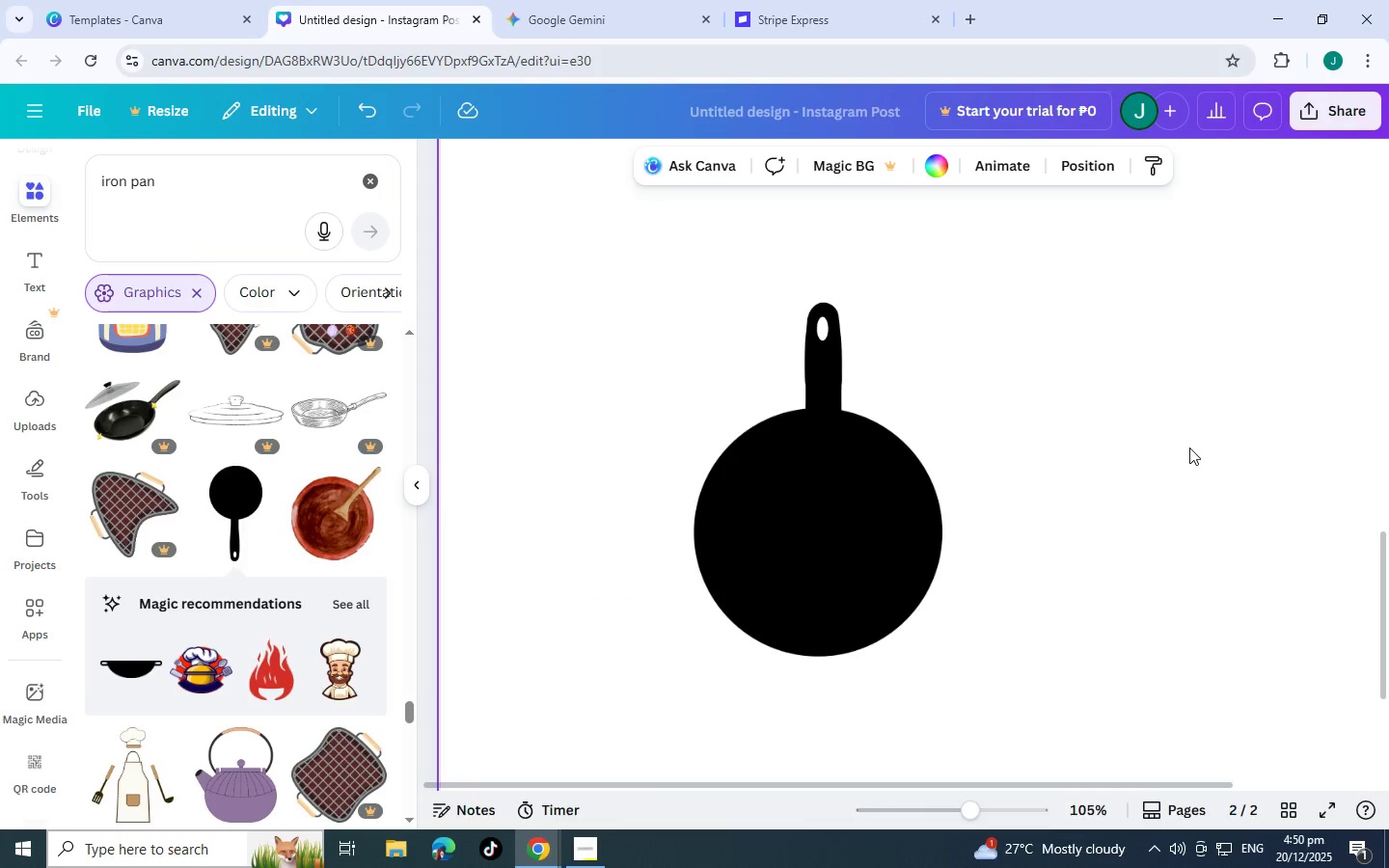 
hold_key(key=MetaLeft, duration=1.41)
scroll: coordinate [1188, 448], scroll_direction: down, amount: 4.0
 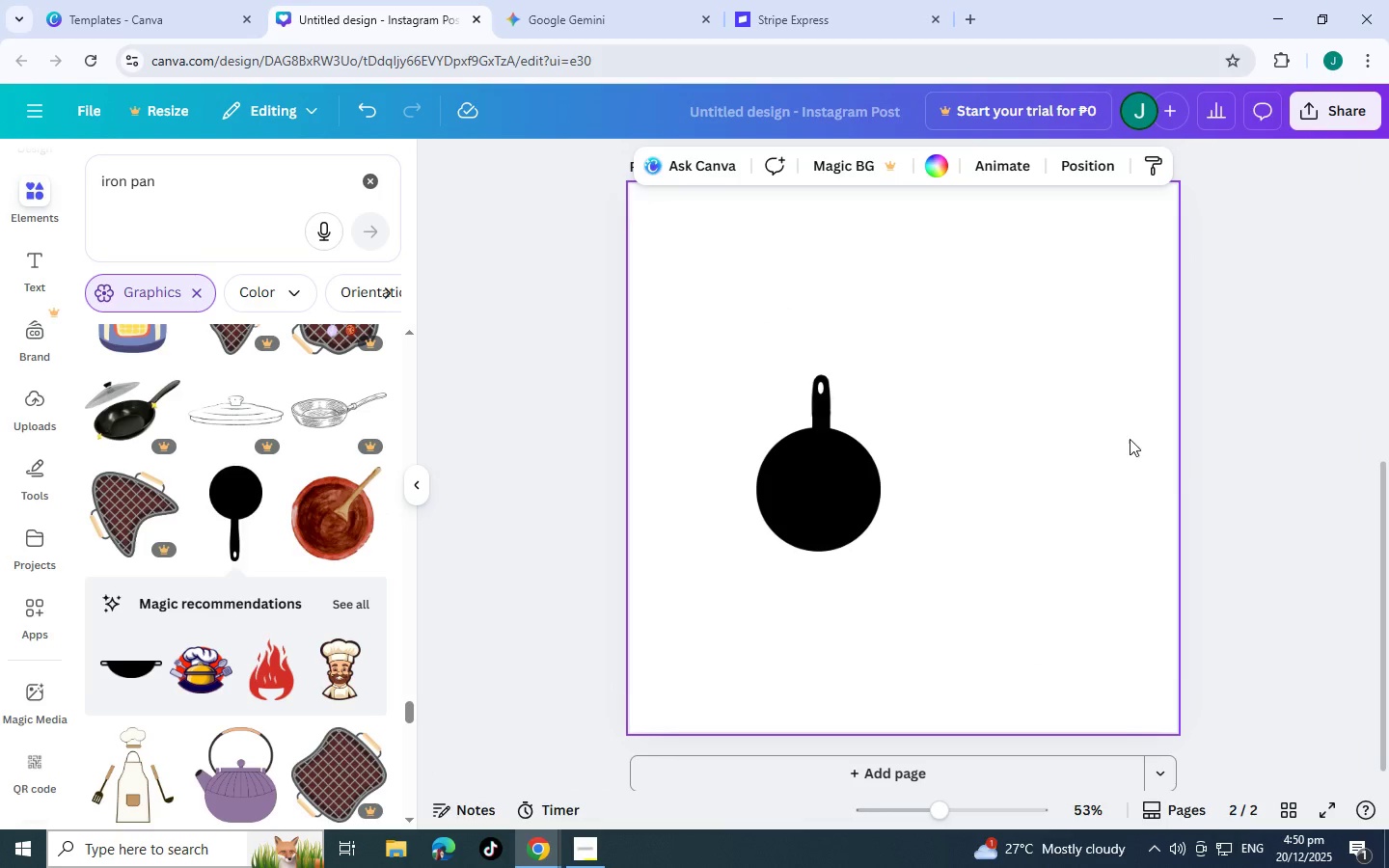 
scroll: coordinate [995, 435], scroll_direction: up, amount: 2.0
 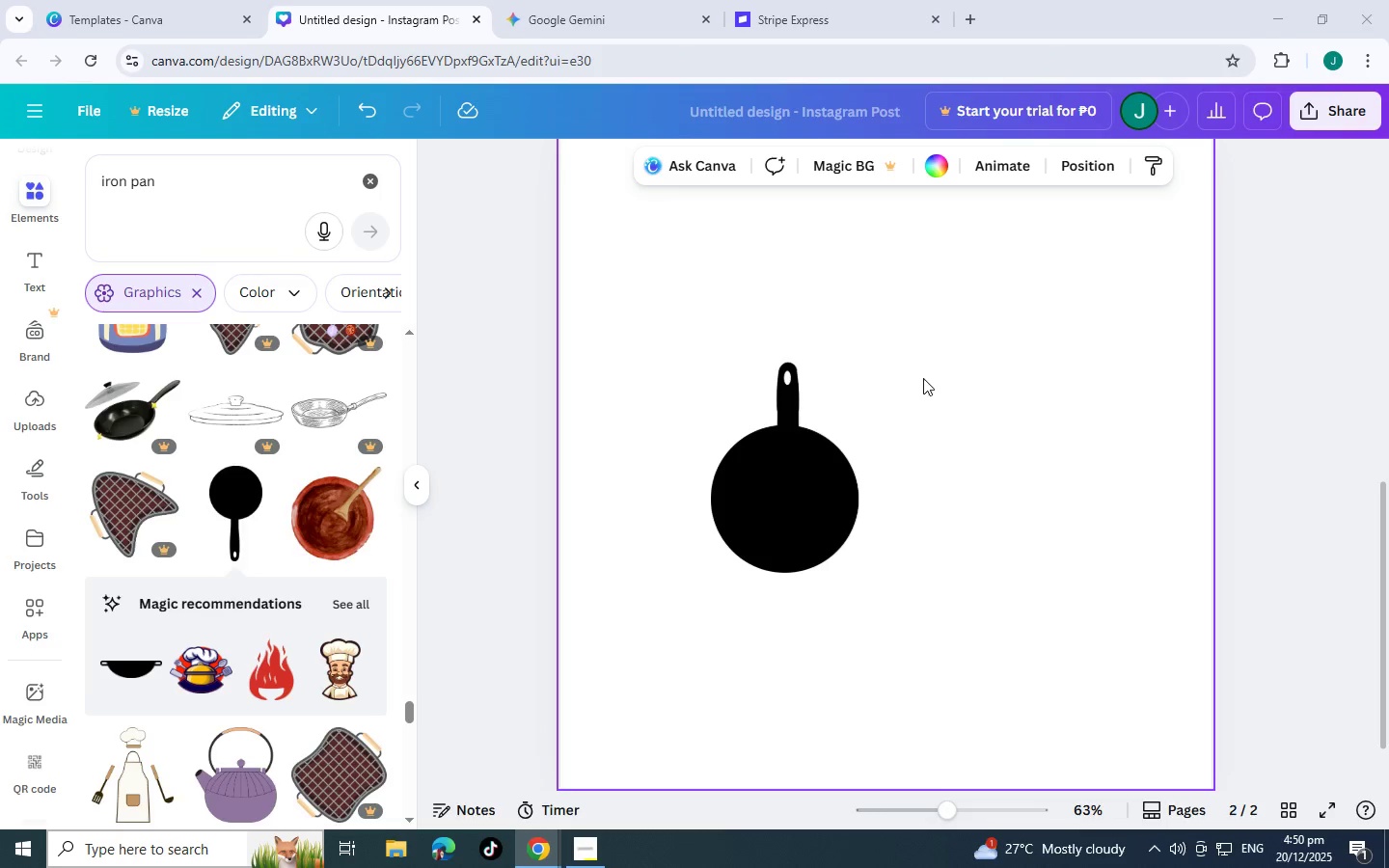 
left_click([923, 378])
 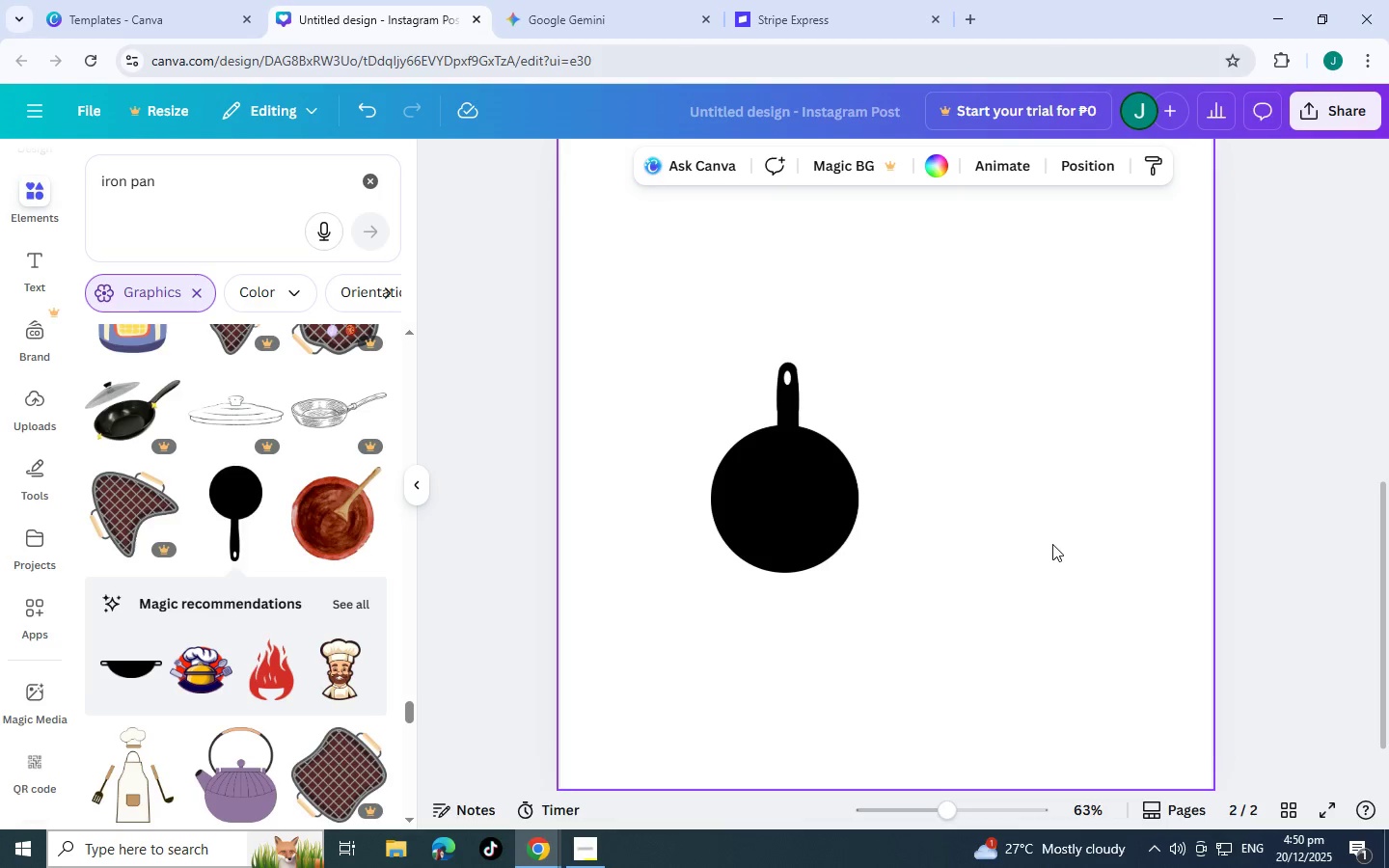 
double_click([1290, 432])
 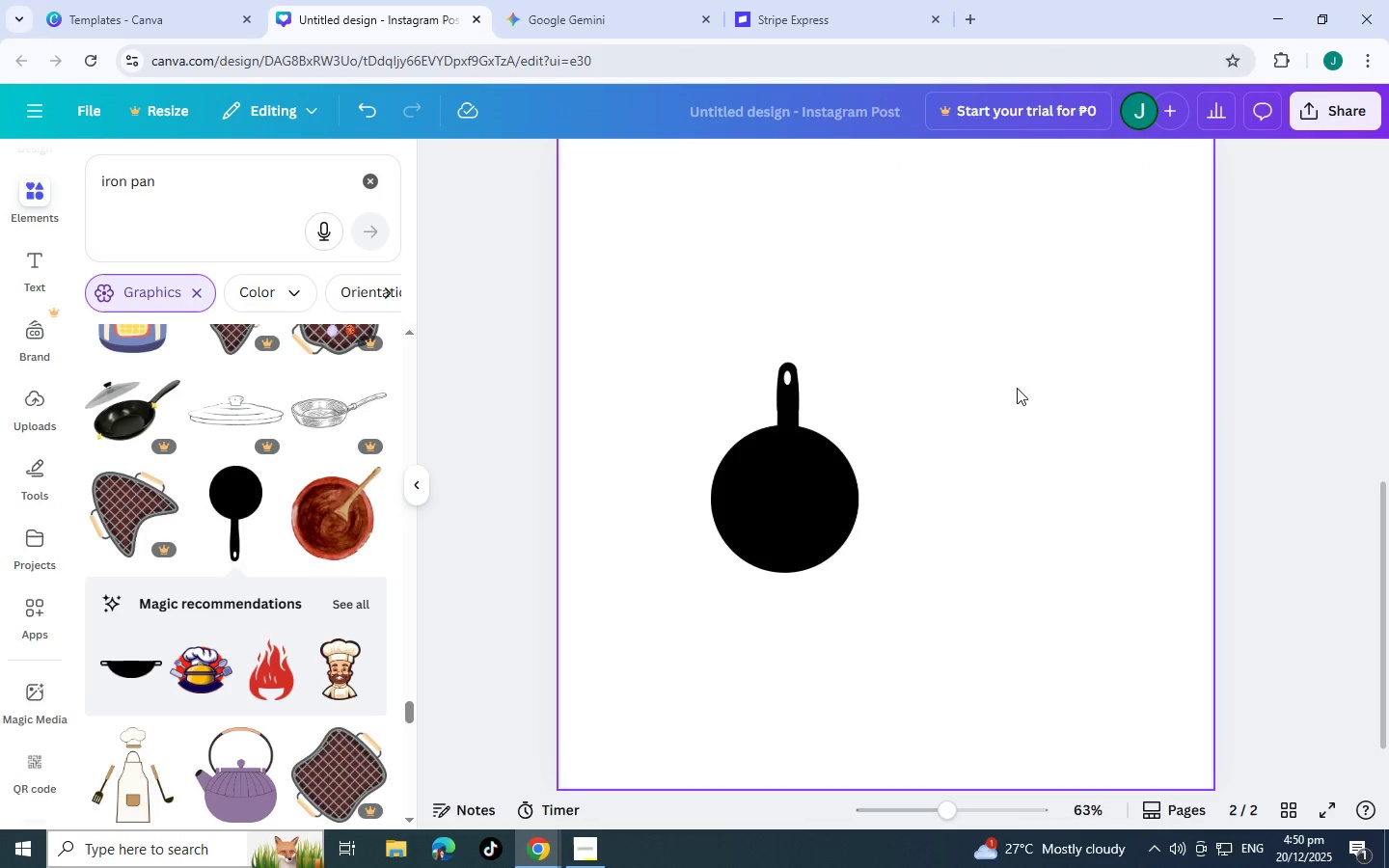 
left_click_drag(start_coordinate=[1036, 376], to_coordinate=[686, 562])
 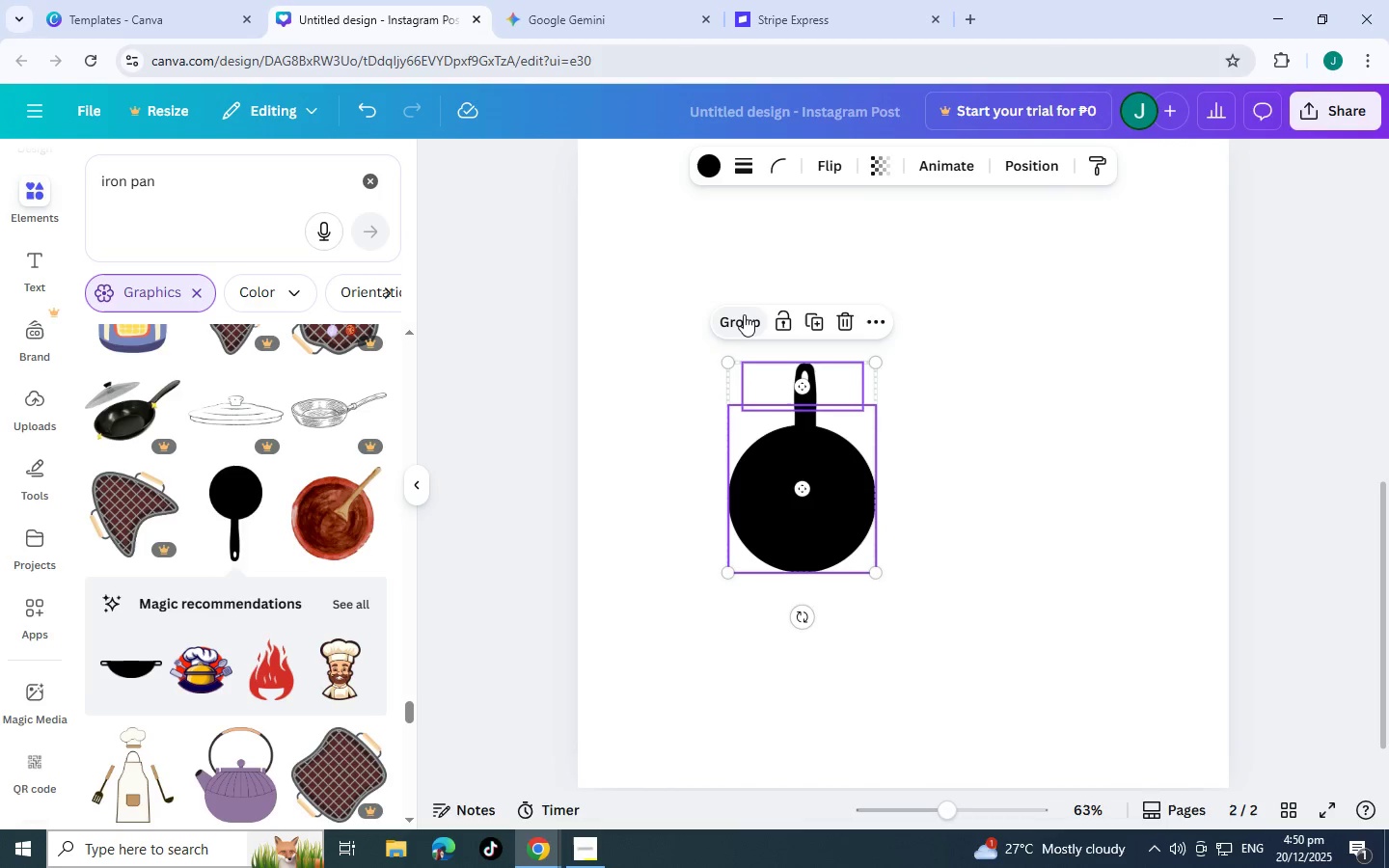 
left_click([744, 313])
 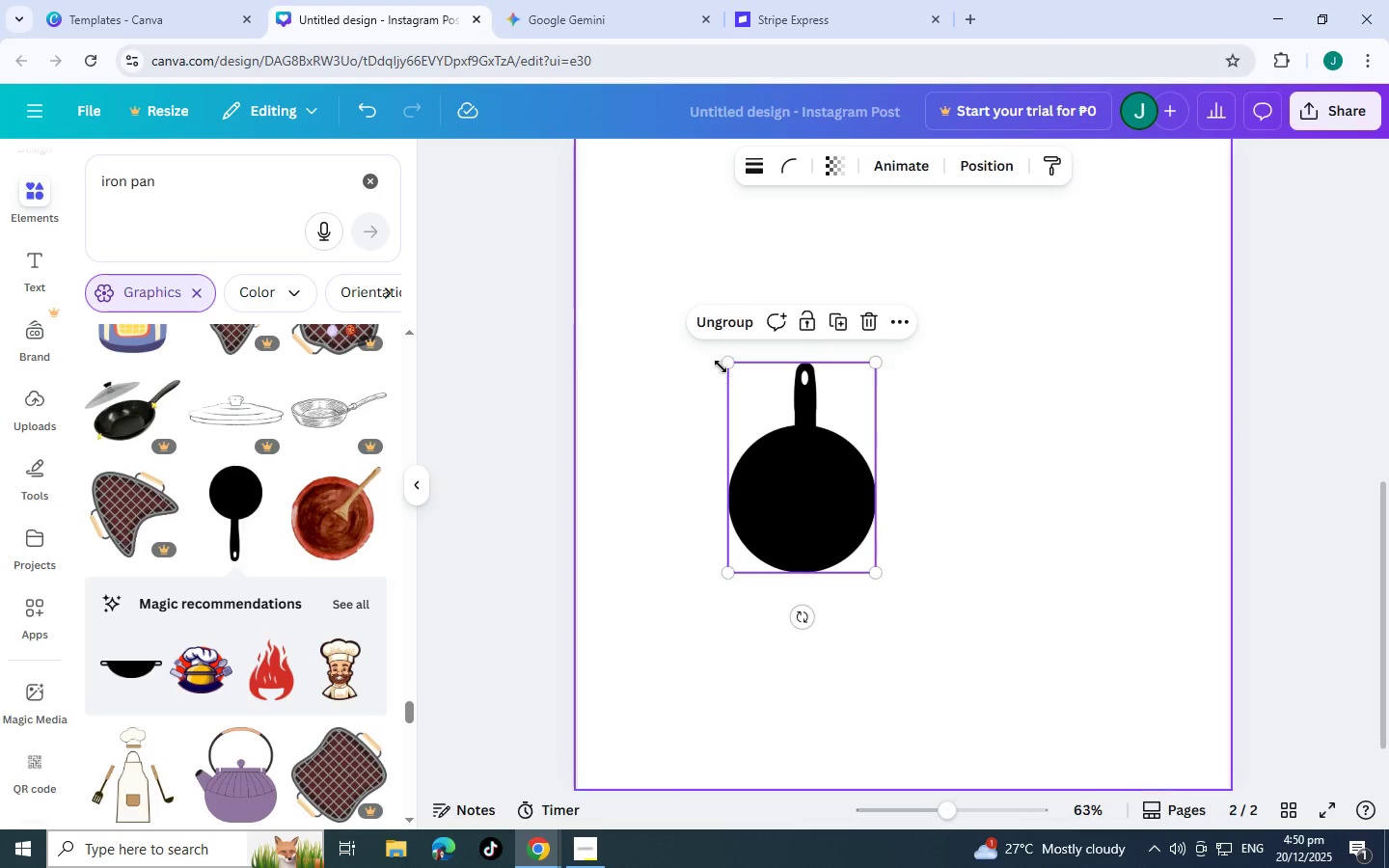 
left_click_drag(start_coordinate=[726, 361], to_coordinate=[575, 215])
 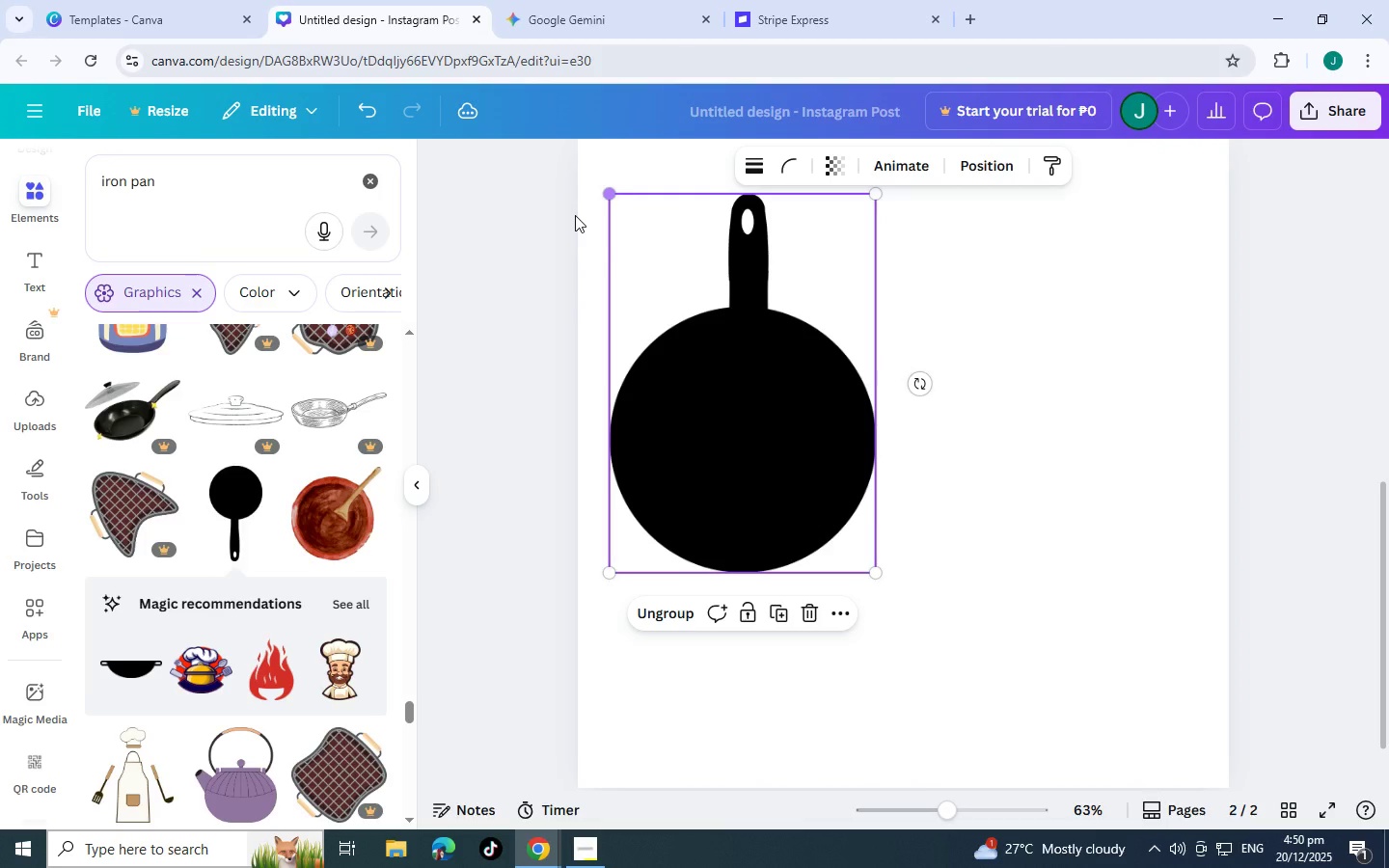 
scroll: coordinate [862, 470], scroll_direction: up, amount: 4.0
 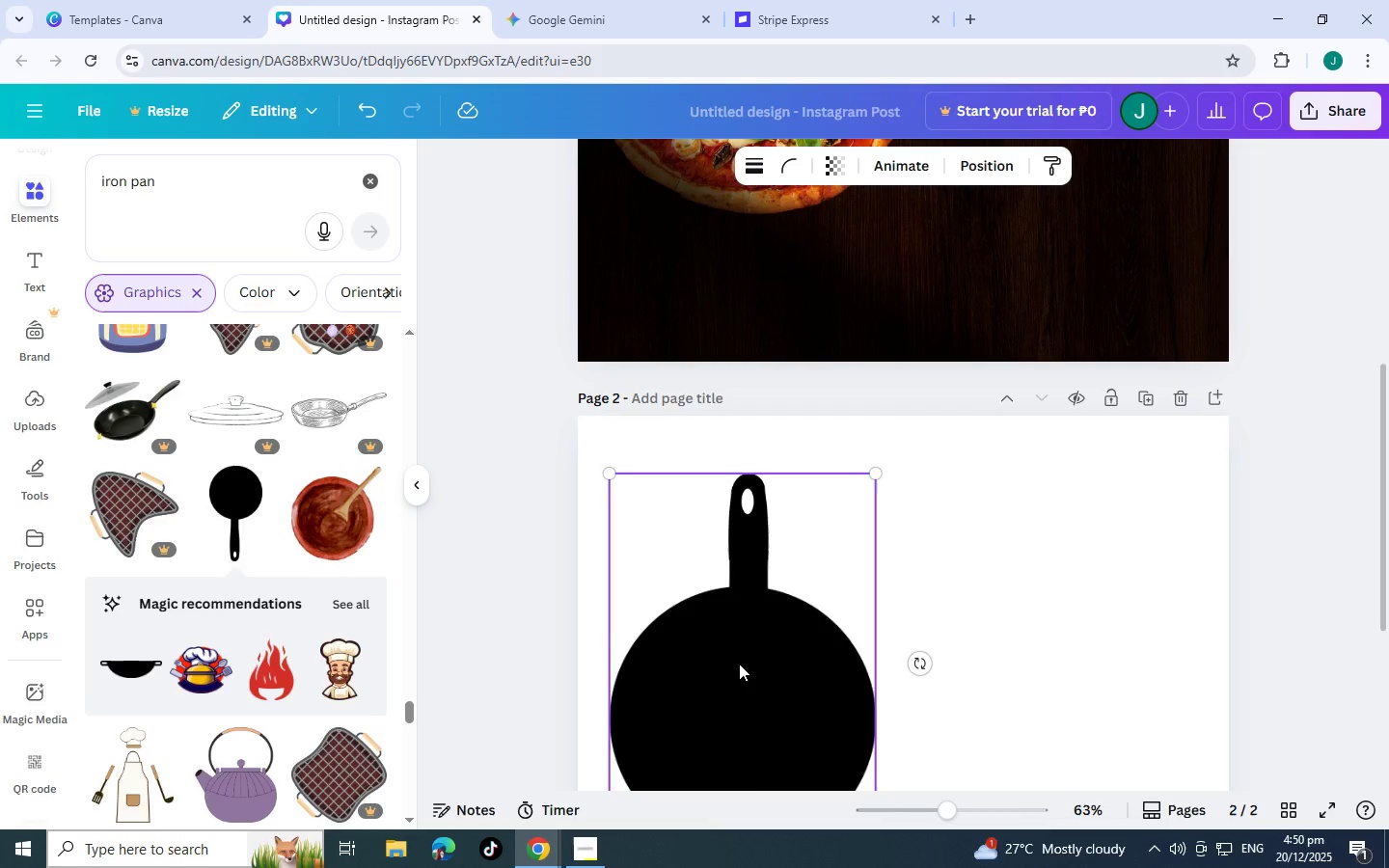 
left_click_drag(start_coordinate=[737, 665], to_coordinate=[747, 358])
 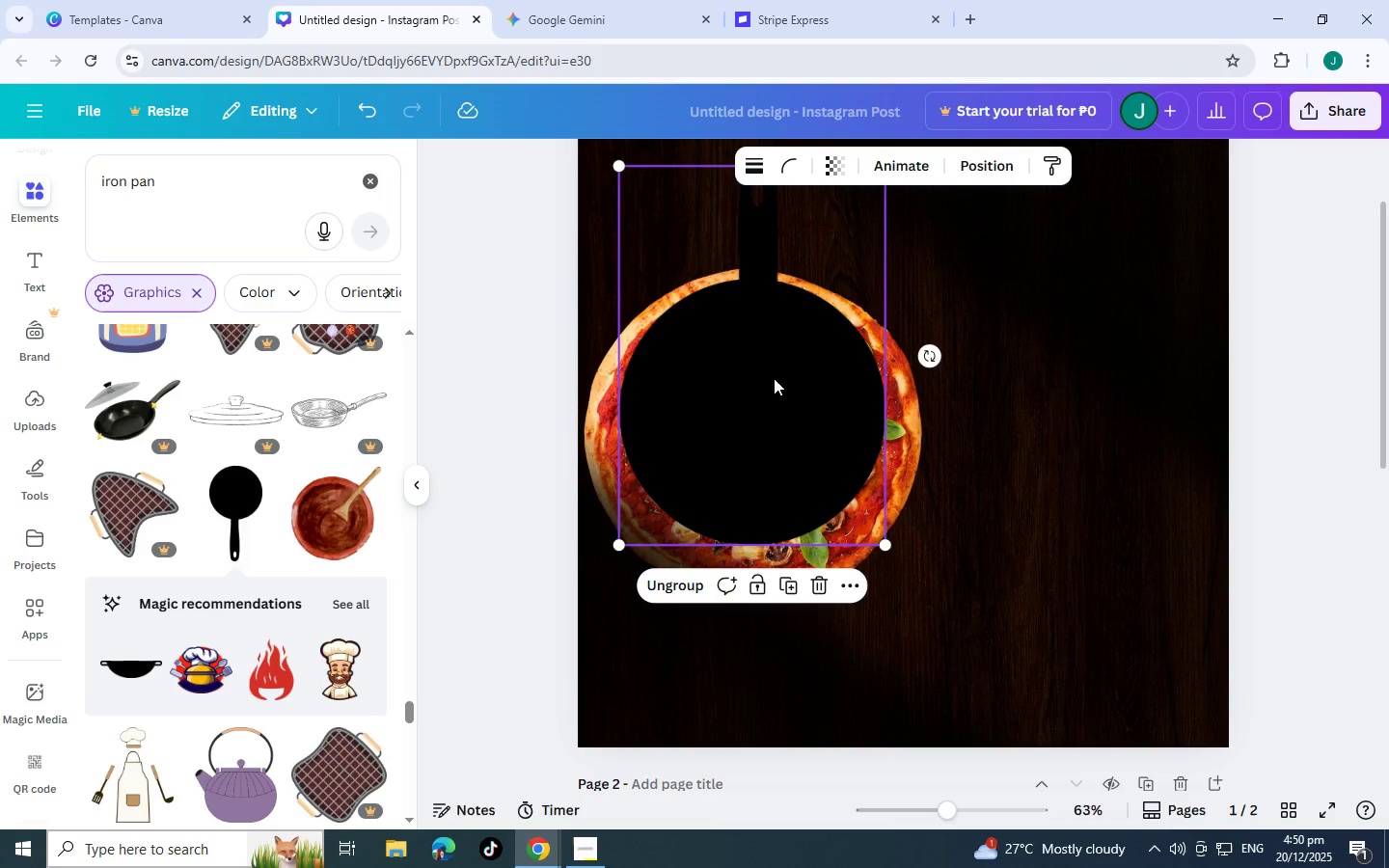 
scroll: coordinate [774, 321], scroll_direction: up, amount: 4.0
 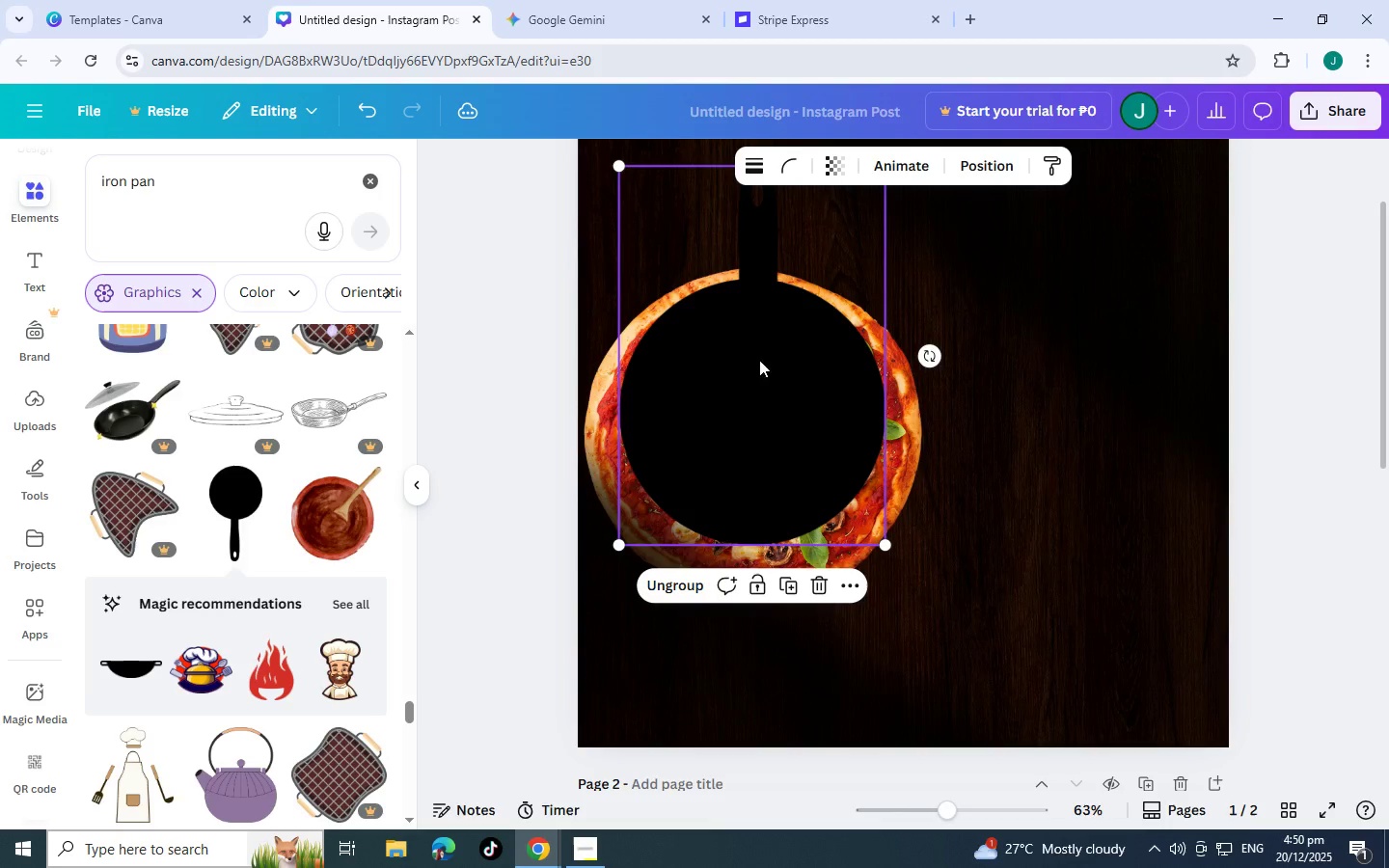 
left_click_drag(start_coordinate=[770, 381], to_coordinate=[767, 422])
 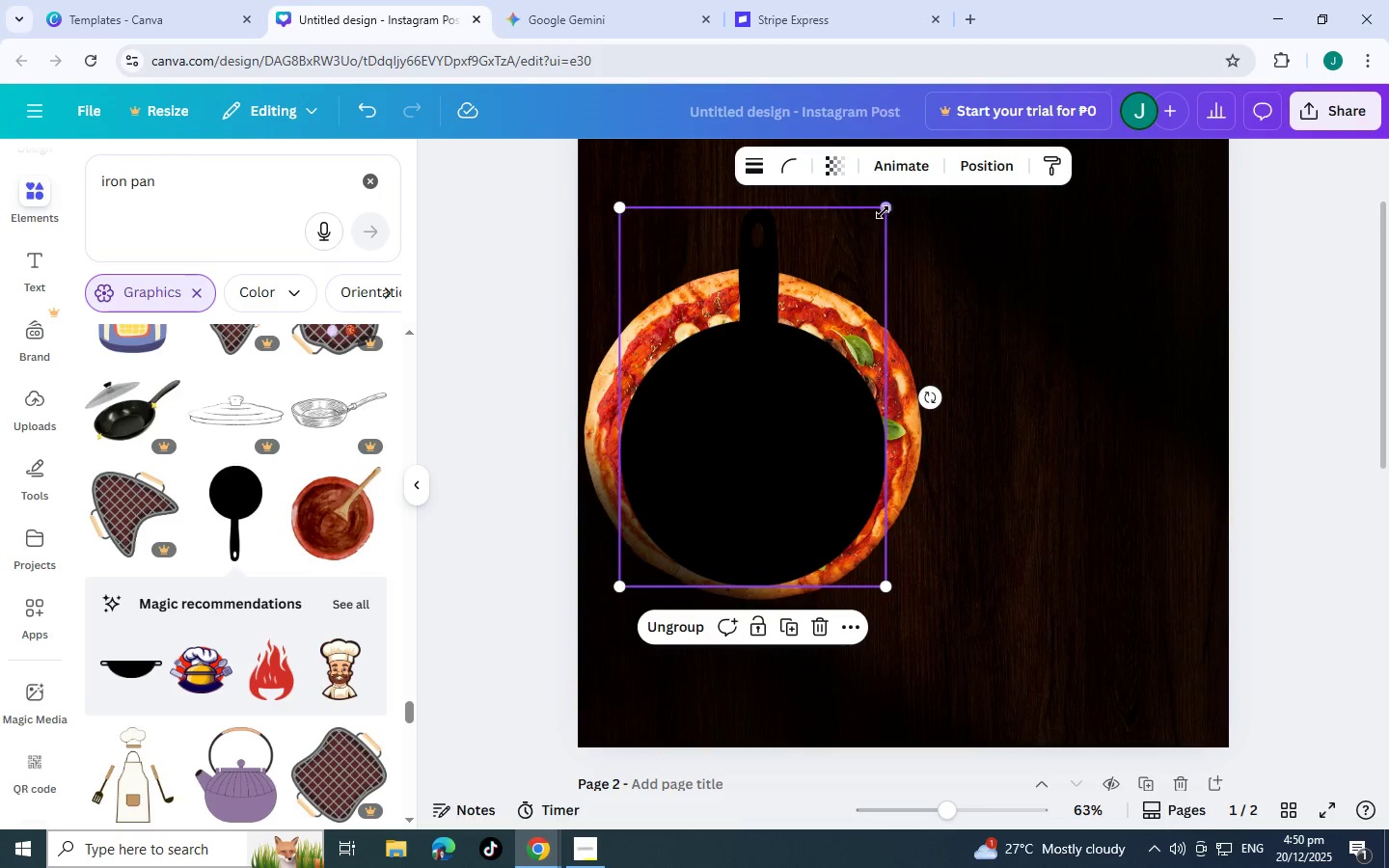 
left_click_drag(start_coordinate=[885, 211], to_coordinate=[987, 133])
 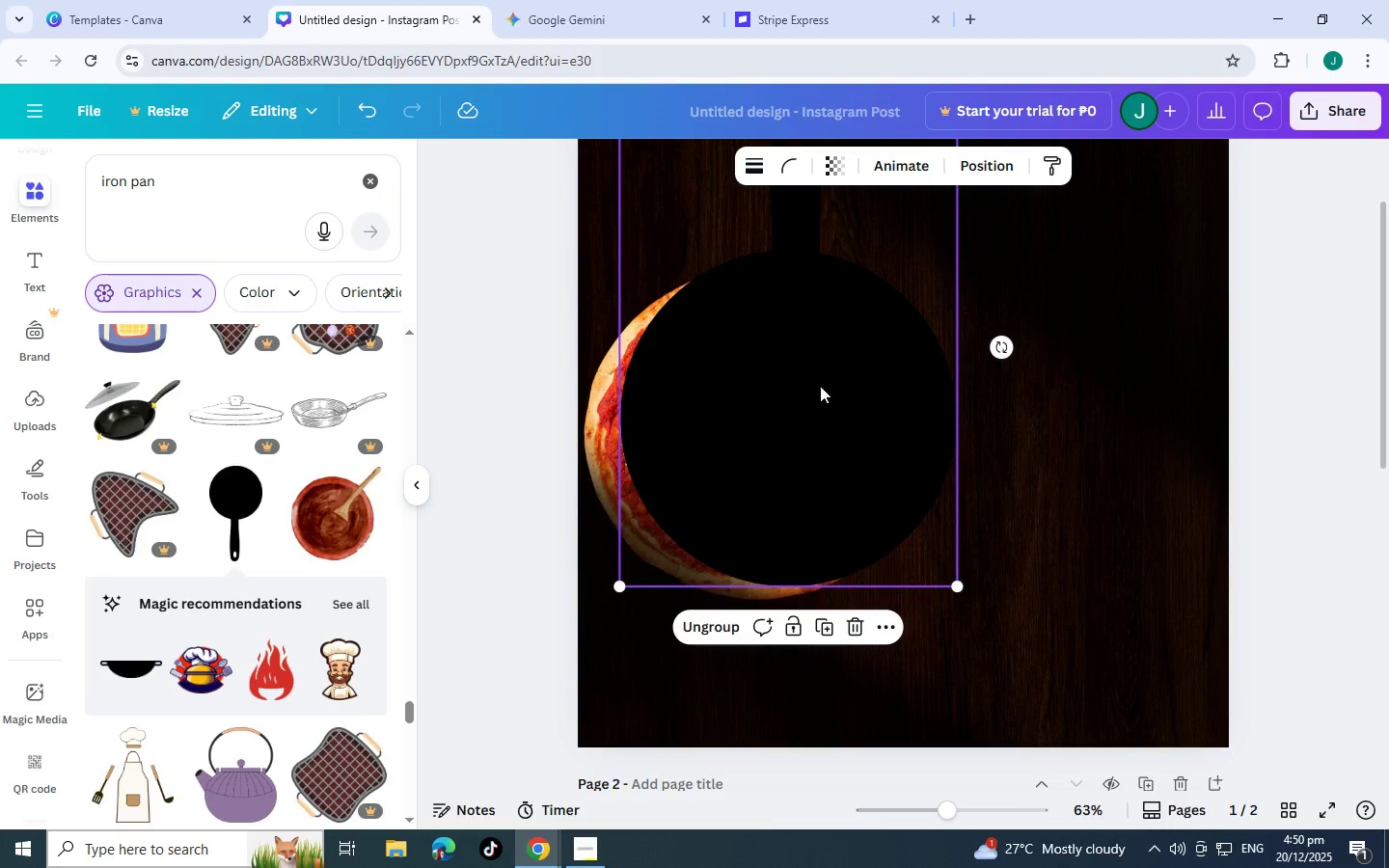 
left_click_drag(start_coordinate=[817, 389], to_coordinate=[785, 407])
 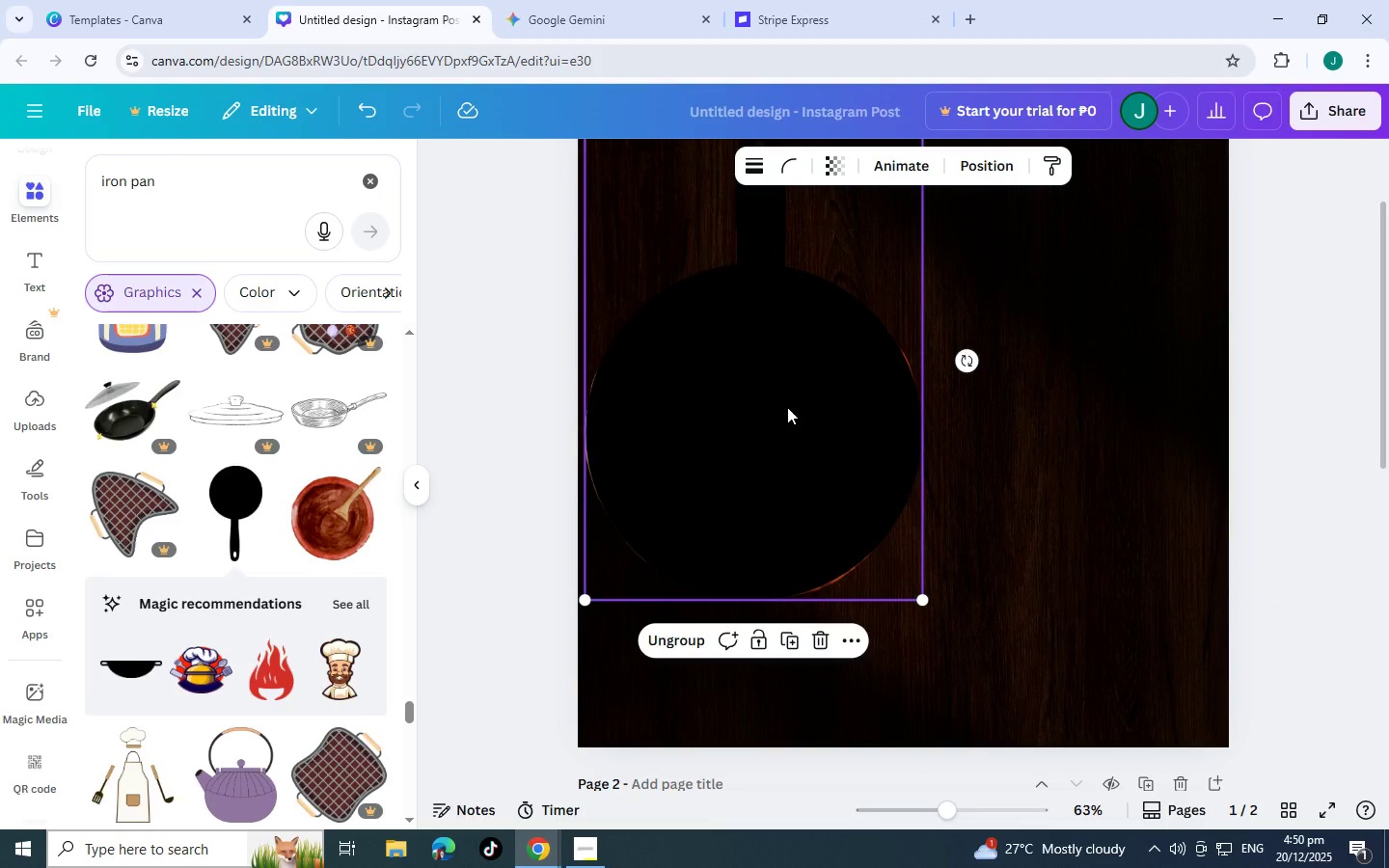 
key(Control+BracketLeft)
 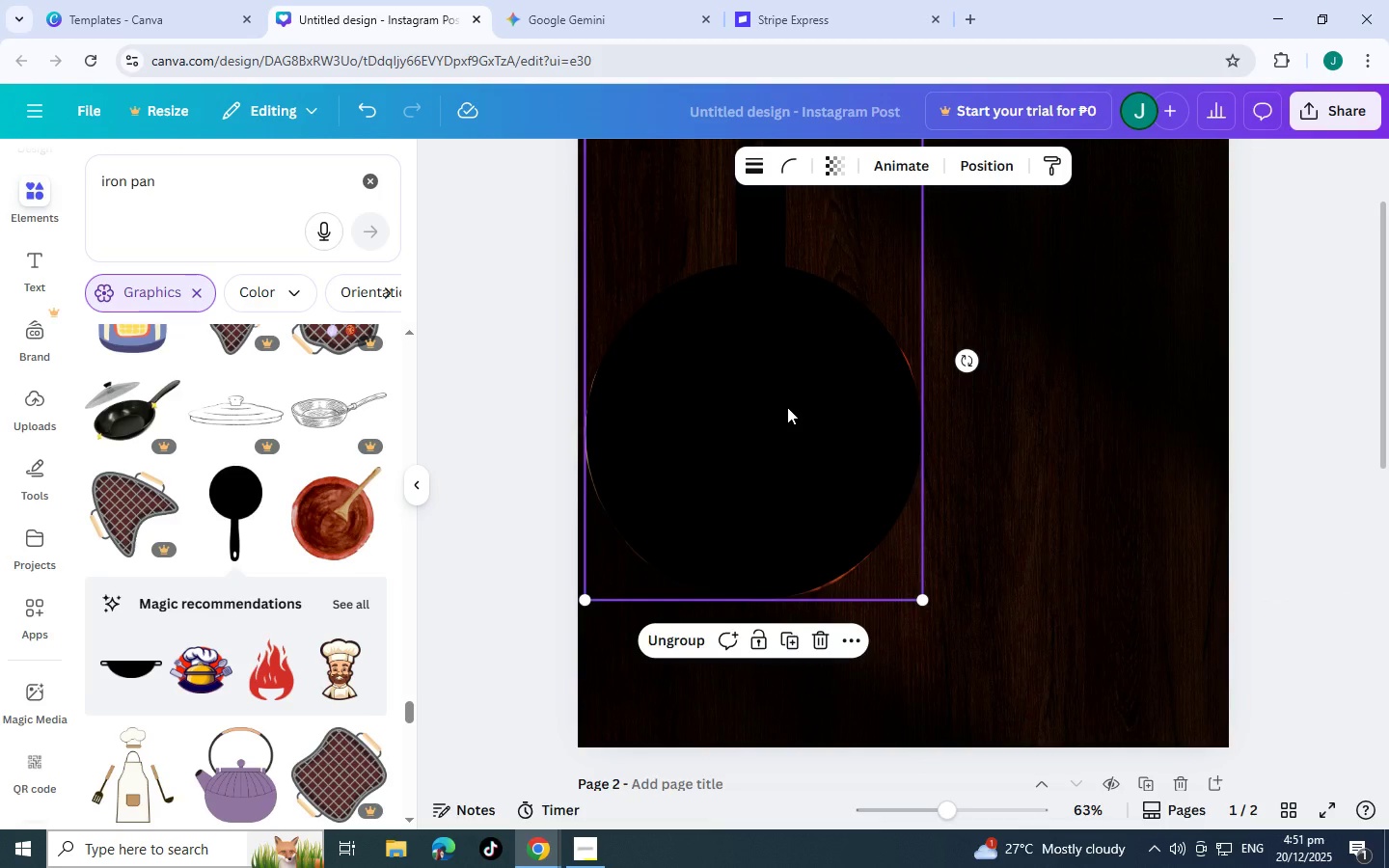 
key(Control+BracketLeft)
 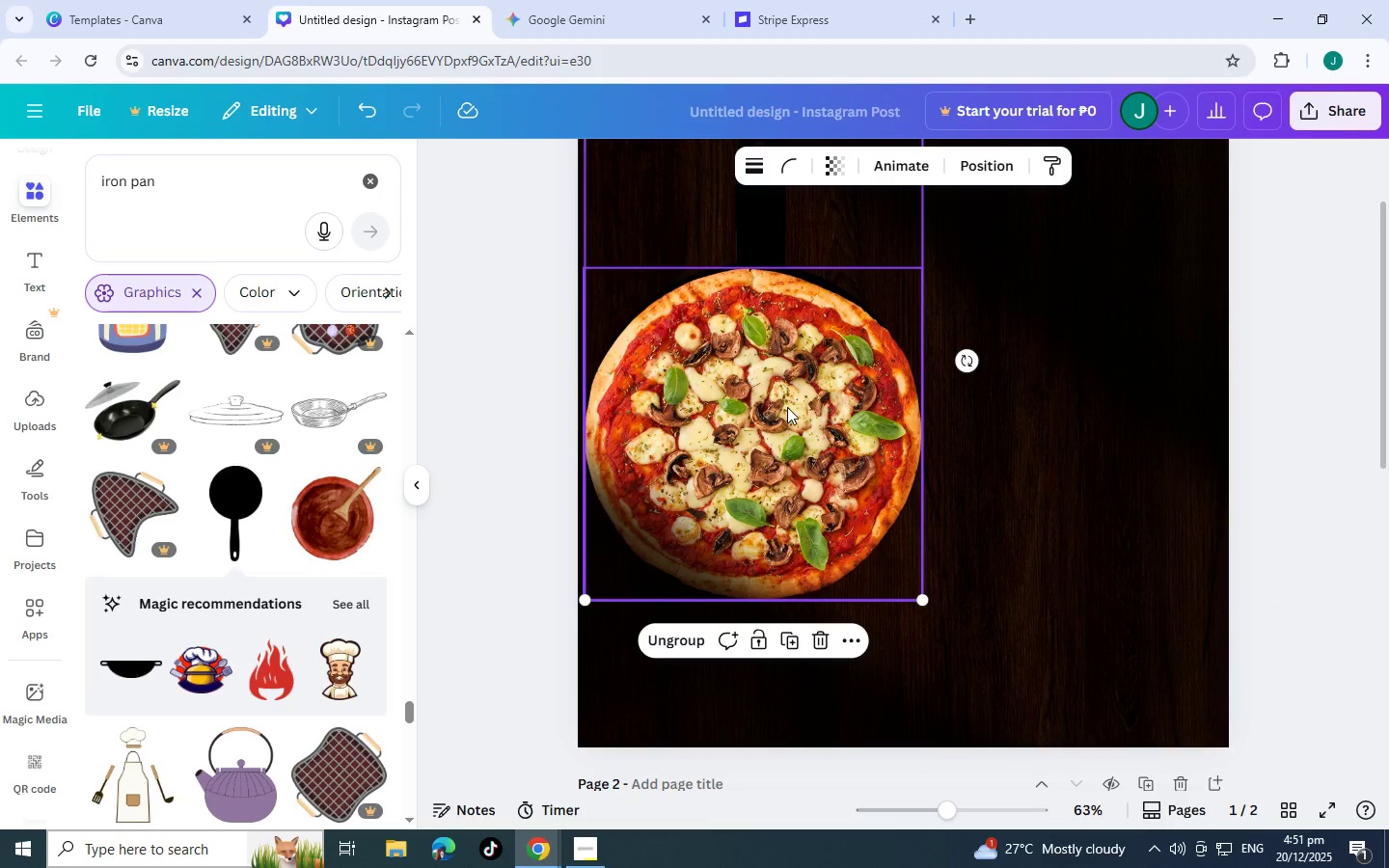 
scroll: coordinate [1151, 599], scroll_direction: up, amount: 7.0
 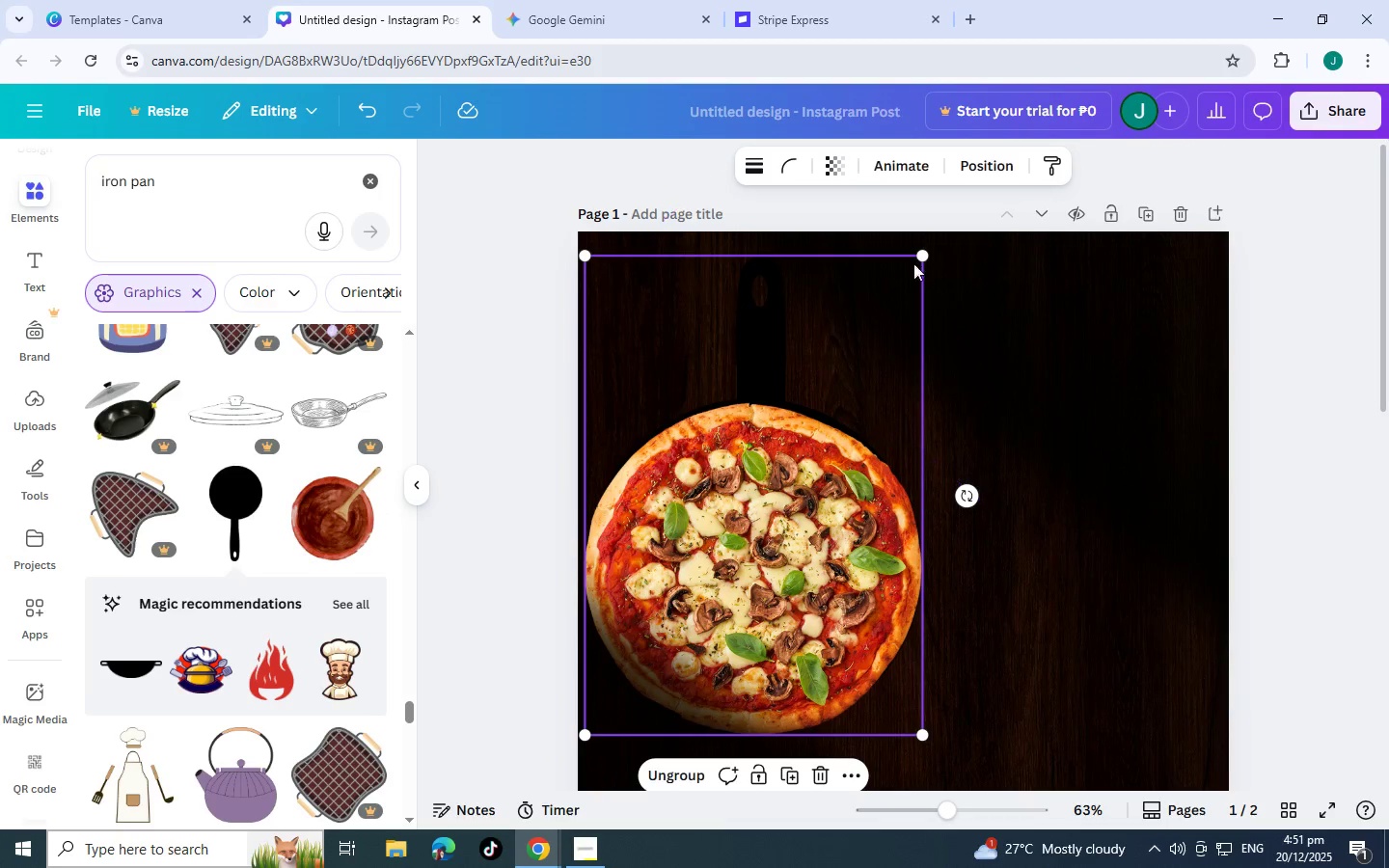 
left_click_drag(start_coordinate=[919, 258], to_coordinate=[954, 231])
 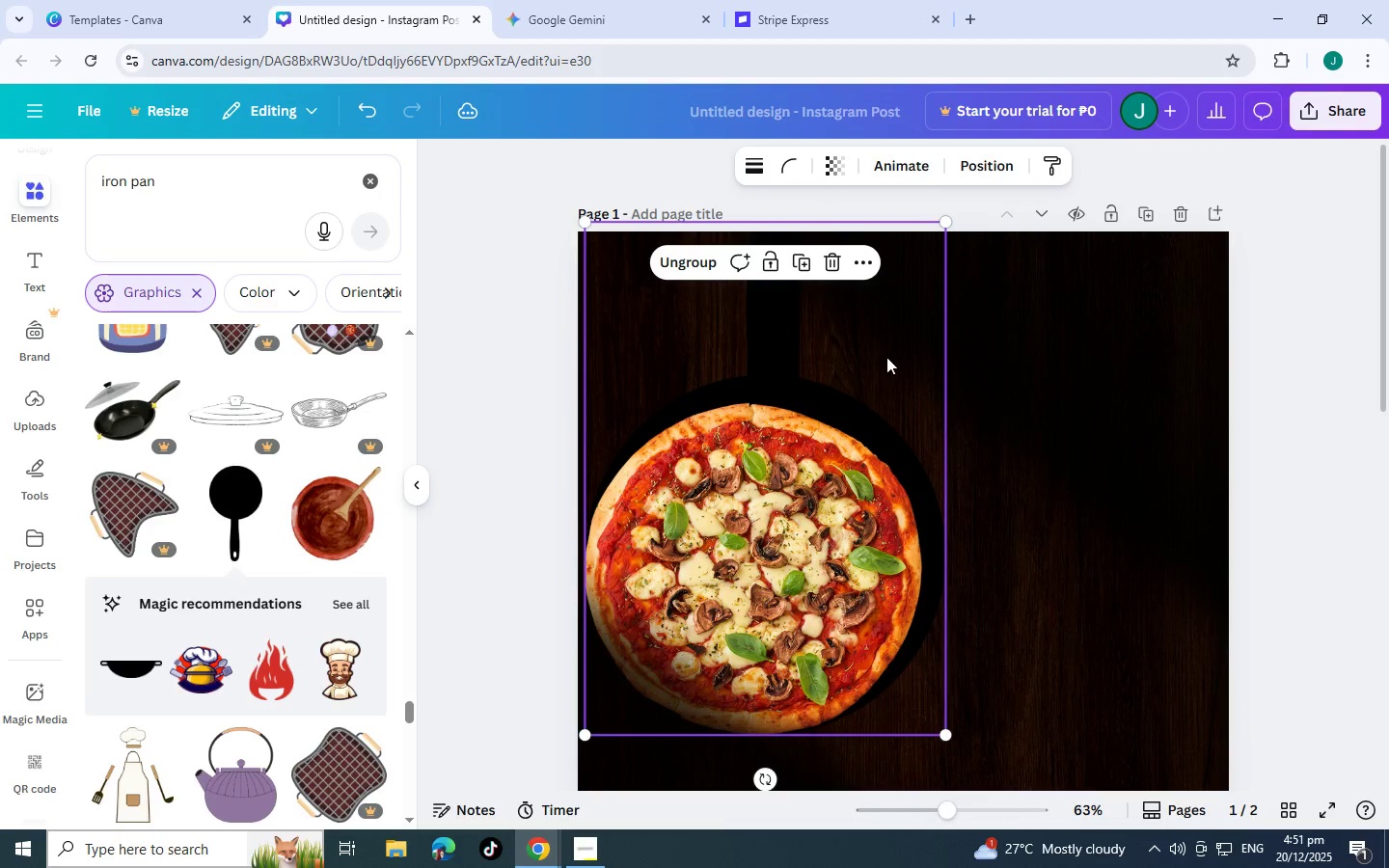 
left_click_drag(start_coordinate=[886, 358], to_coordinate=[874, 377])
 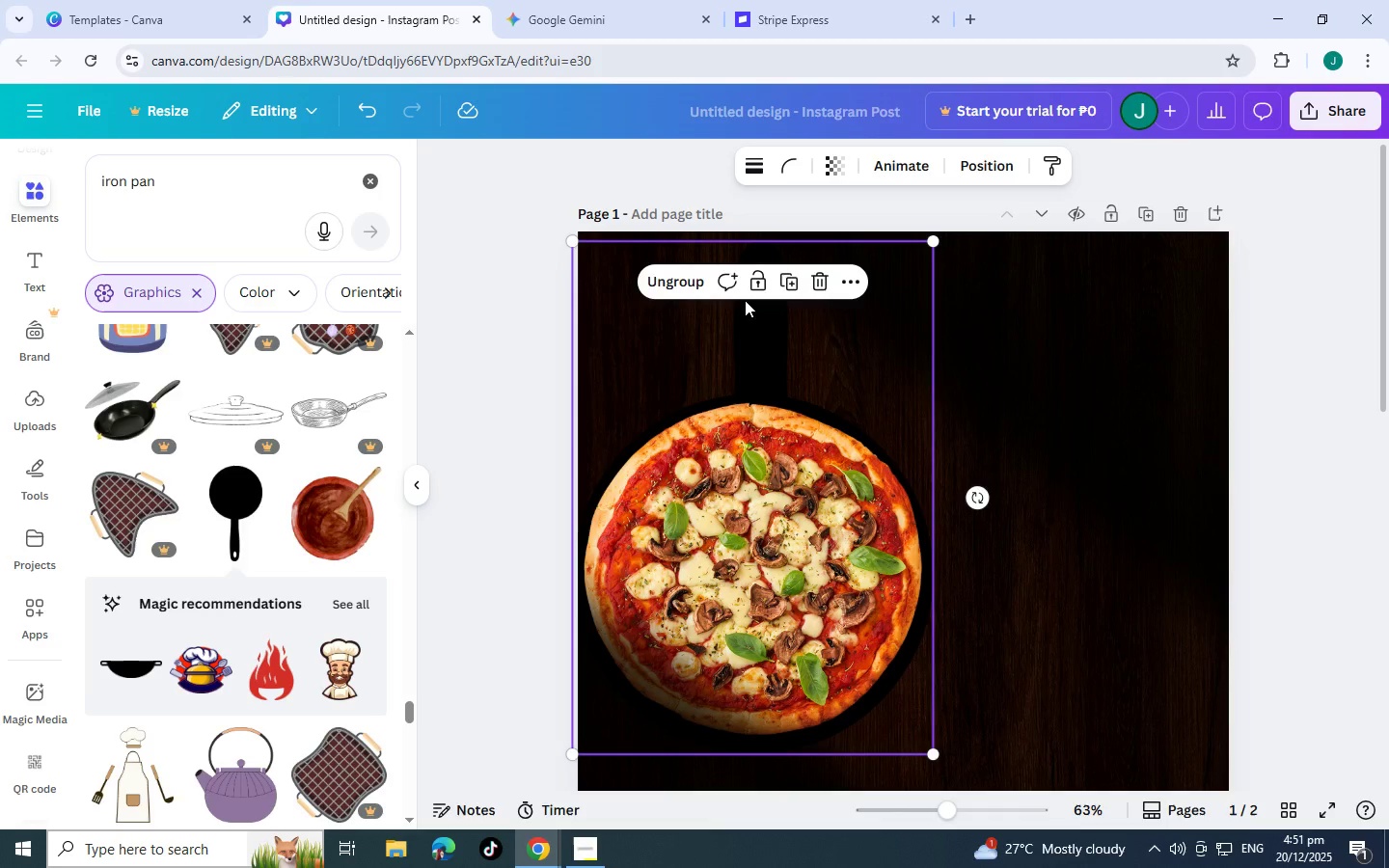 
key(Control+X)
 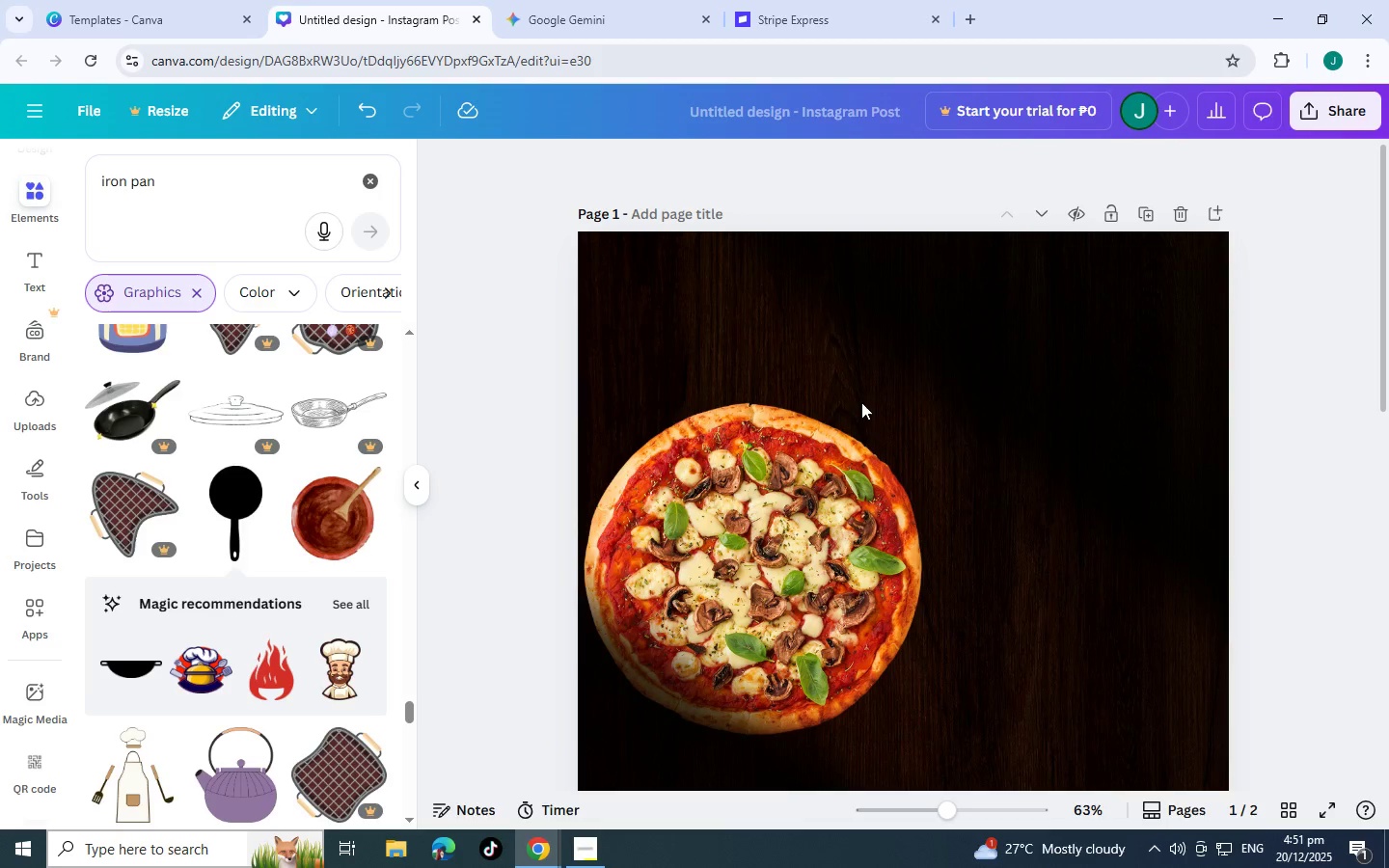 
left_click([957, 529])
 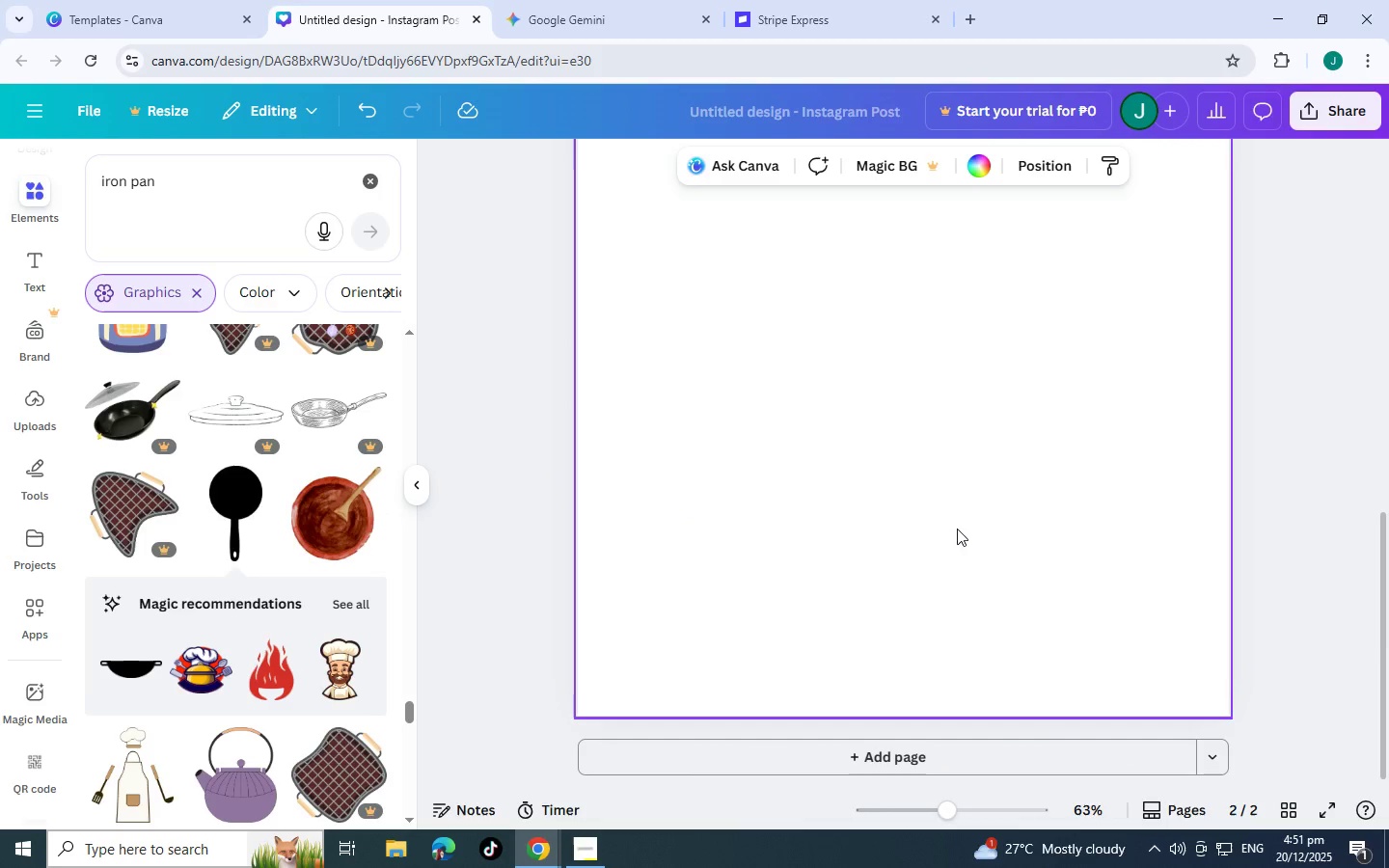 
scroll: coordinate [957, 528], scroll_direction: down, amount: 13.0
 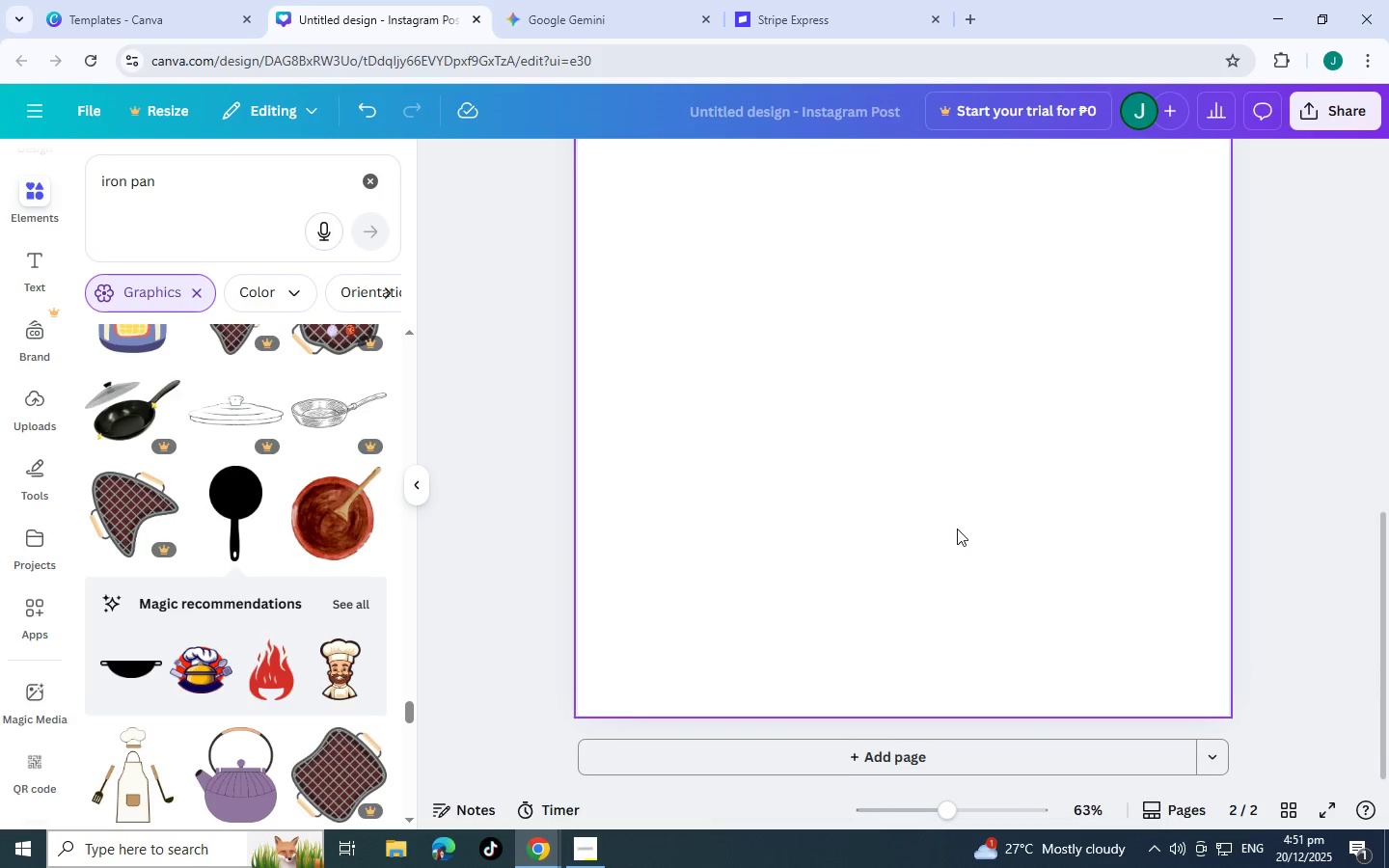 
key(Control+V)
 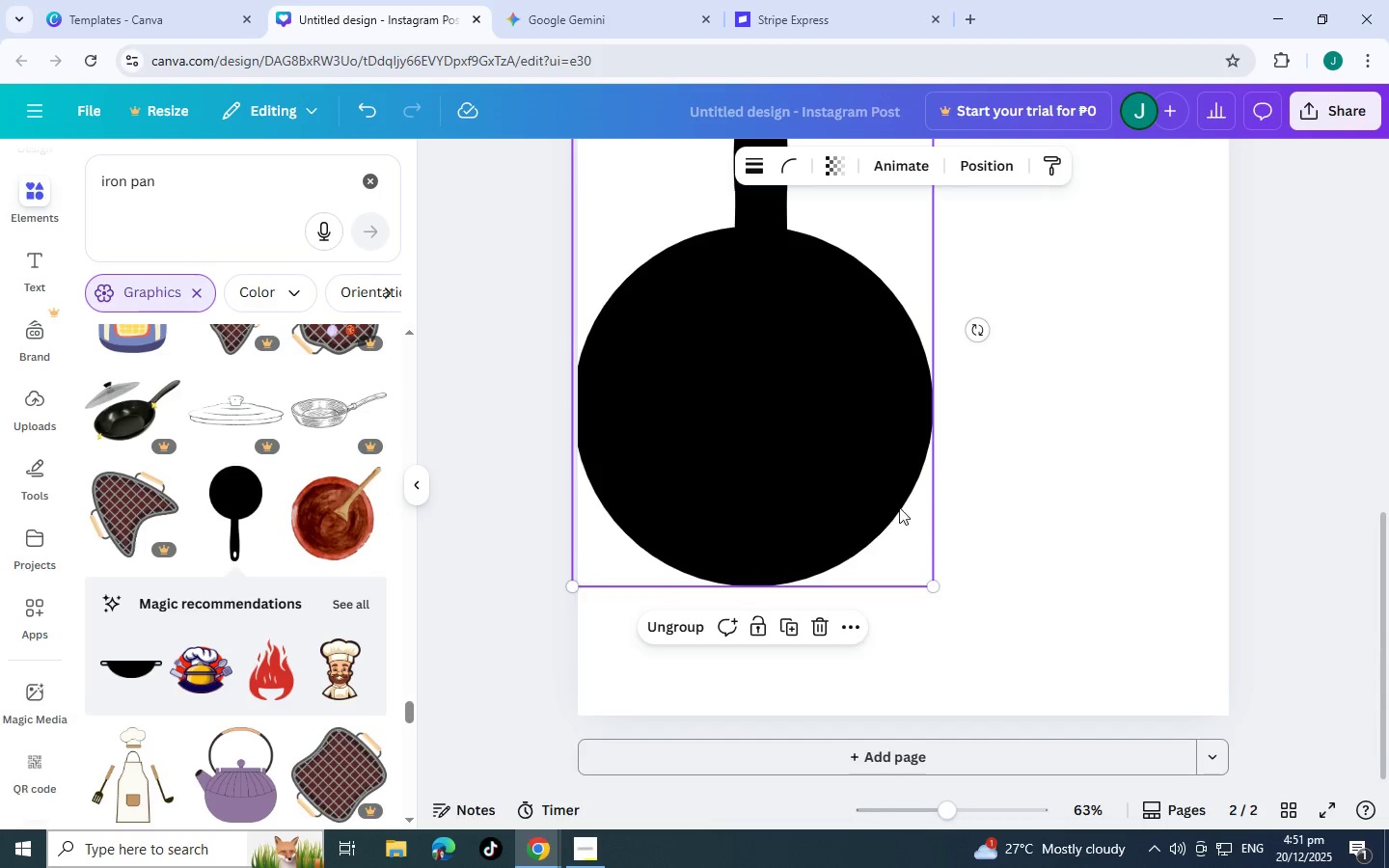 
scroll: coordinate [899, 507], scroll_direction: up, amount: 2.0
 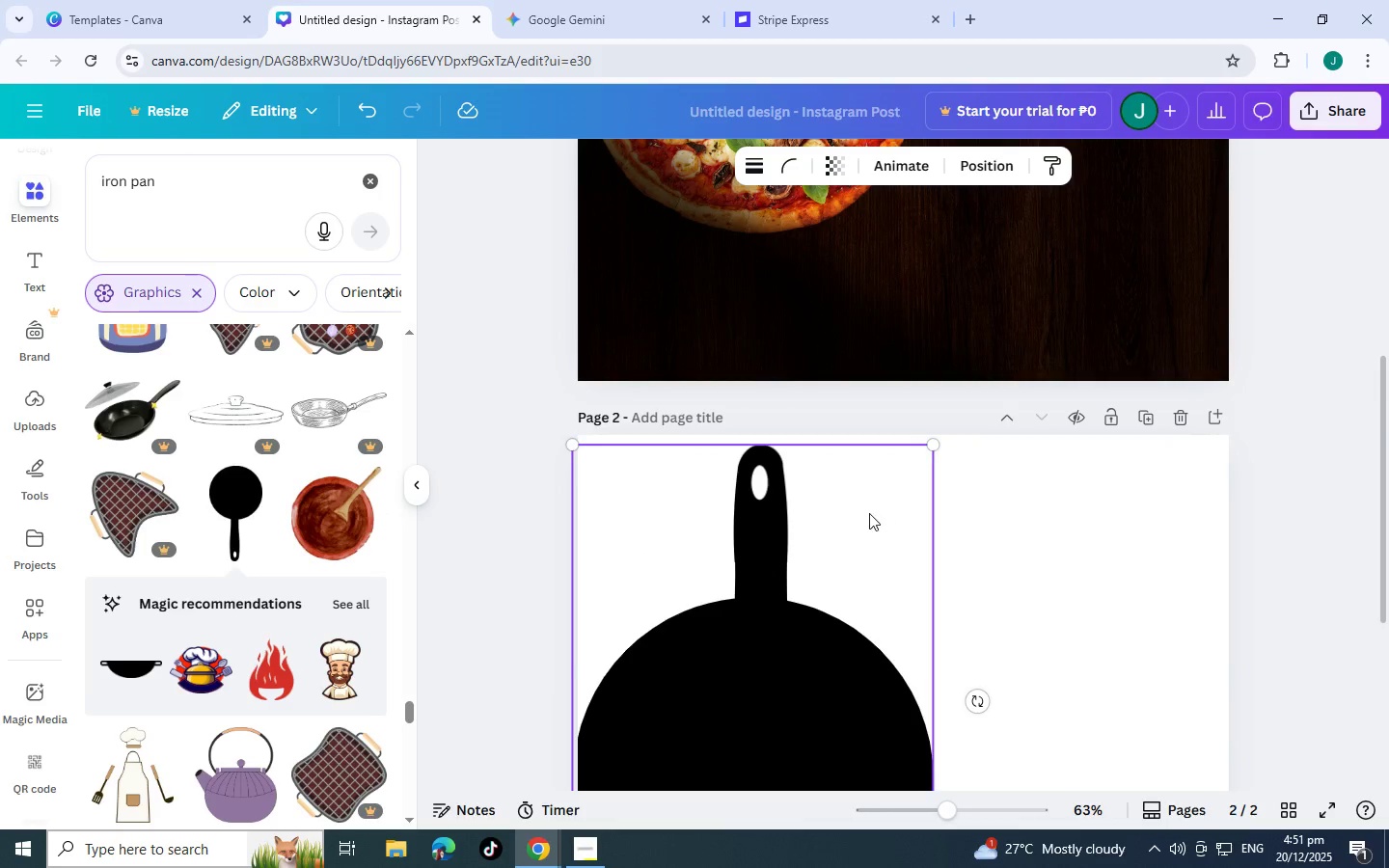 
scroll: coordinate [869, 513], scroll_direction: down, amount: 2.0
 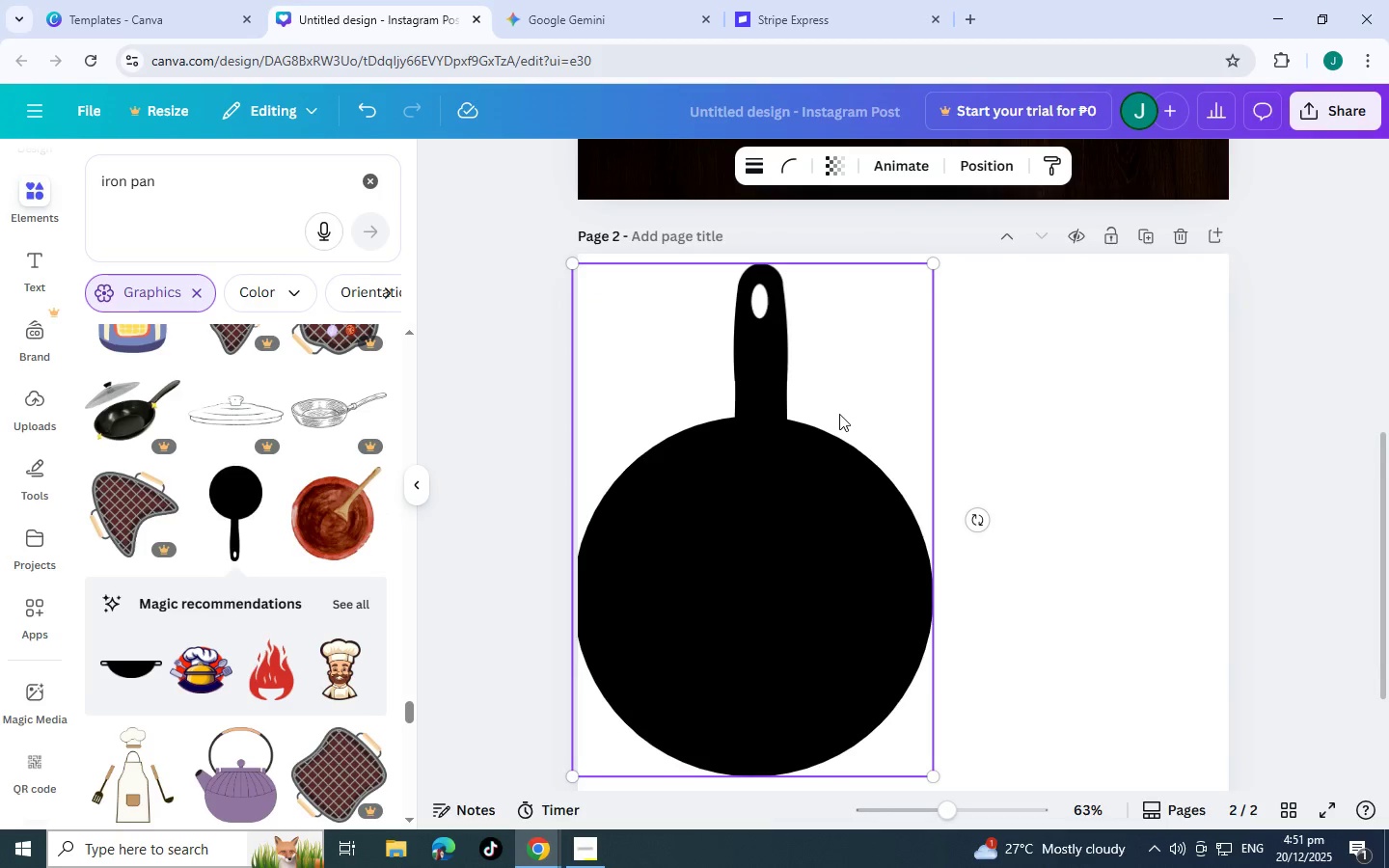 
left_click_drag(start_coordinate=[859, 424], to_coordinate=[954, 469])
 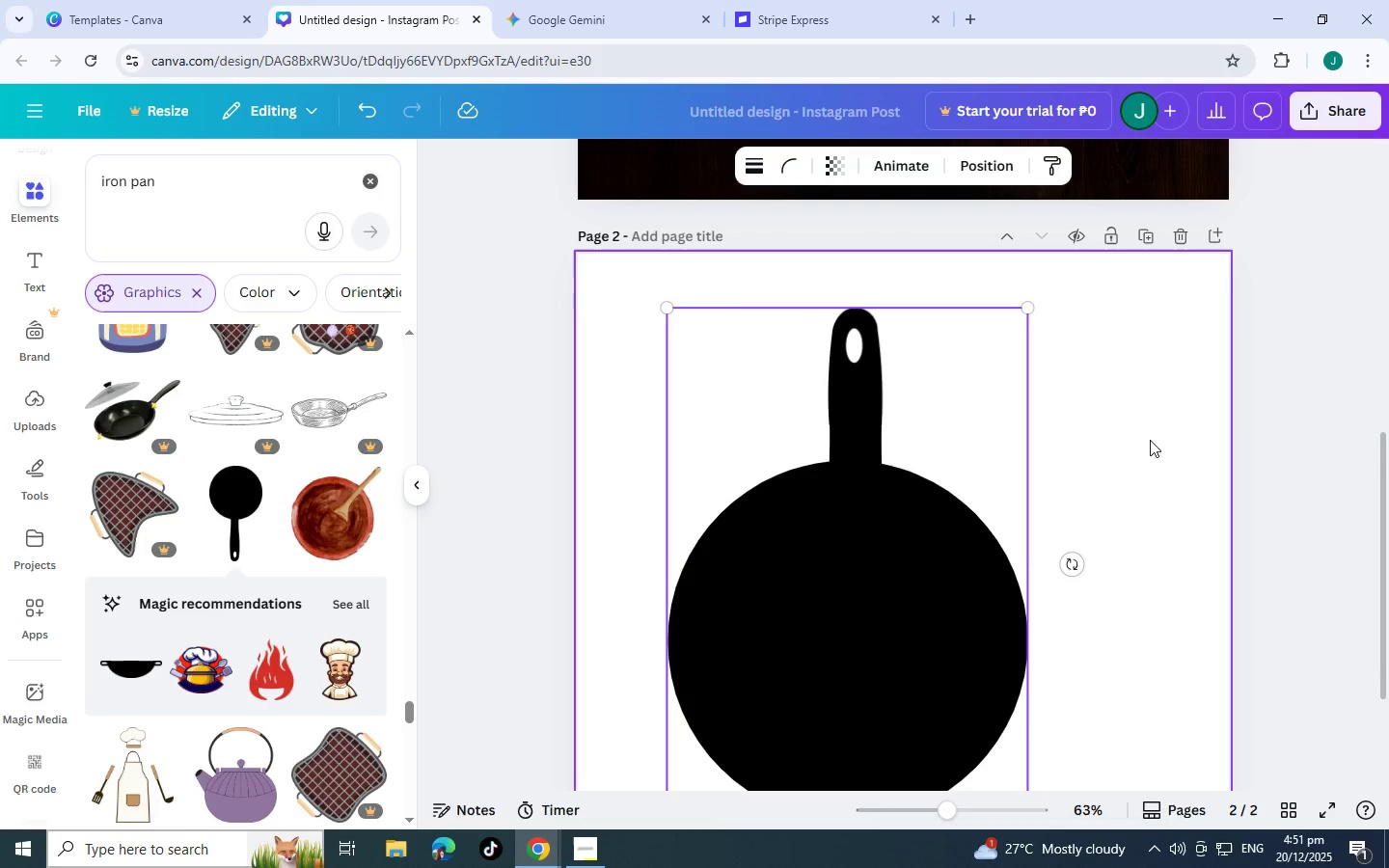 
left_click([1150, 440])
 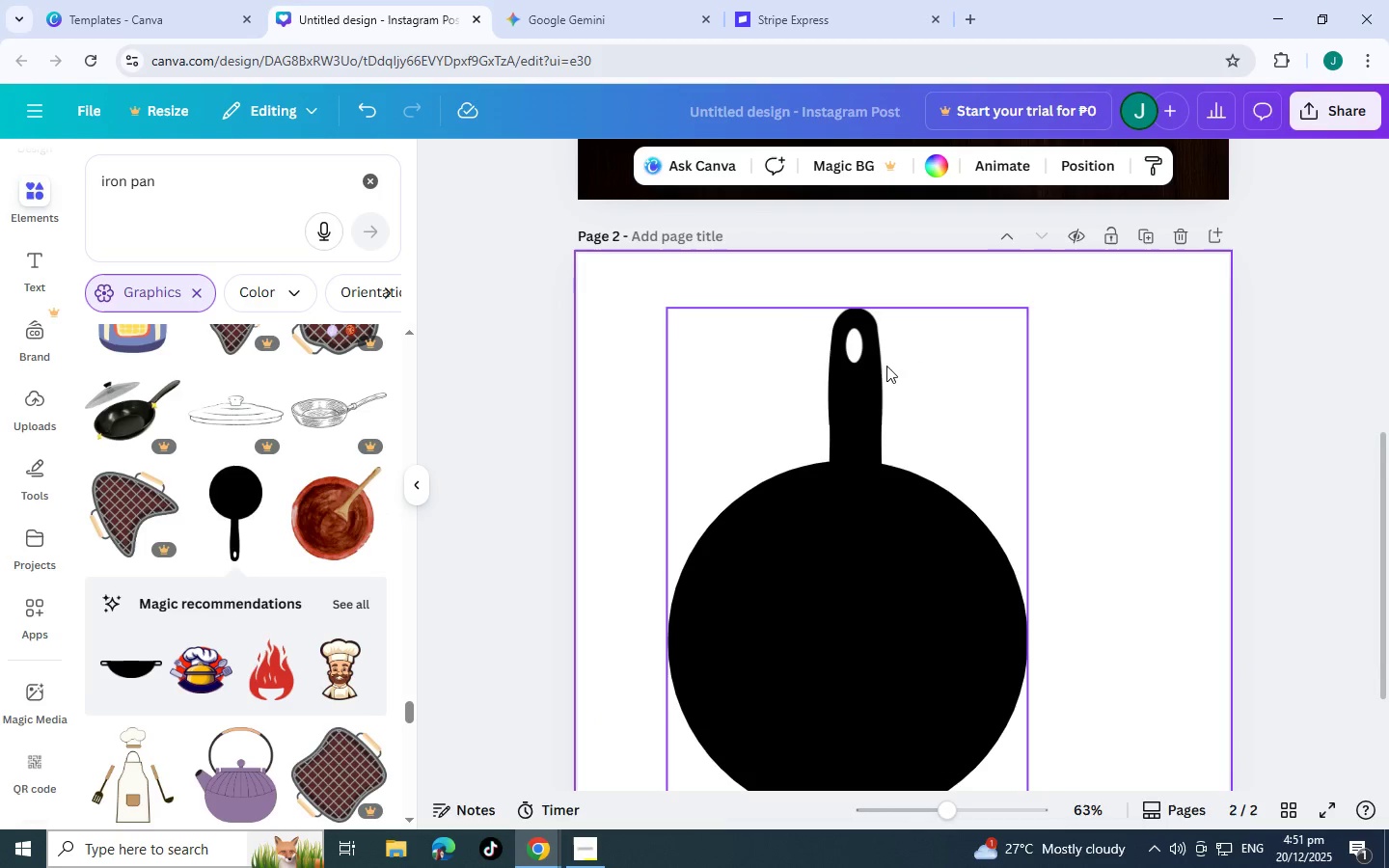 
left_click([857, 372])
 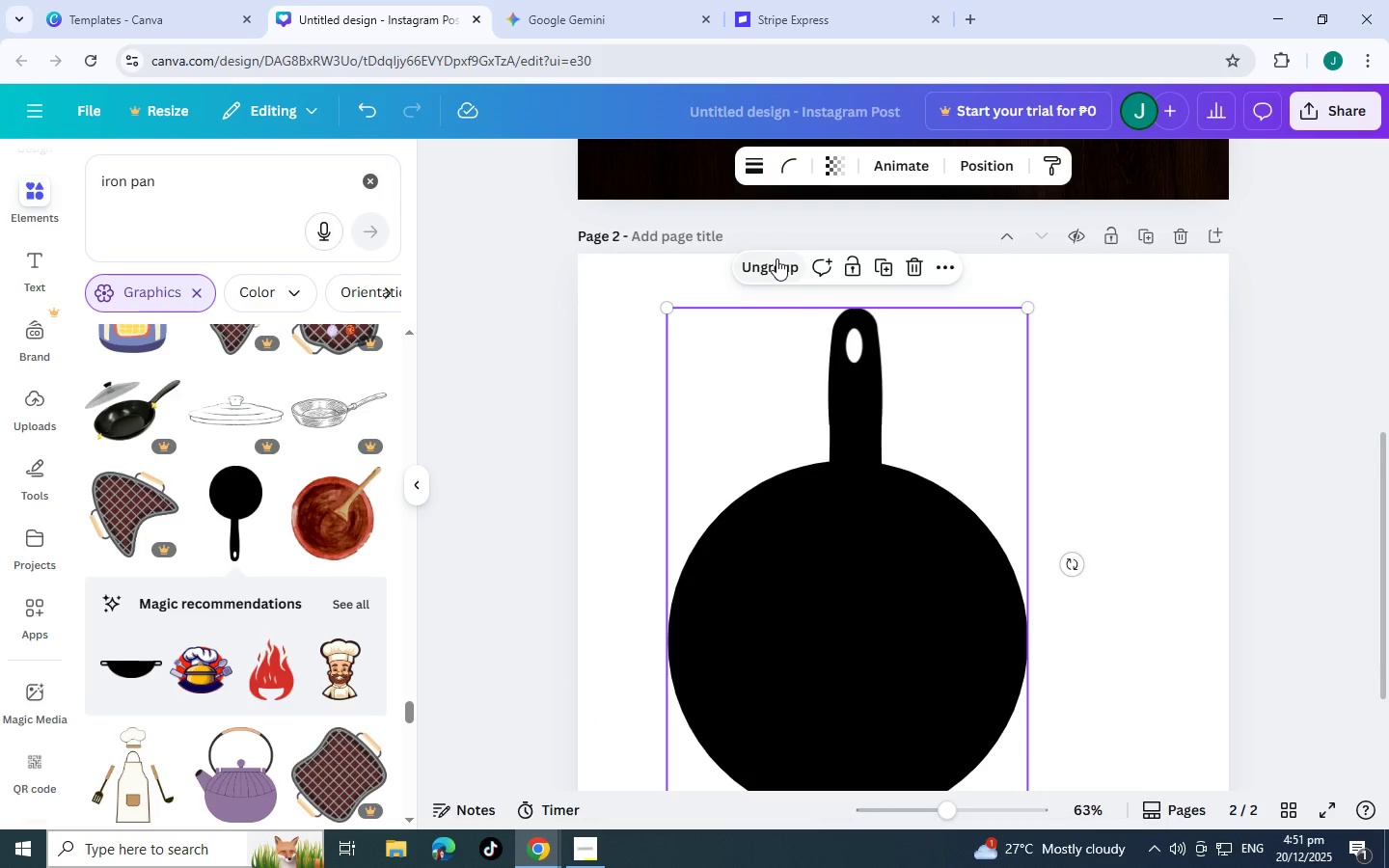 
left_click([776, 258])
 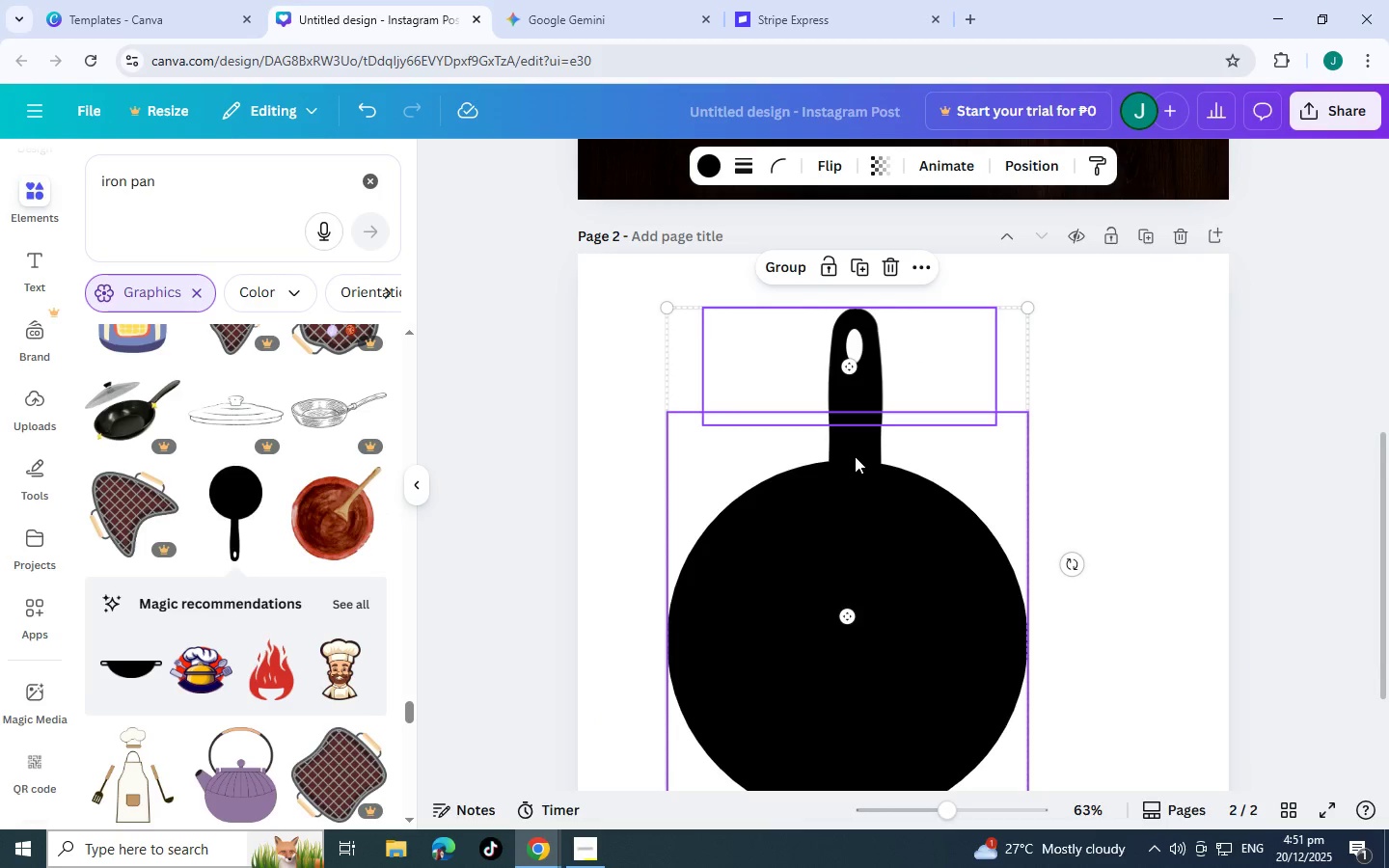 
left_click([855, 448])
 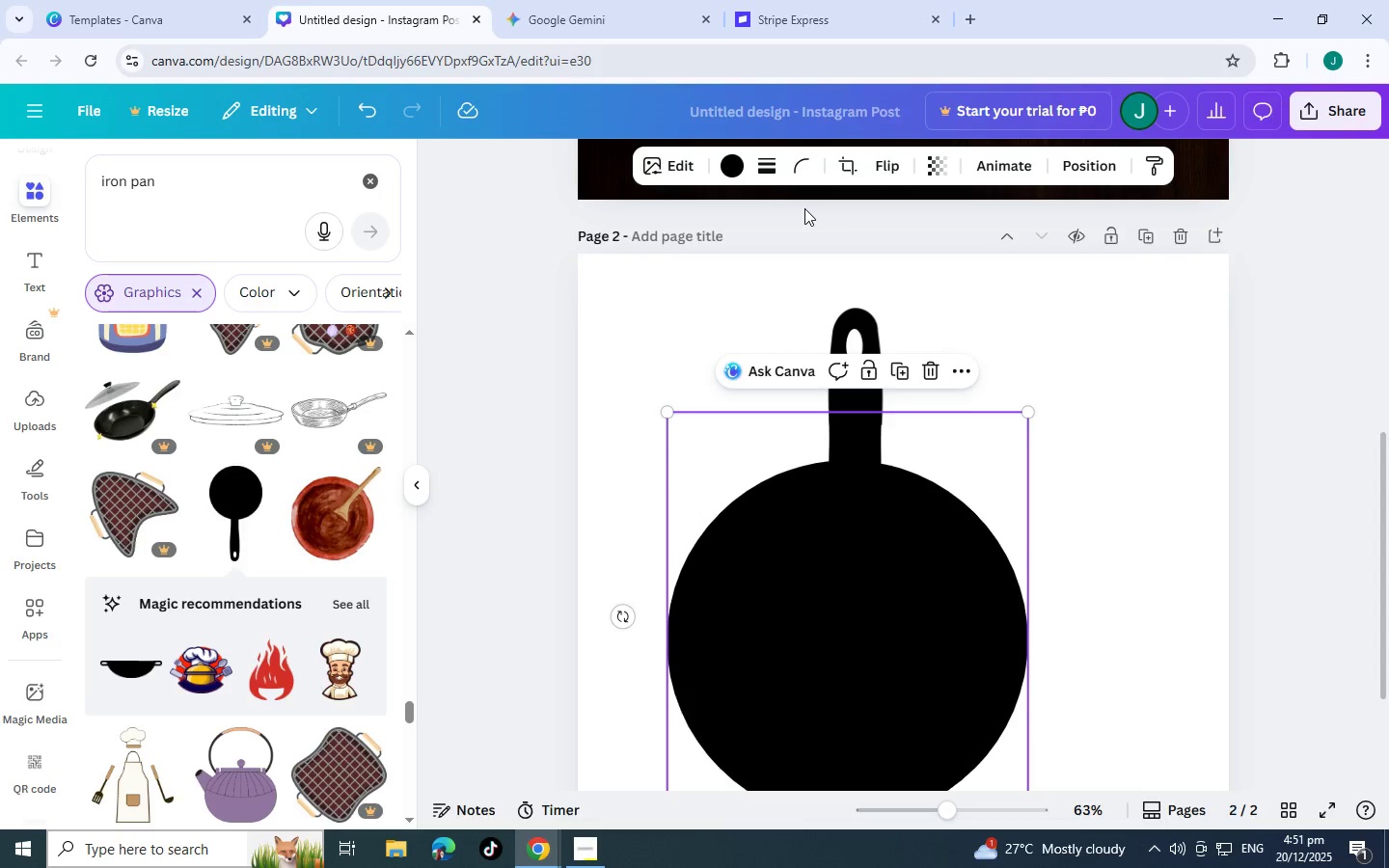 
left_click([845, 167])
 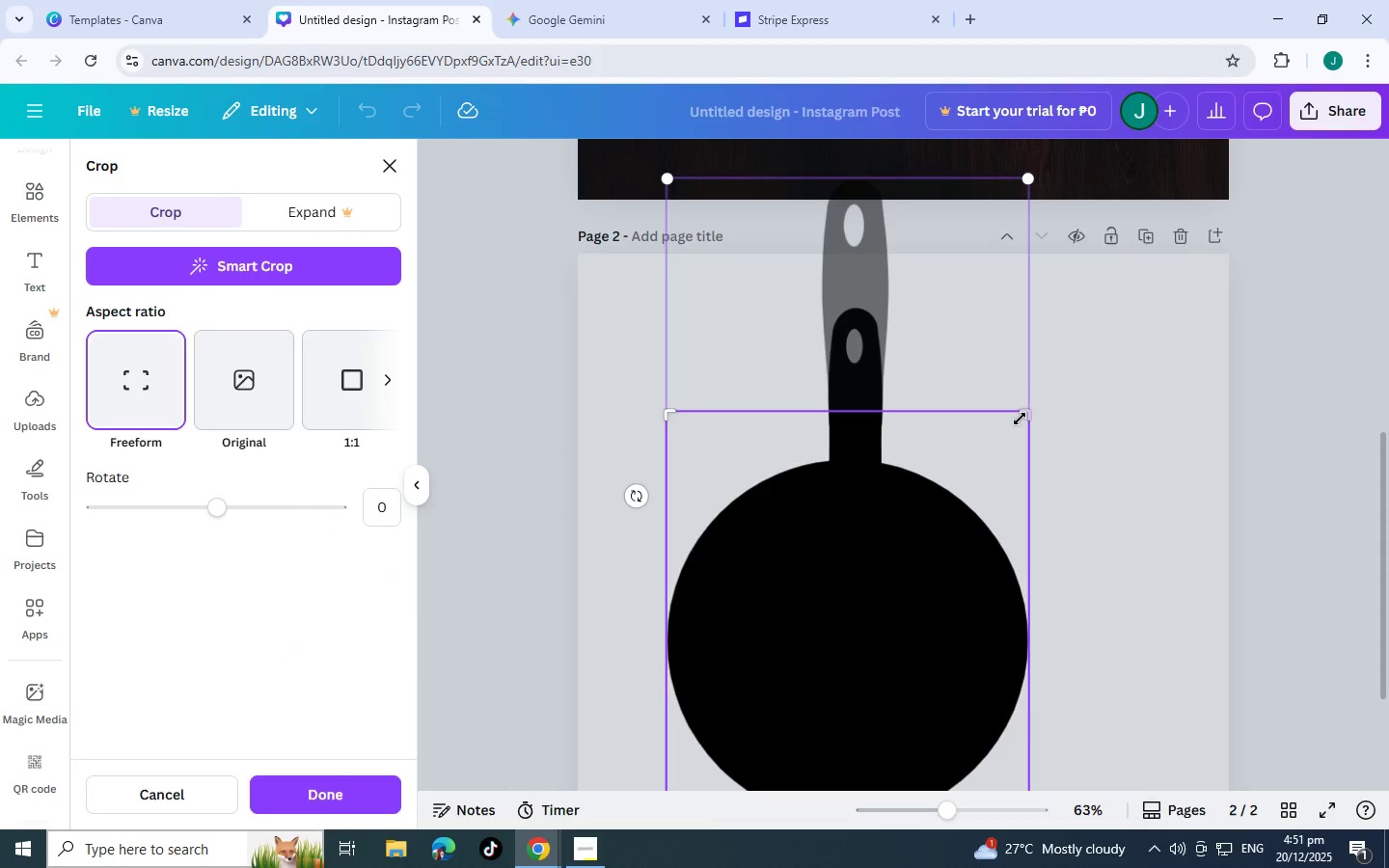 
left_click_drag(start_coordinate=[1024, 418], to_coordinate=[1030, 452])
 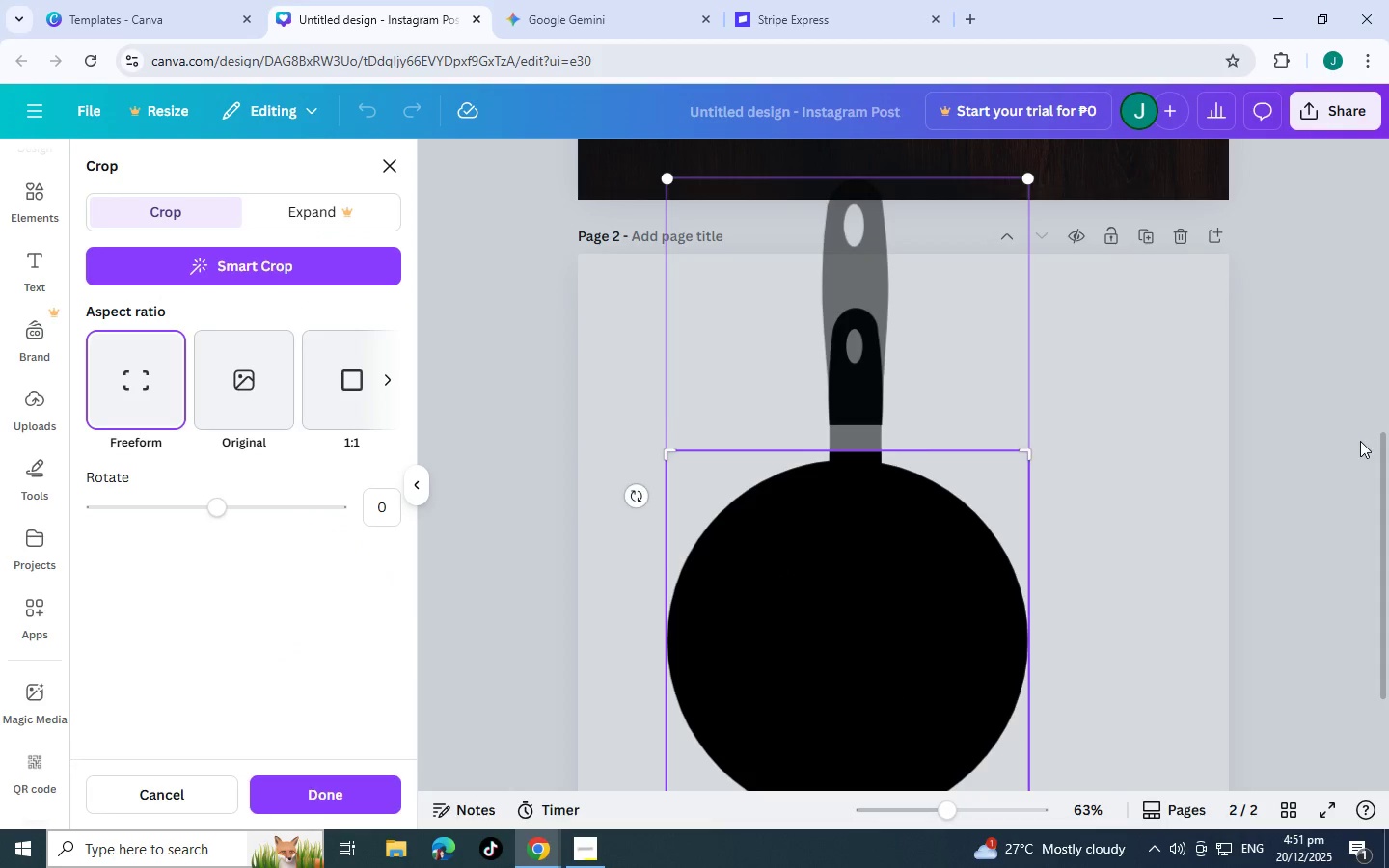 
left_click([1360, 441])
 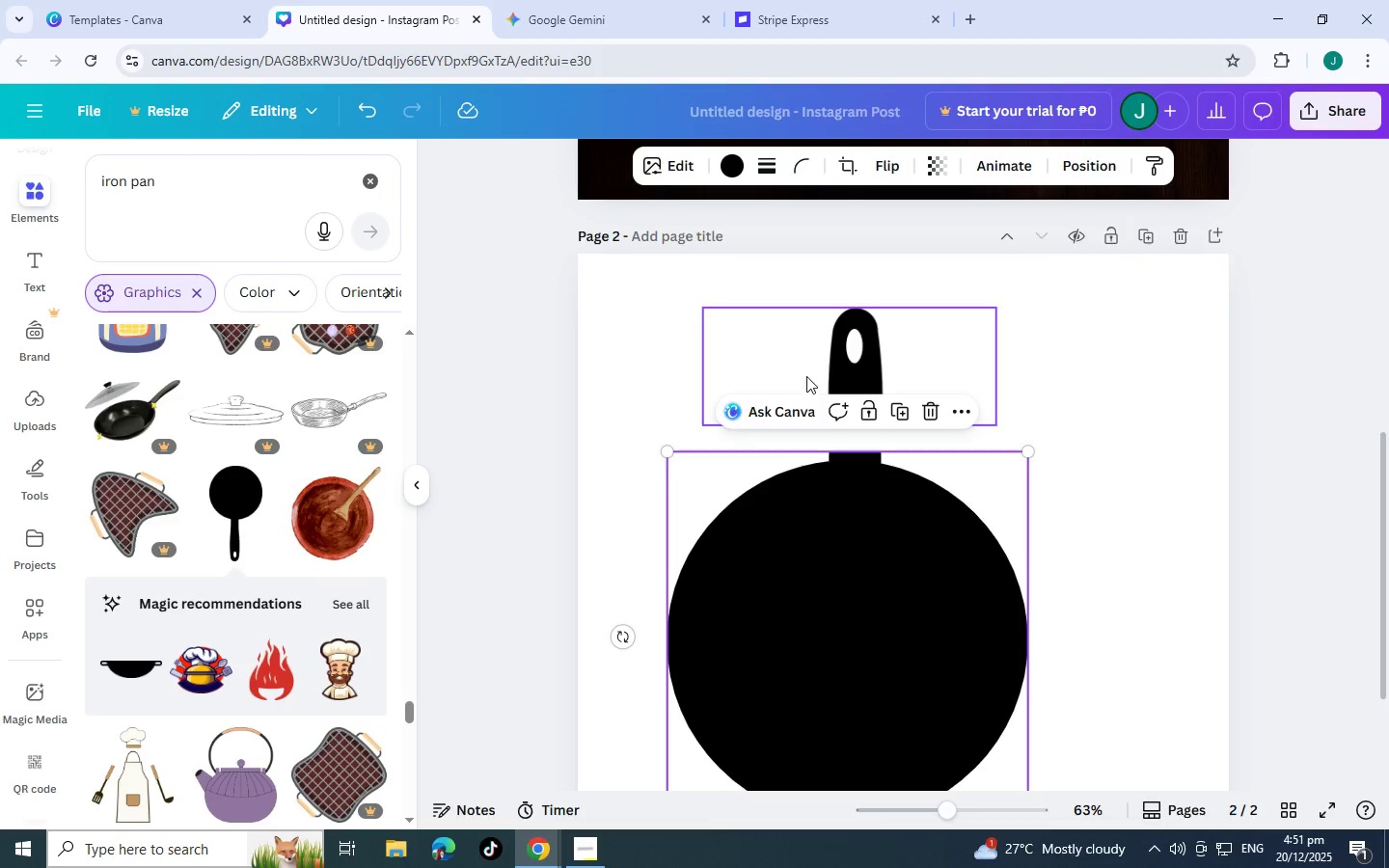 
left_click_drag(start_coordinate=[856, 364], to_coordinate=[858, 393])
 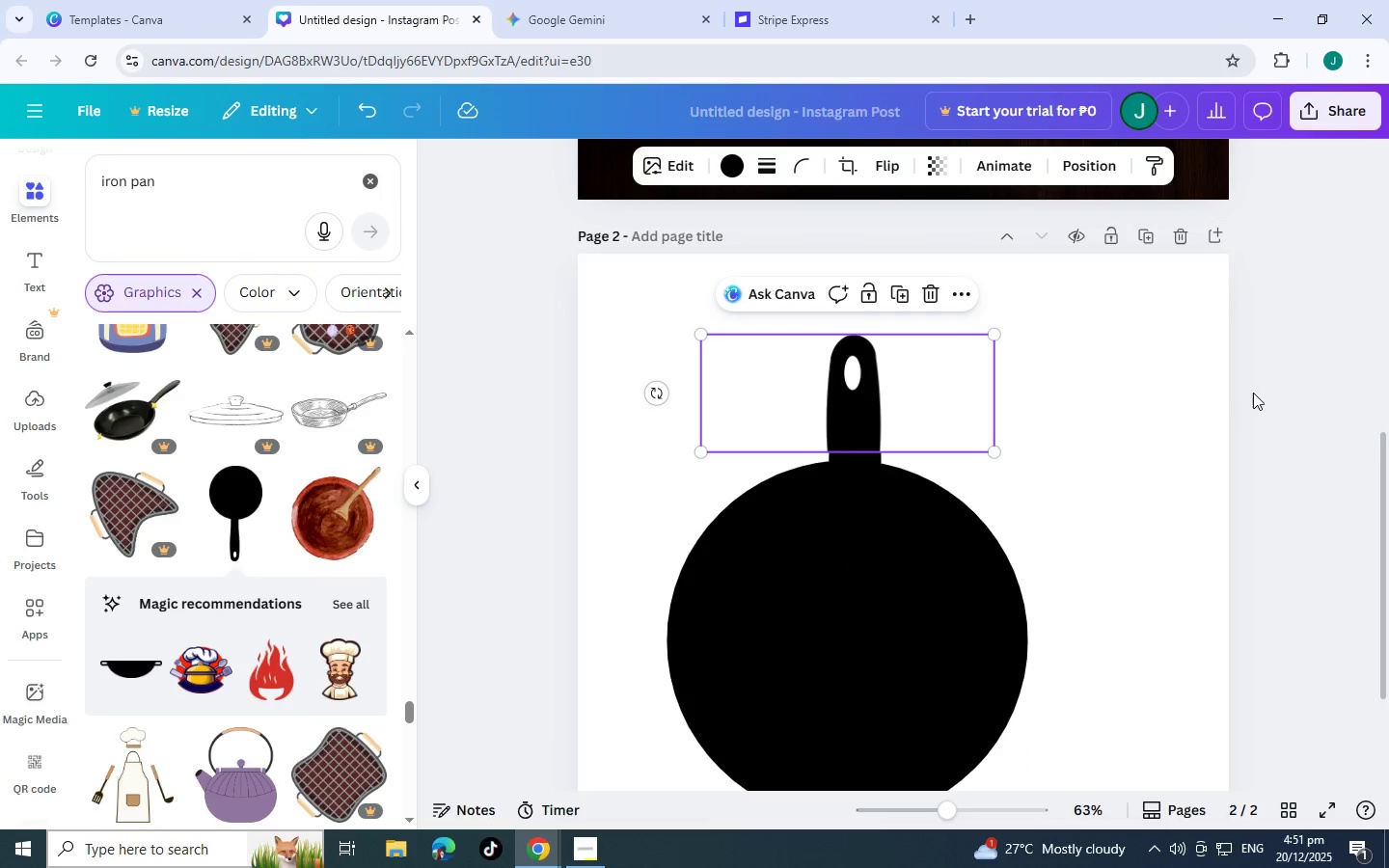 
left_click([1253, 393])
 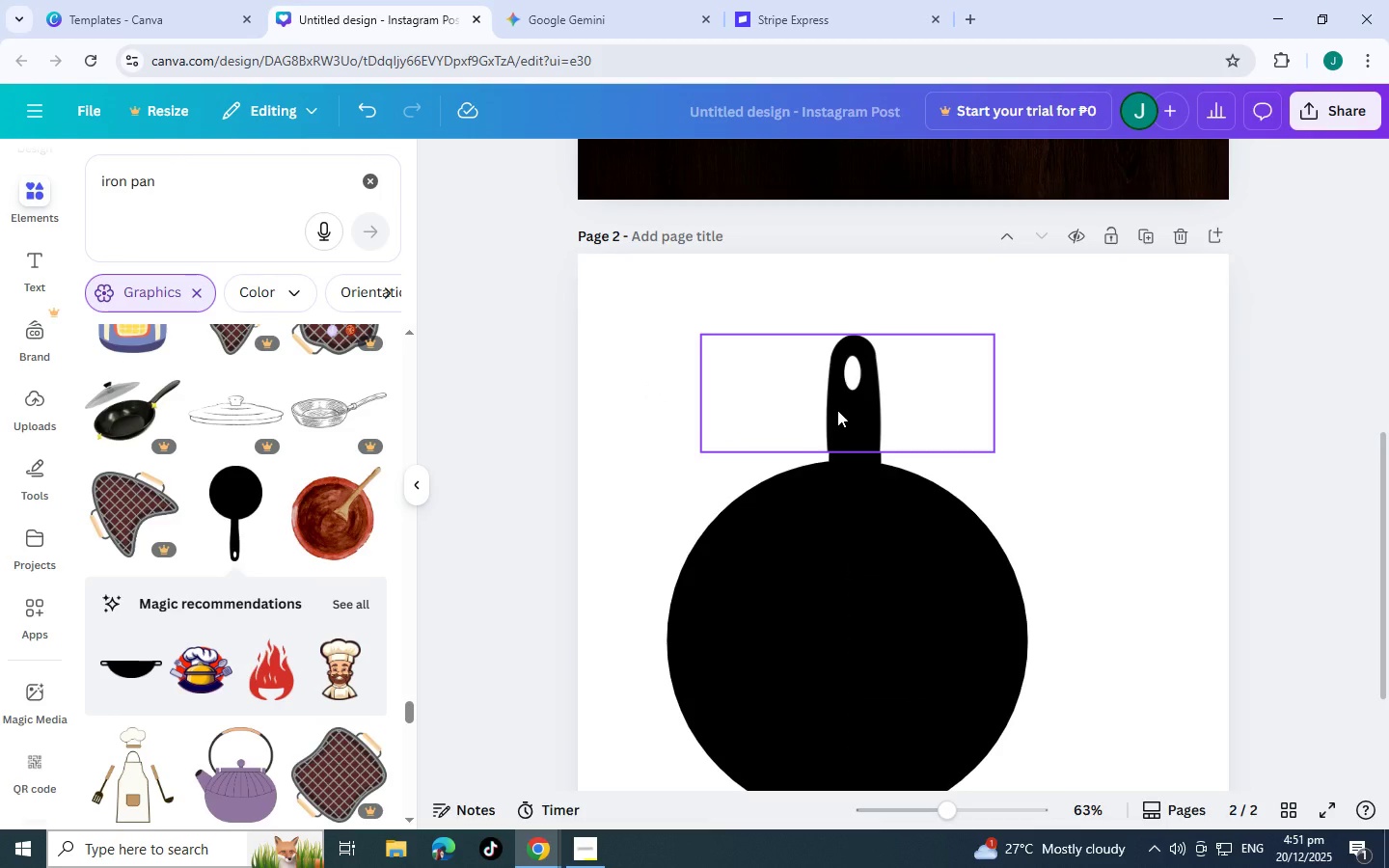 
hold_key(key=ControlLeft, duration=1.51)
 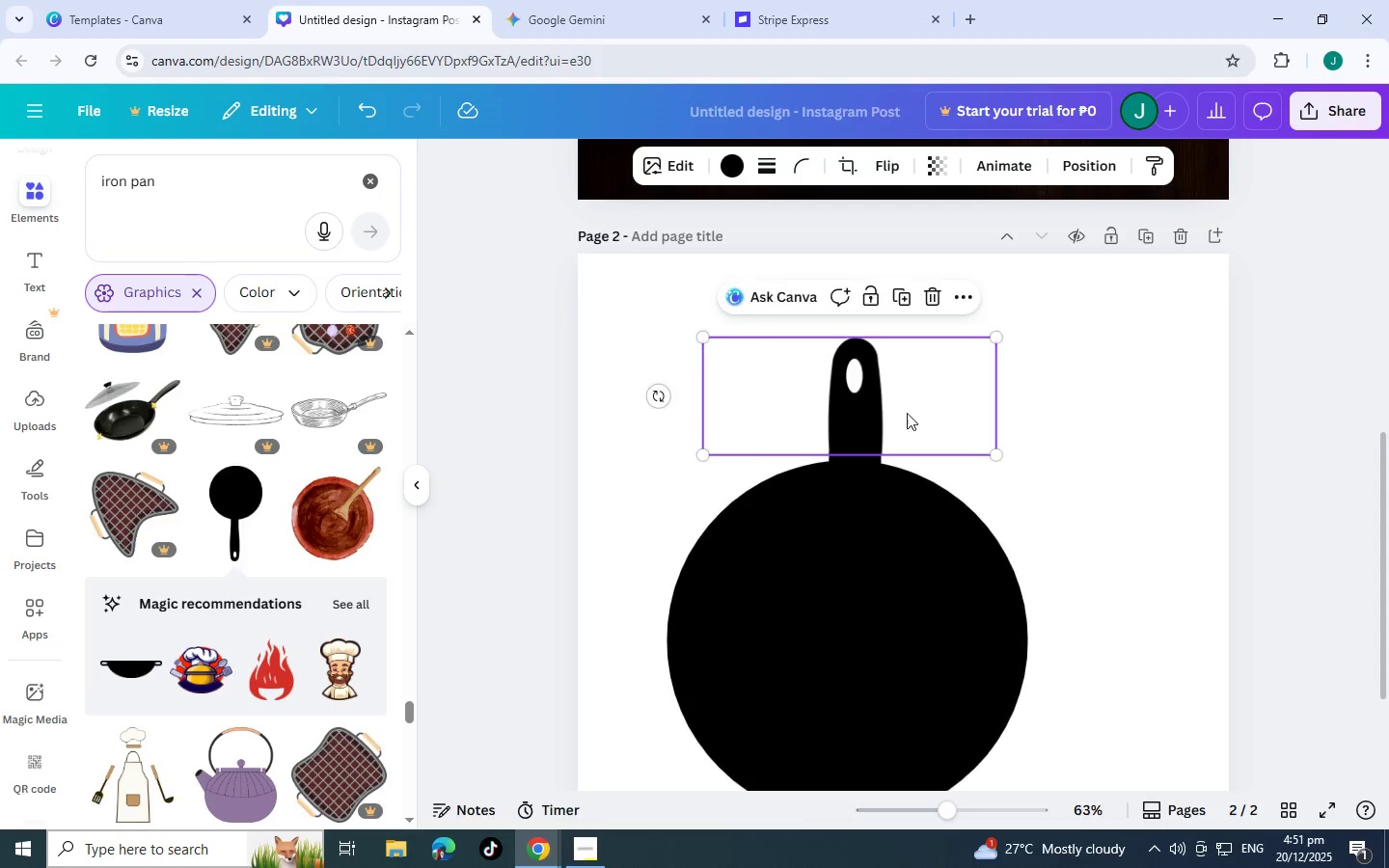 
hold_key(key=ControlLeft, duration=0.77)
left_click([1253, 402])
 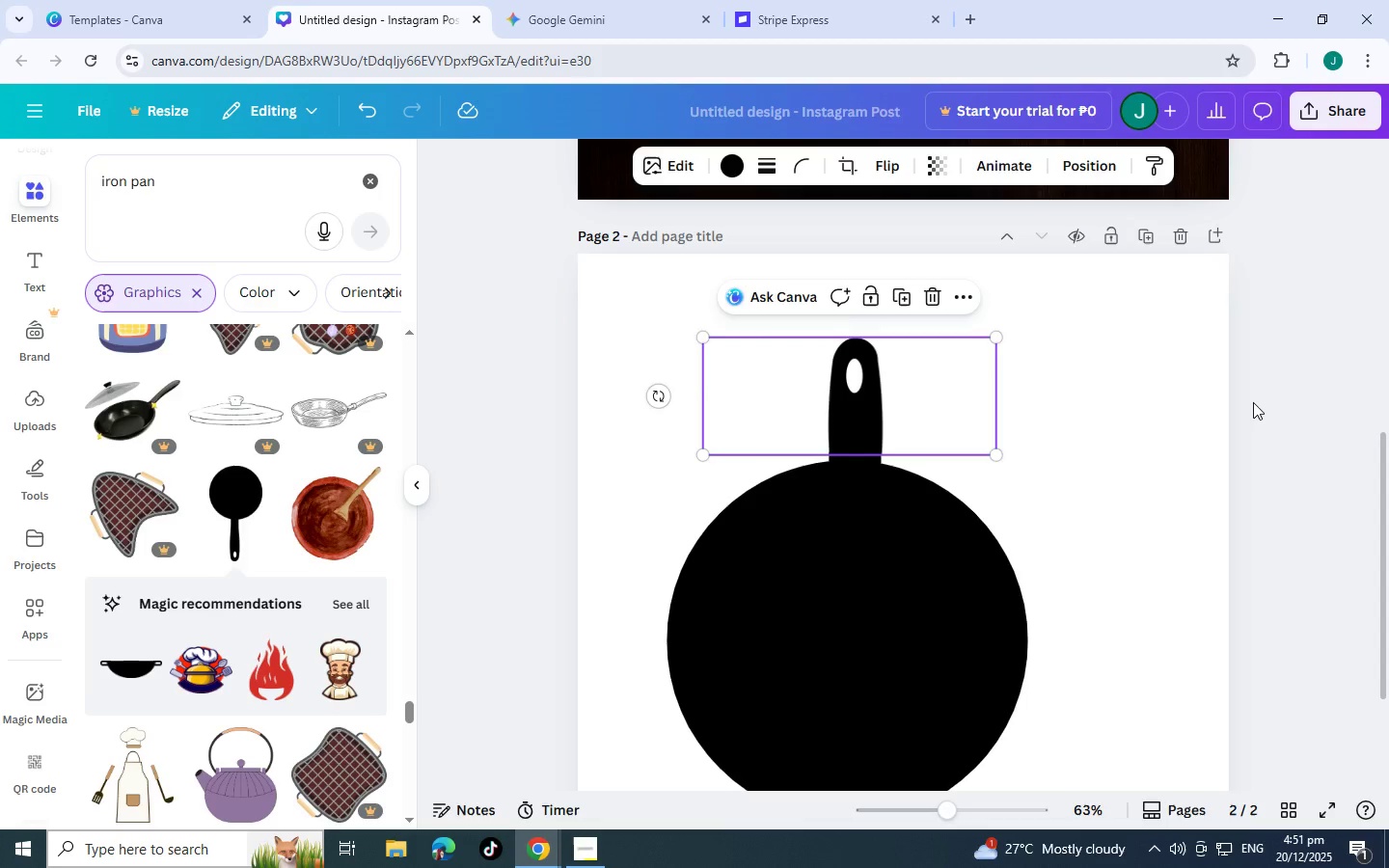 
hold_key(key=ControlLeft, duration=4.22)
left_click([891, 583])
 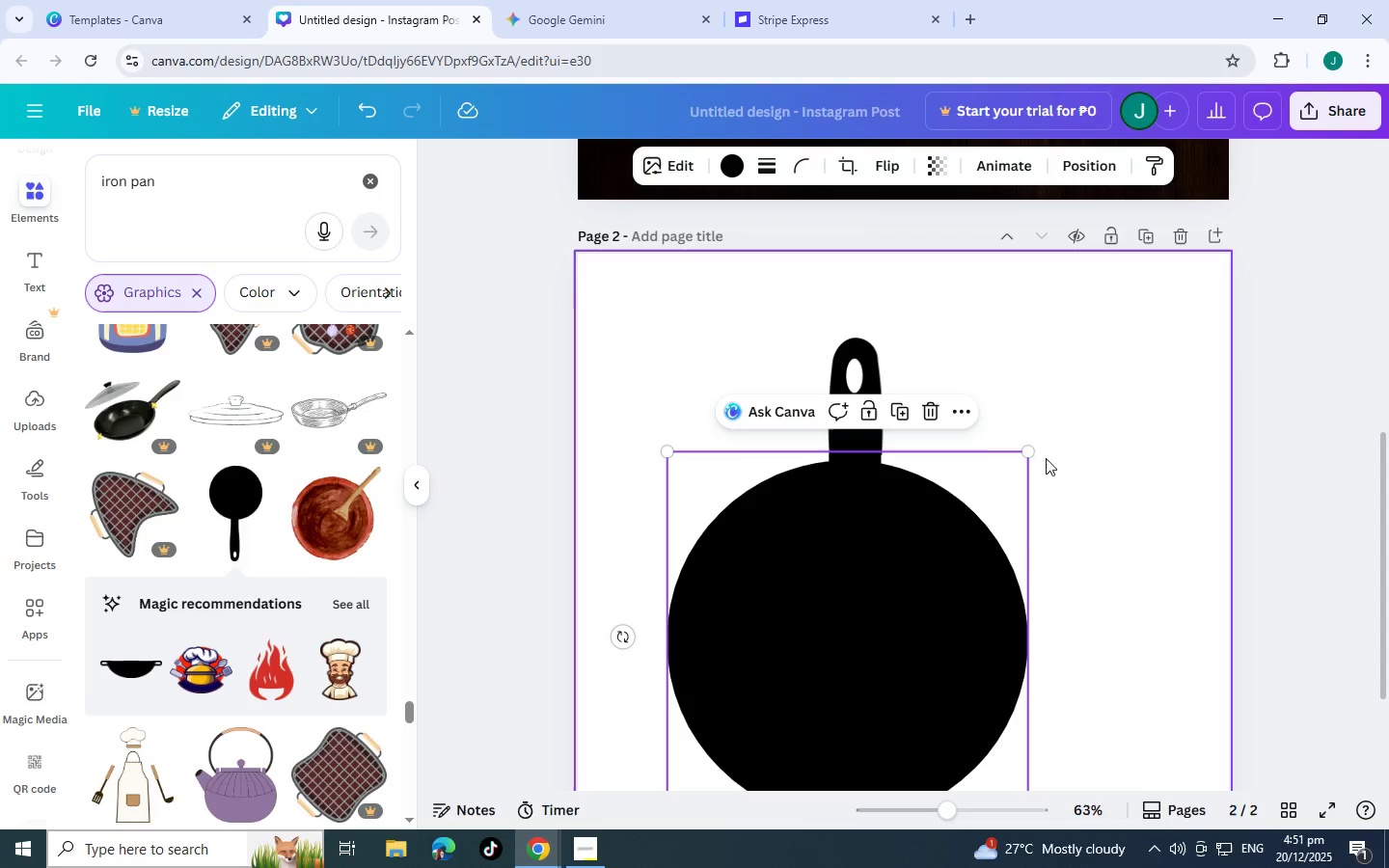 
left_click_drag(start_coordinate=[1031, 454], to_coordinate=[1033, 449])
 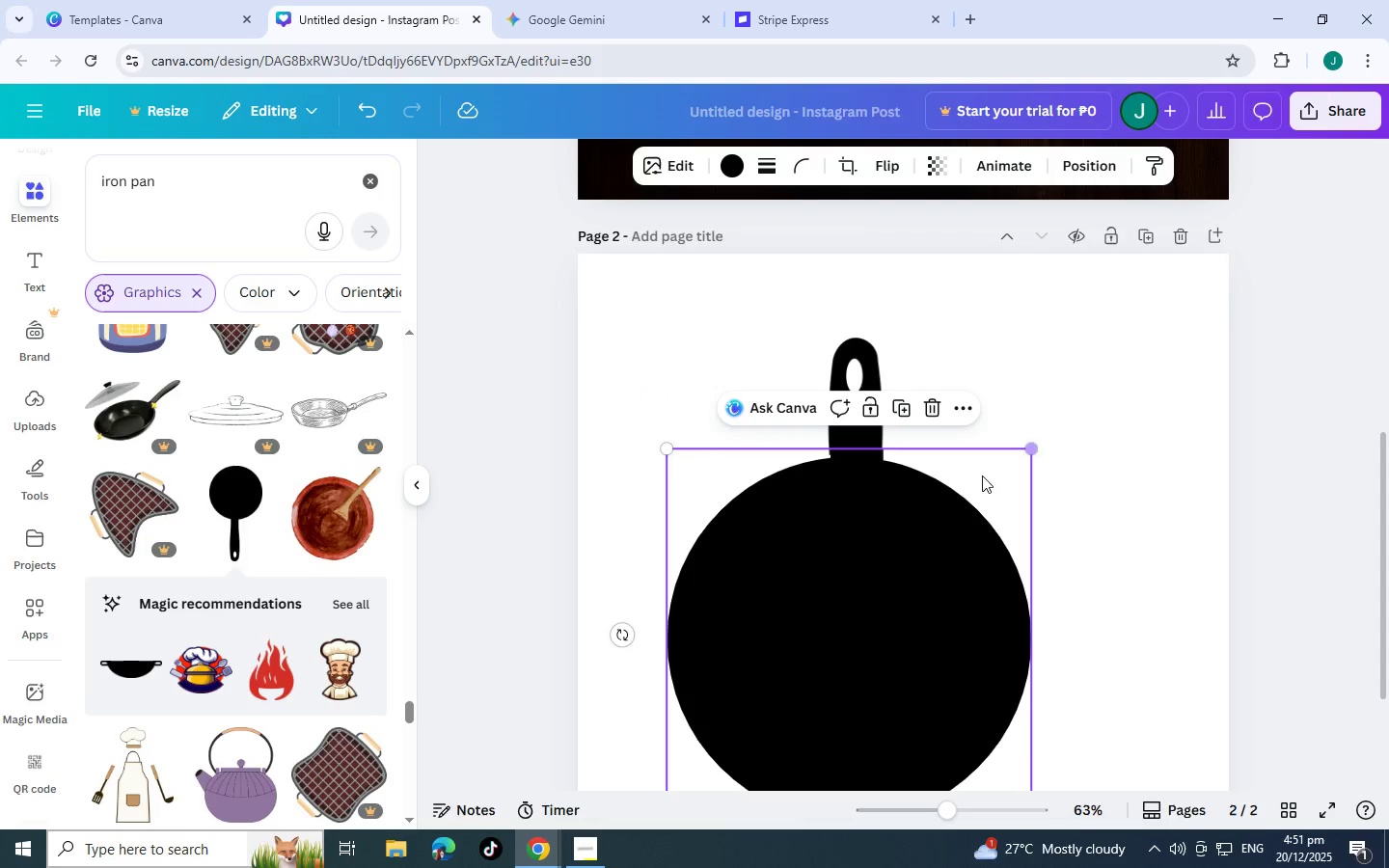 
hold_key(key=ControlLeft, duration=1.53)
 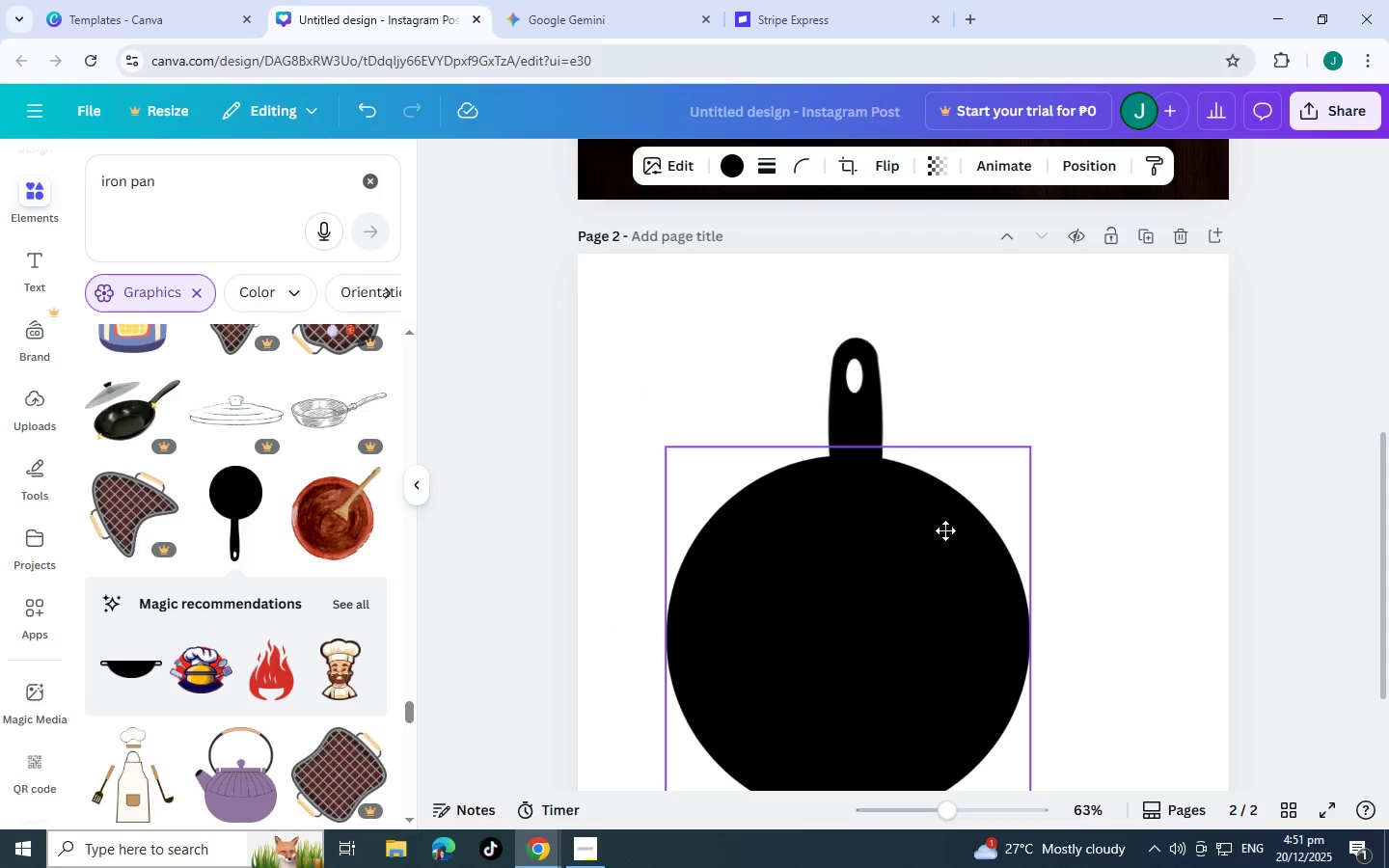 
hold_key(key=ControlLeft, duration=1.5)
 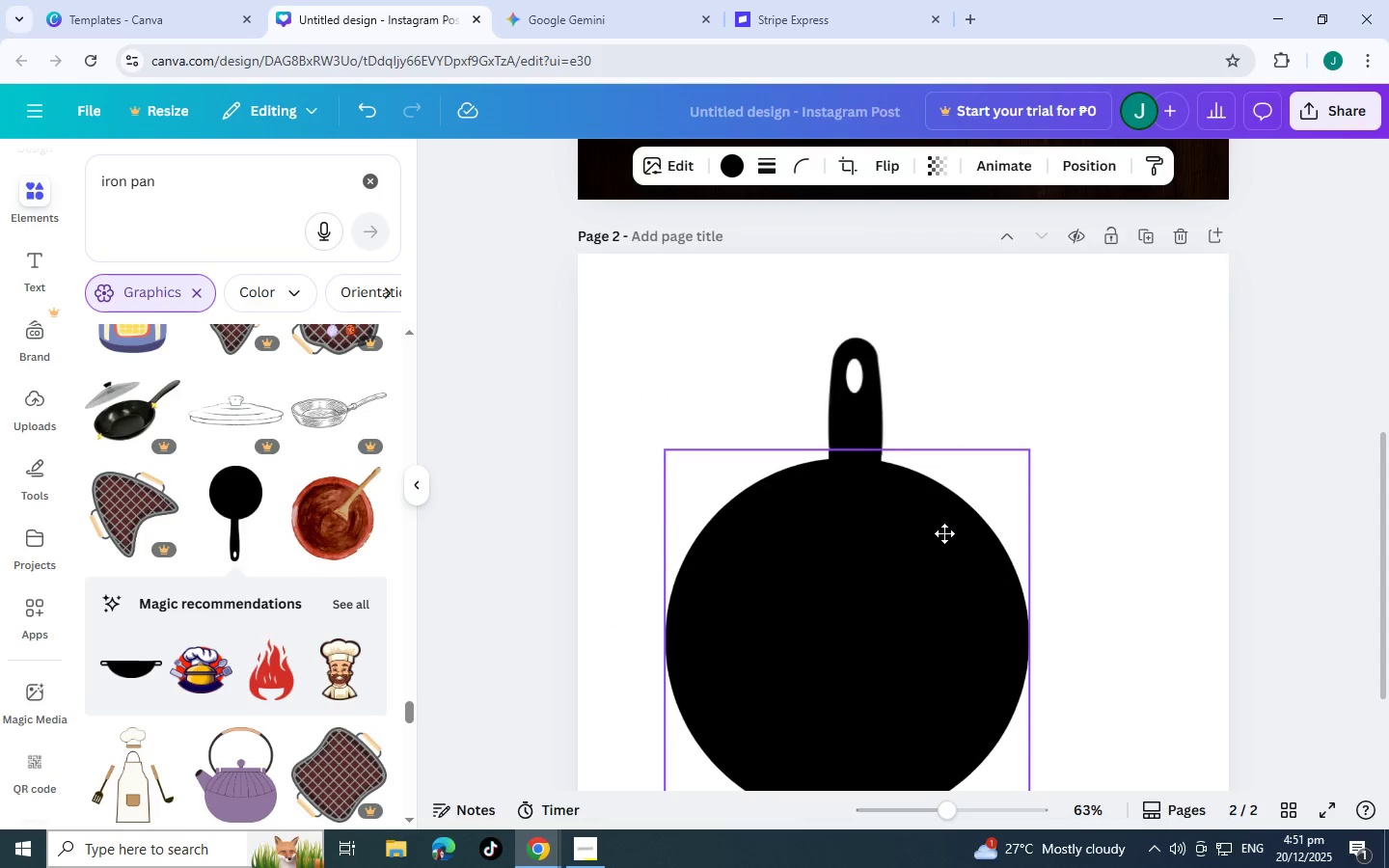 
hold_key(key=ControlLeft, duration=1.5)
left_click([1033, 435])
 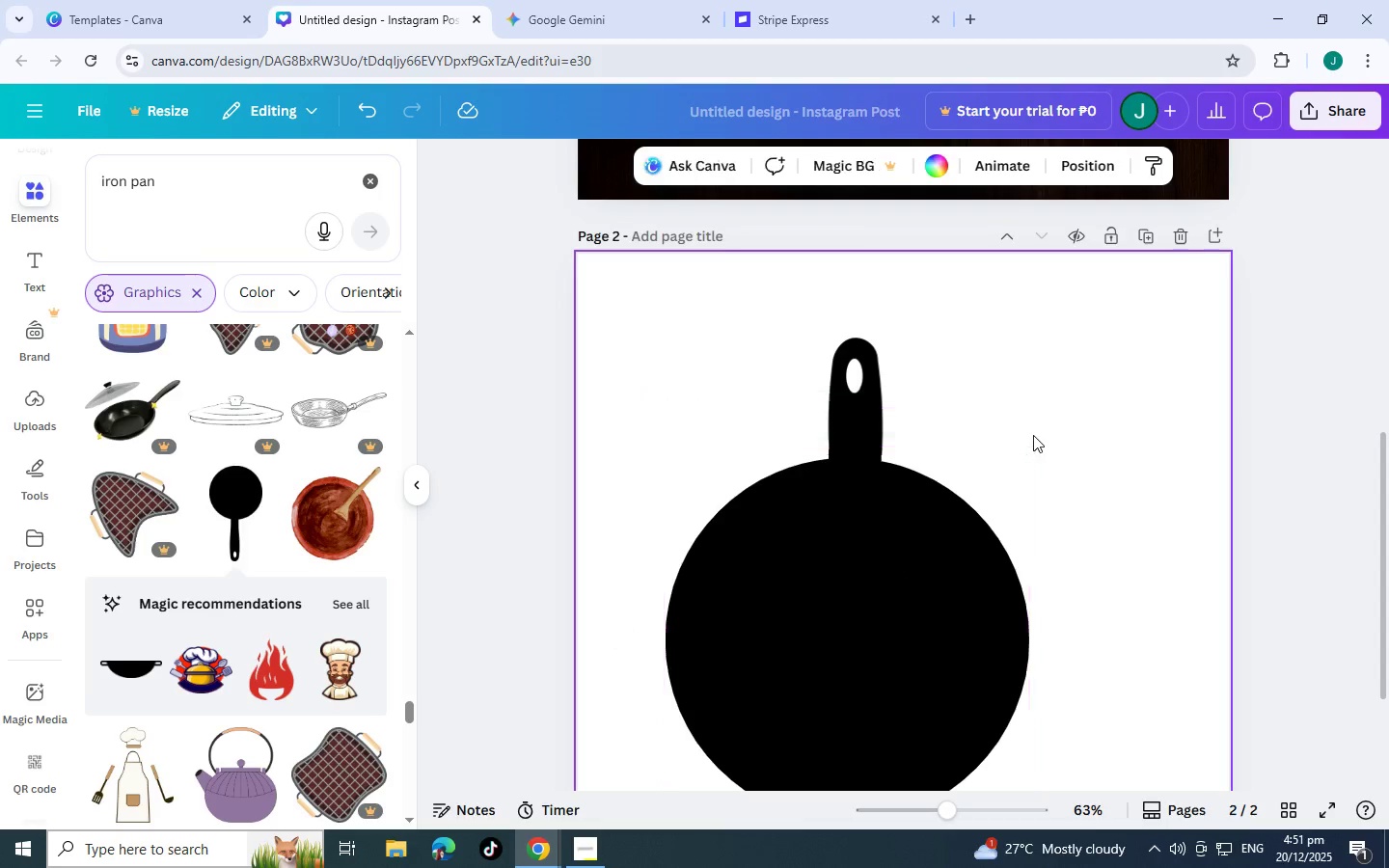 
hold_key(key=ControlLeft, duration=1.52)
 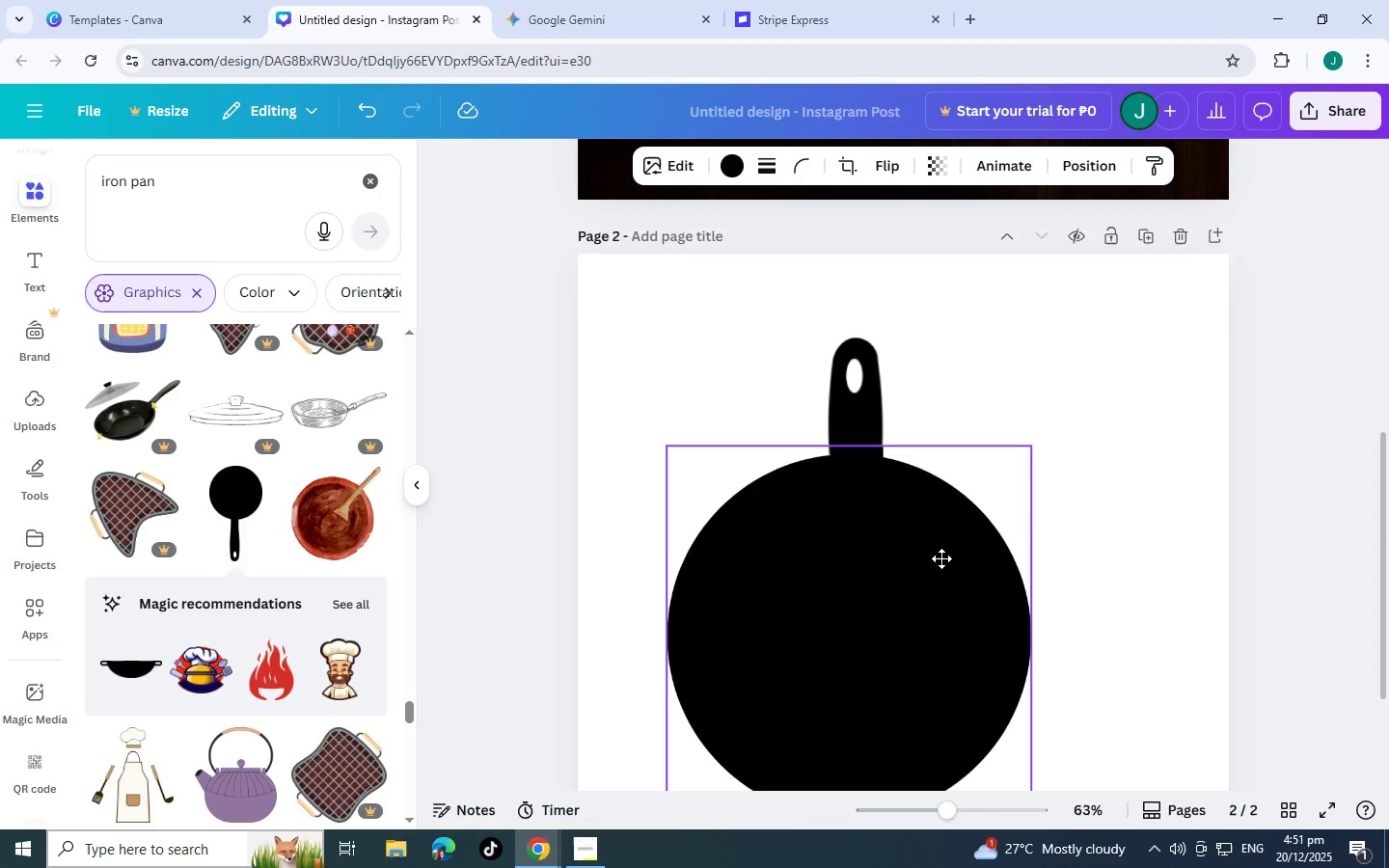 
hold_key(key=ControlLeft, duration=1.51)
 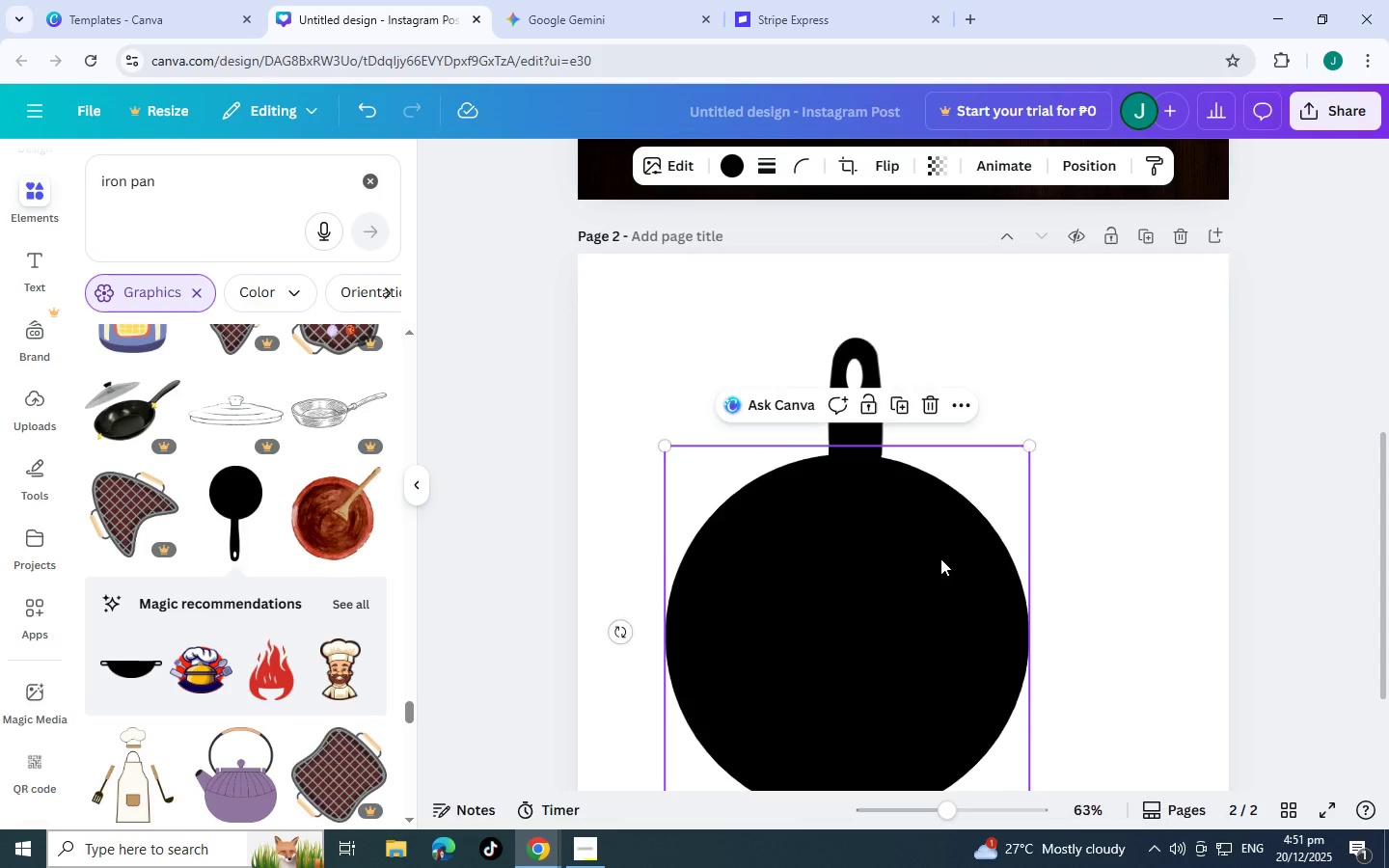 
hold_key(key=ControlLeft, duration=0.59)
 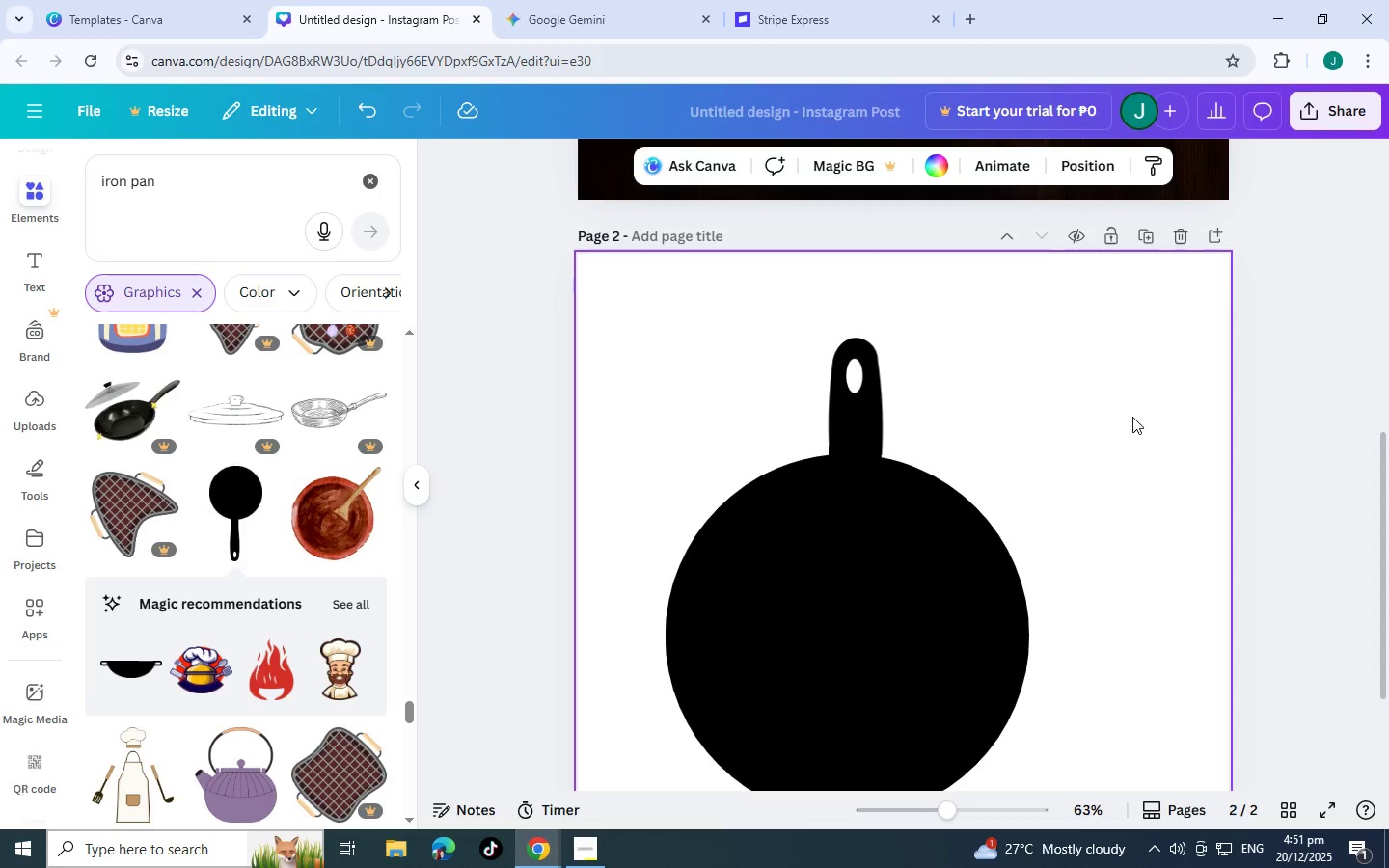 
hold_key(key=ControlLeft, duration=3.73)
left_click([1184, 454])
 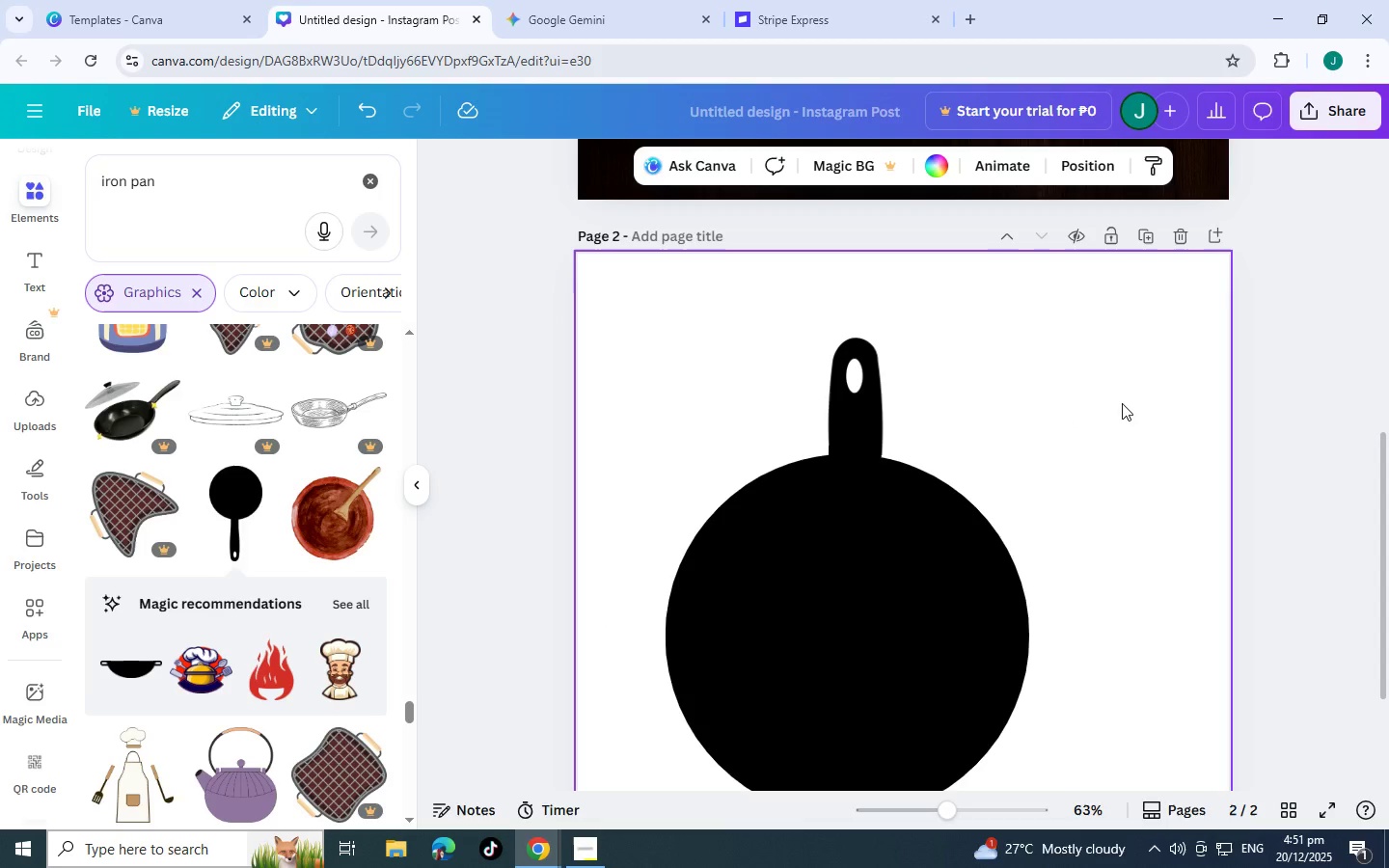 
left_click([1122, 403])
 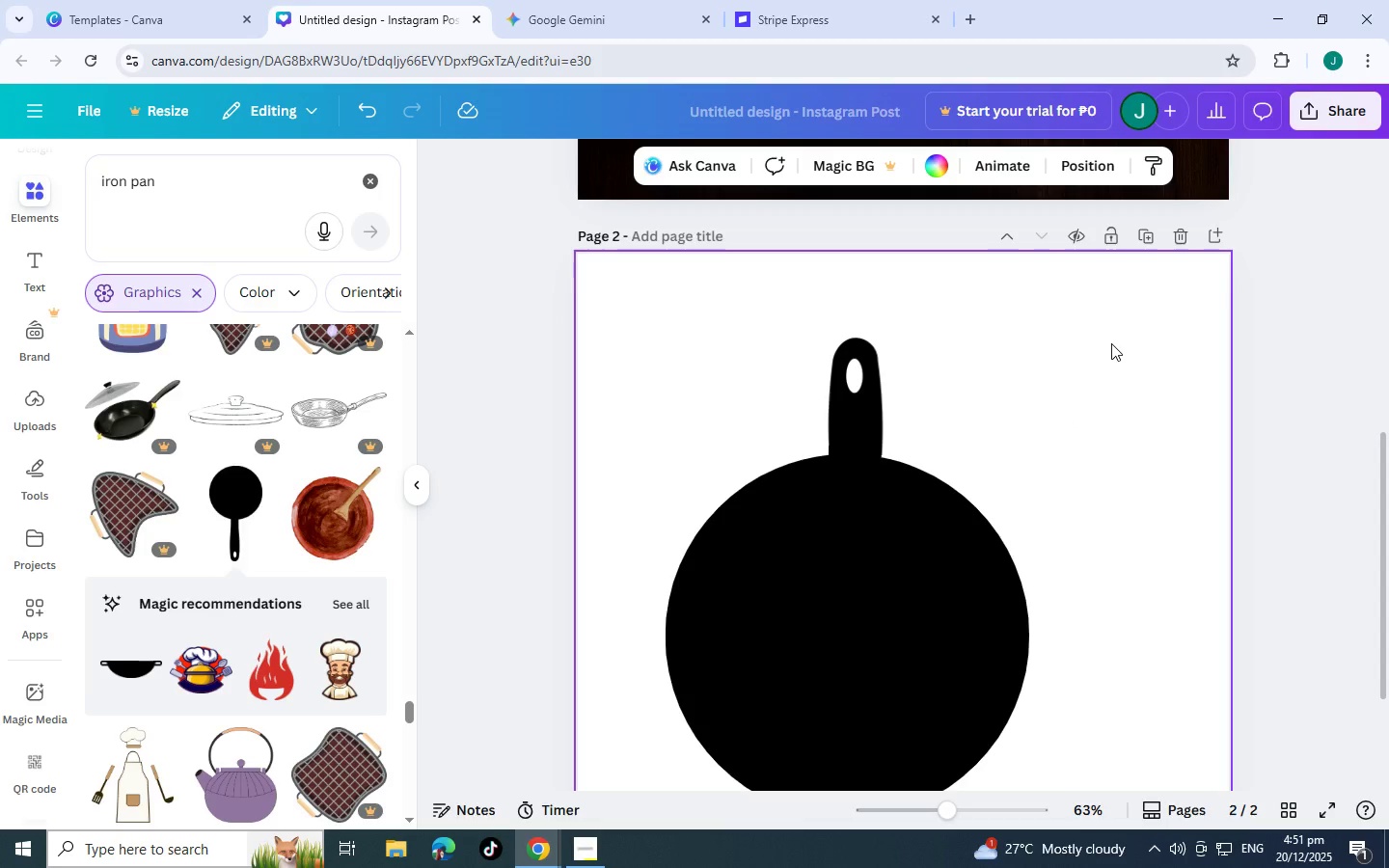 
left_click_drag(start_coordinate=[1111, 343], to_coordinate=[638, 784])
 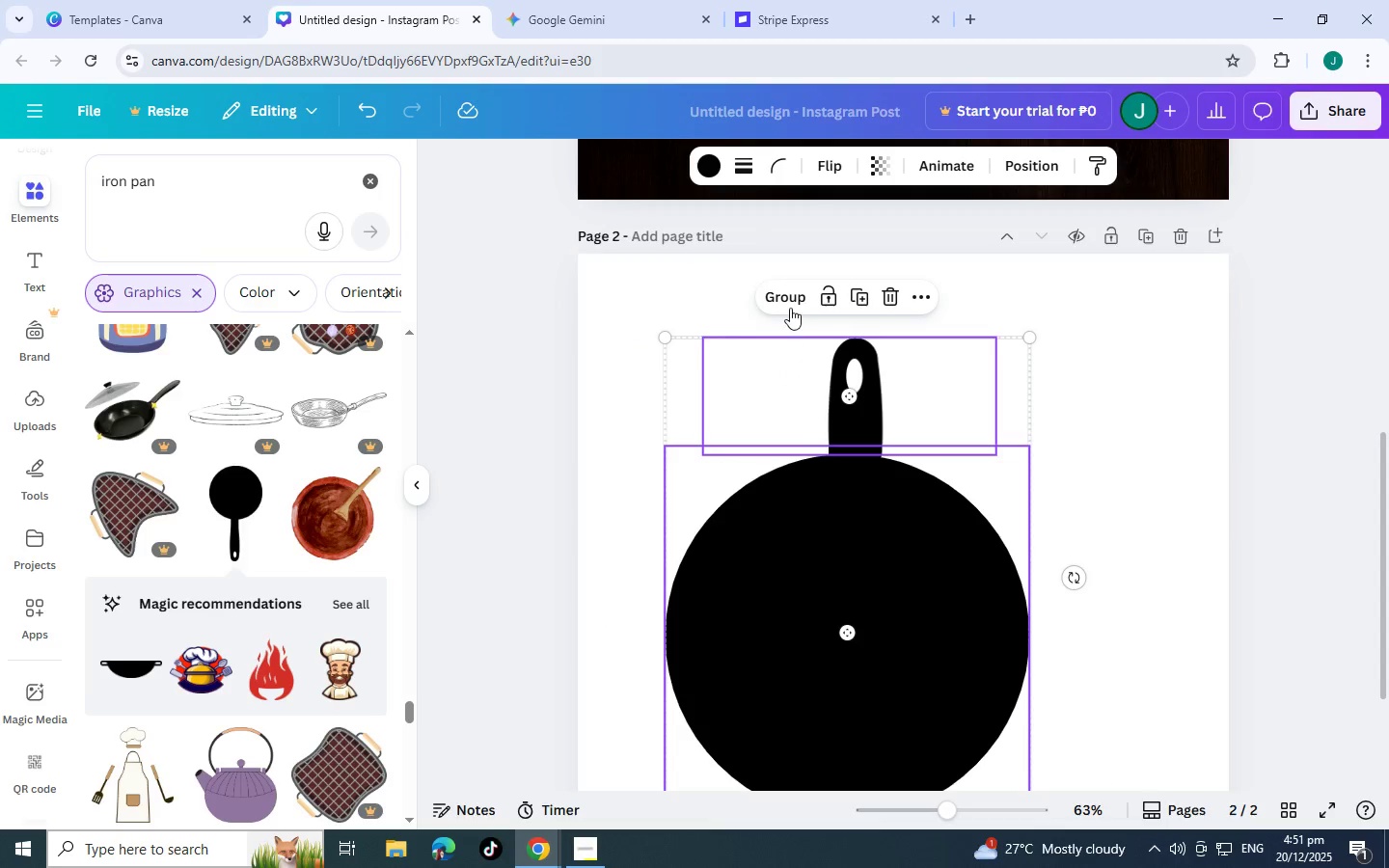 
left_click([790, 306])
 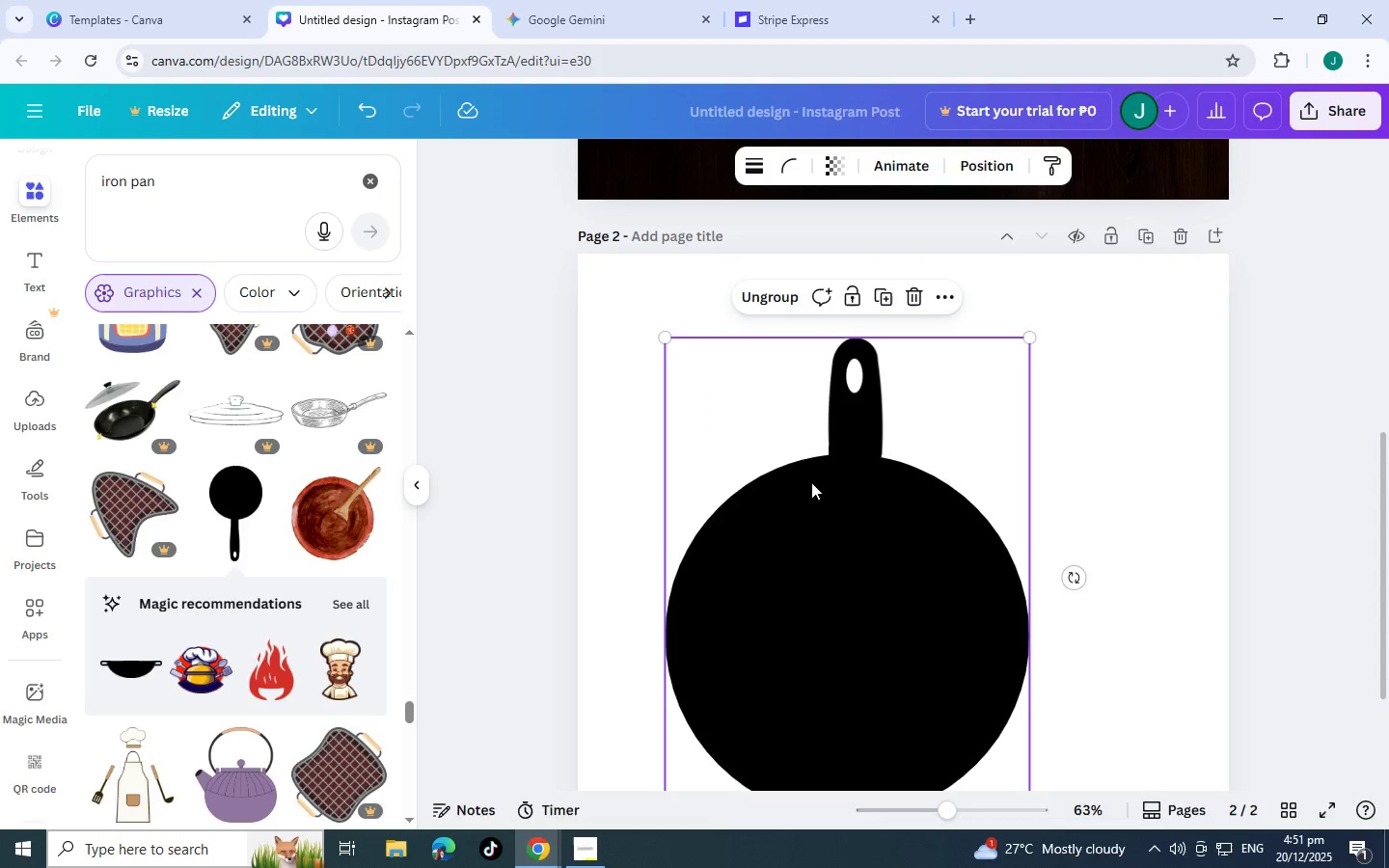 
key(Control+C)
 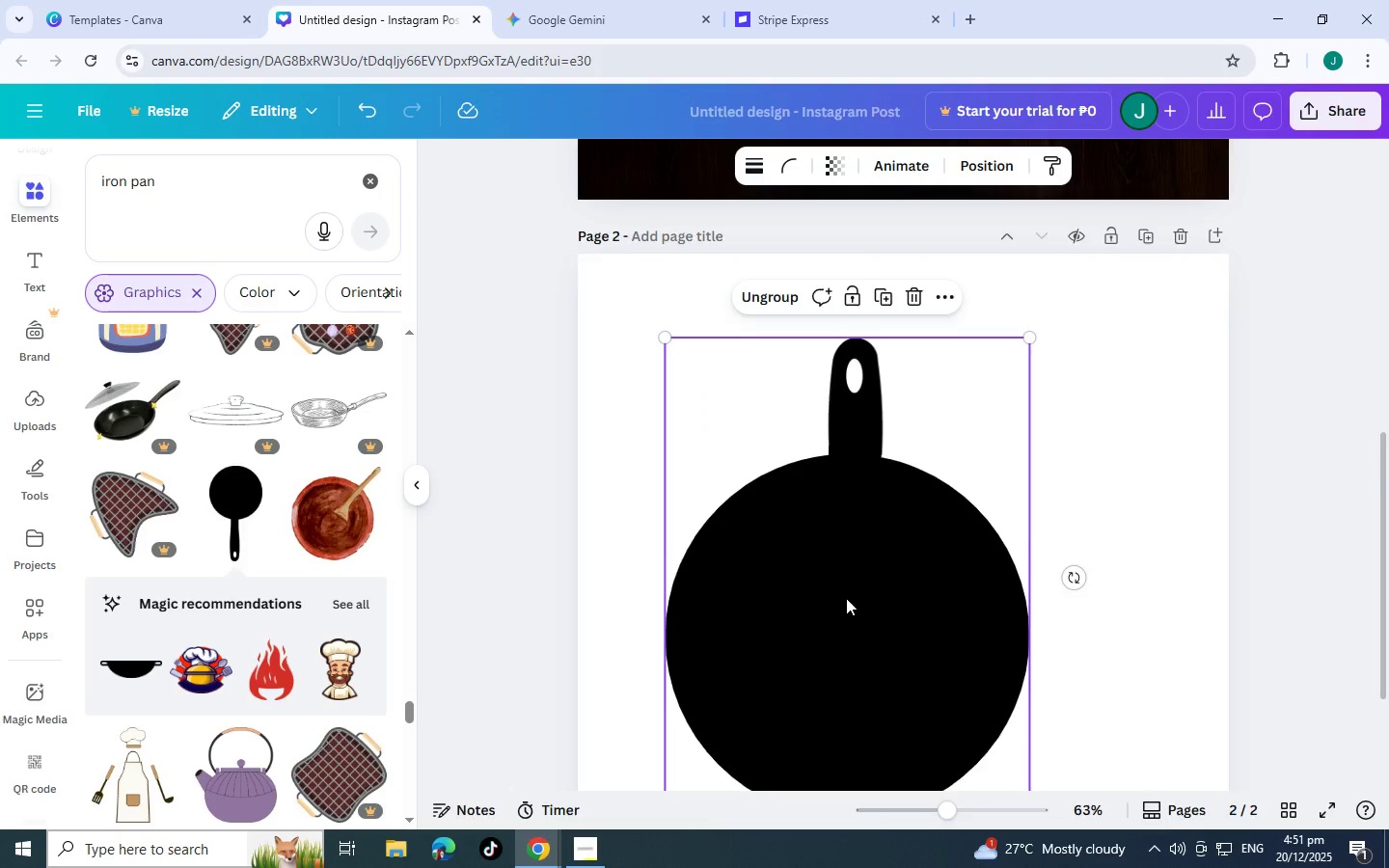 
hold_key(key=ControlLeft, duration=0.62)
 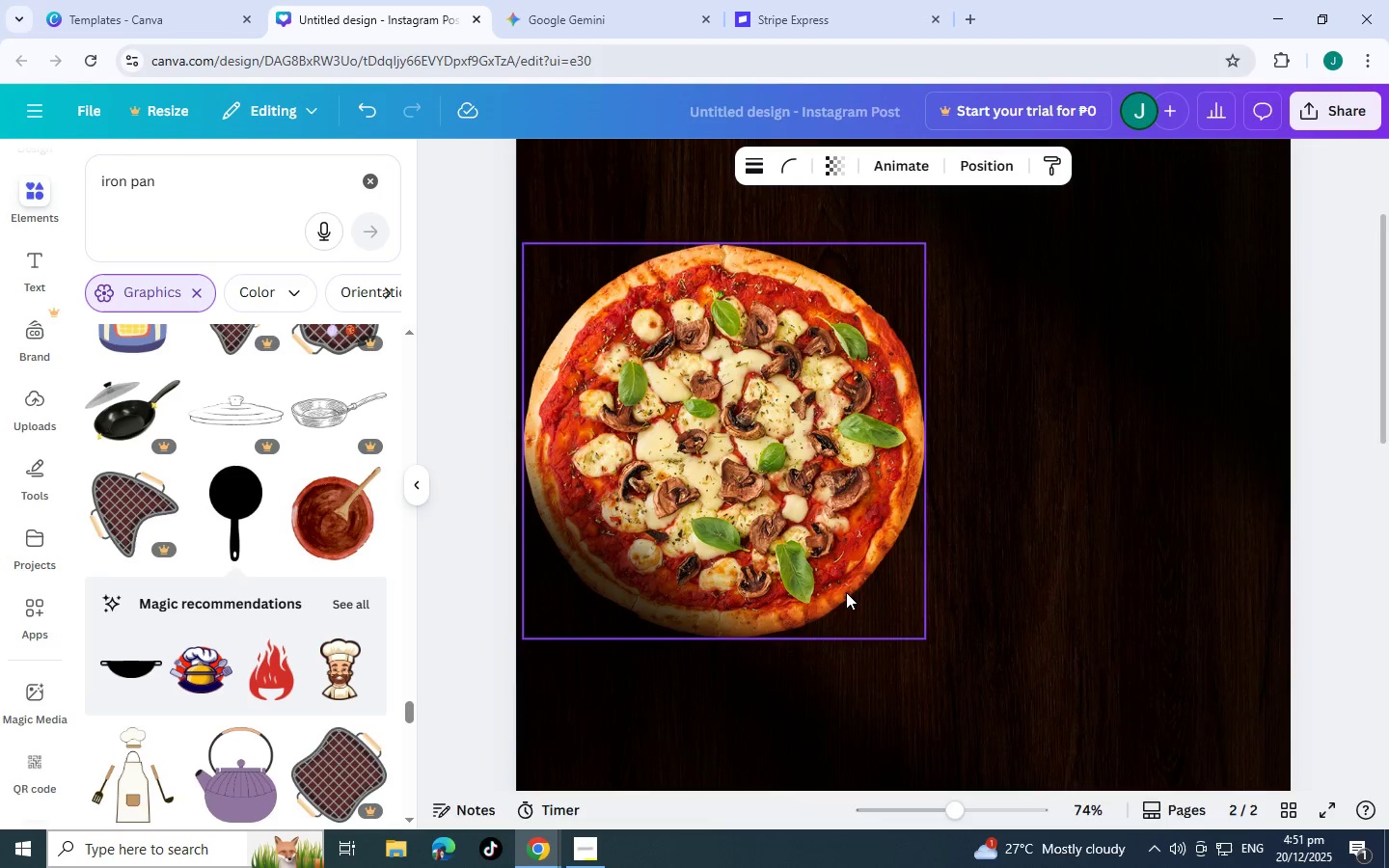 
scroll: coordinate [846, 598], scroll_direction: up, amount: 4.0
 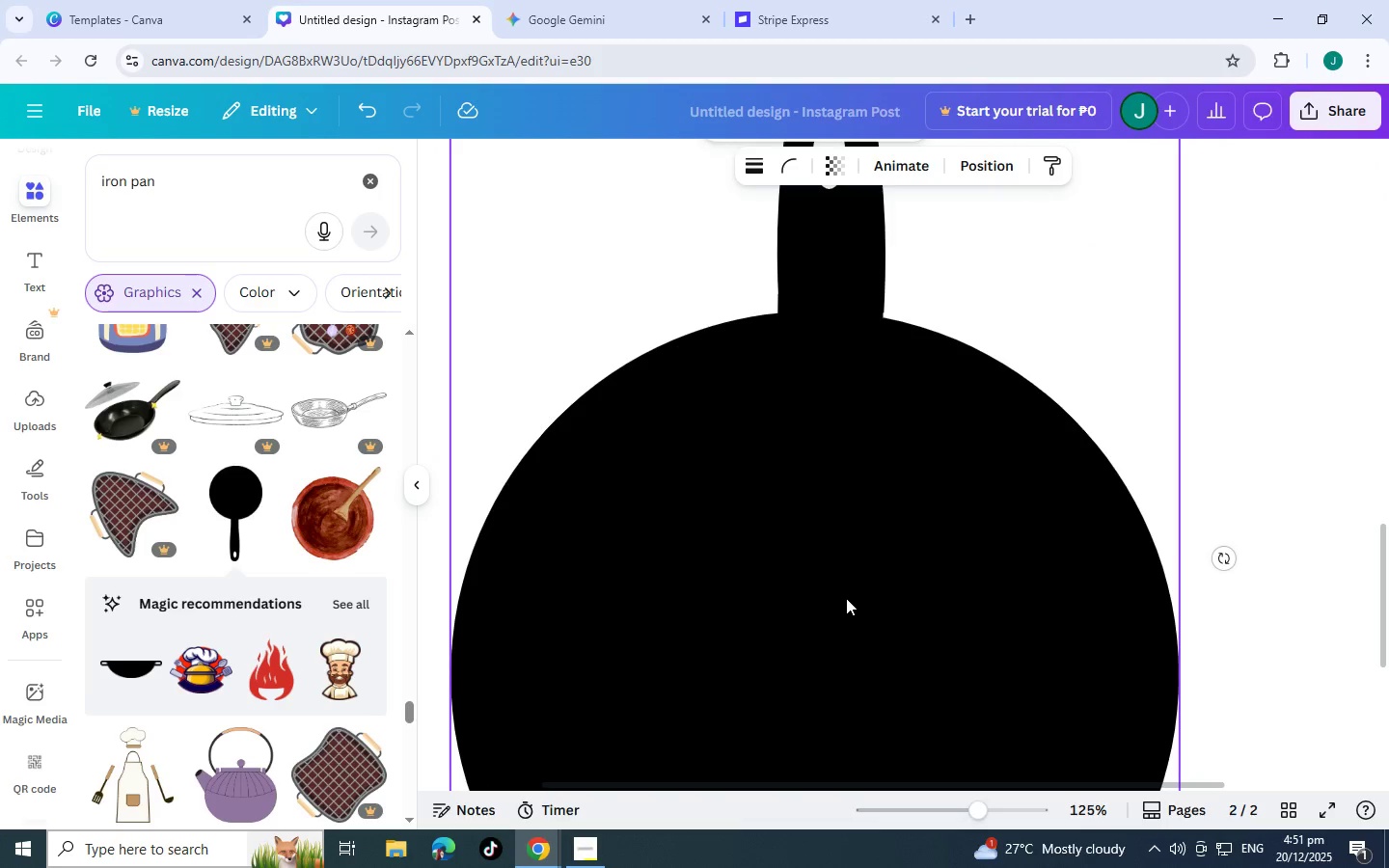 
scroll: coordinate [846, 598], scroll_direction: down, amount: 4.0
 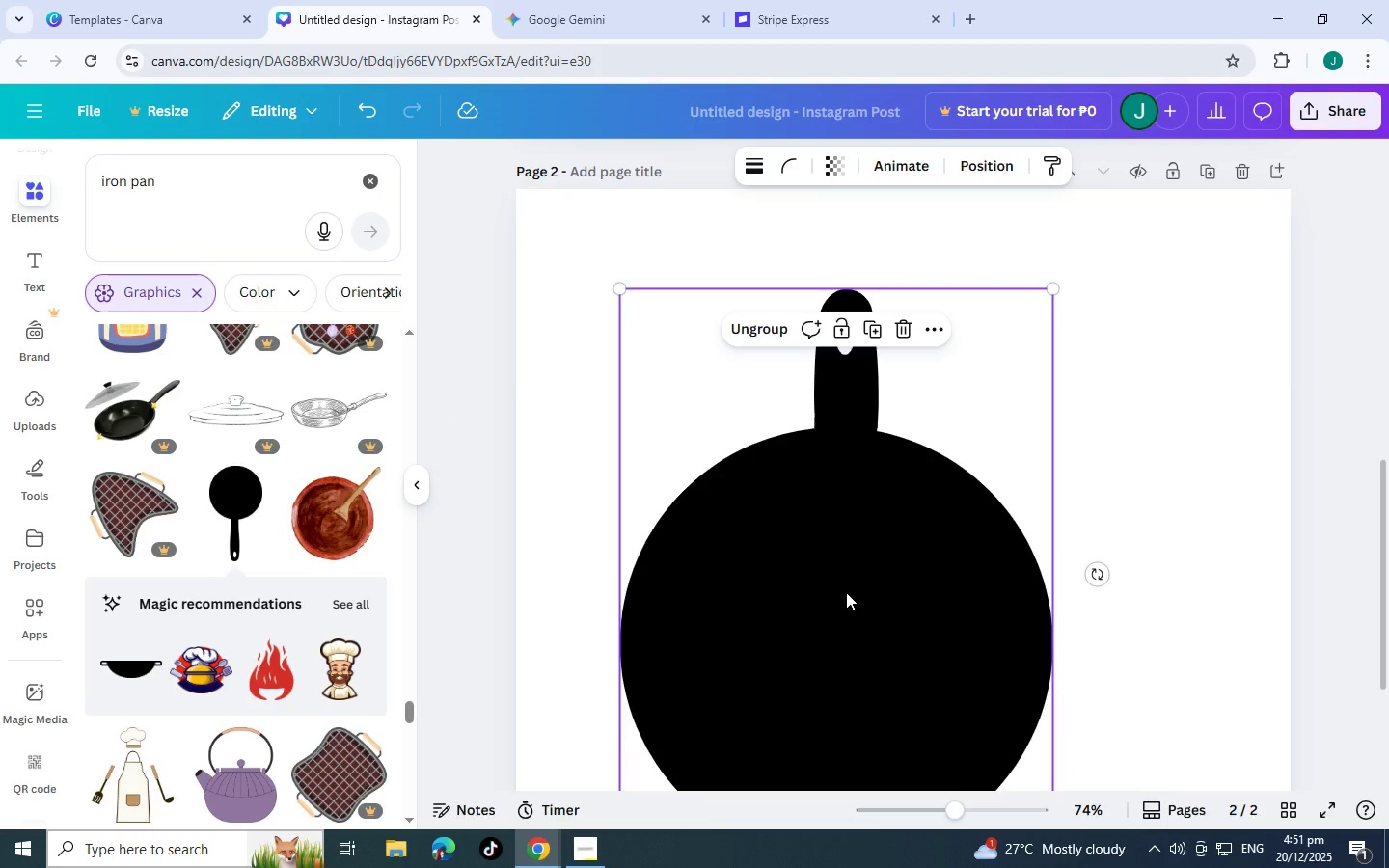 
scroll: coordinate [846, 592], scroll_direction: up, amount: 6.0
 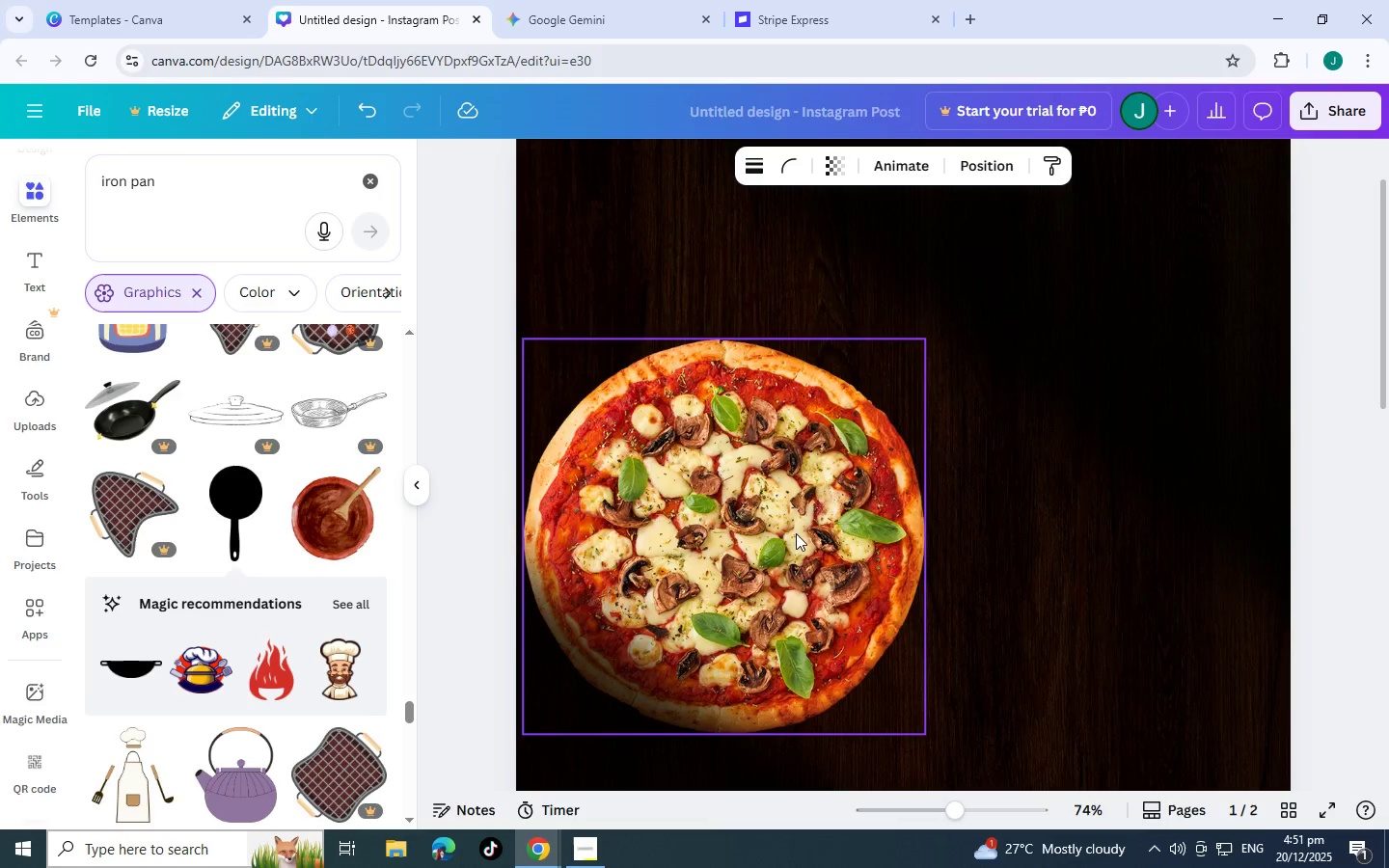 
key(Control+V)
 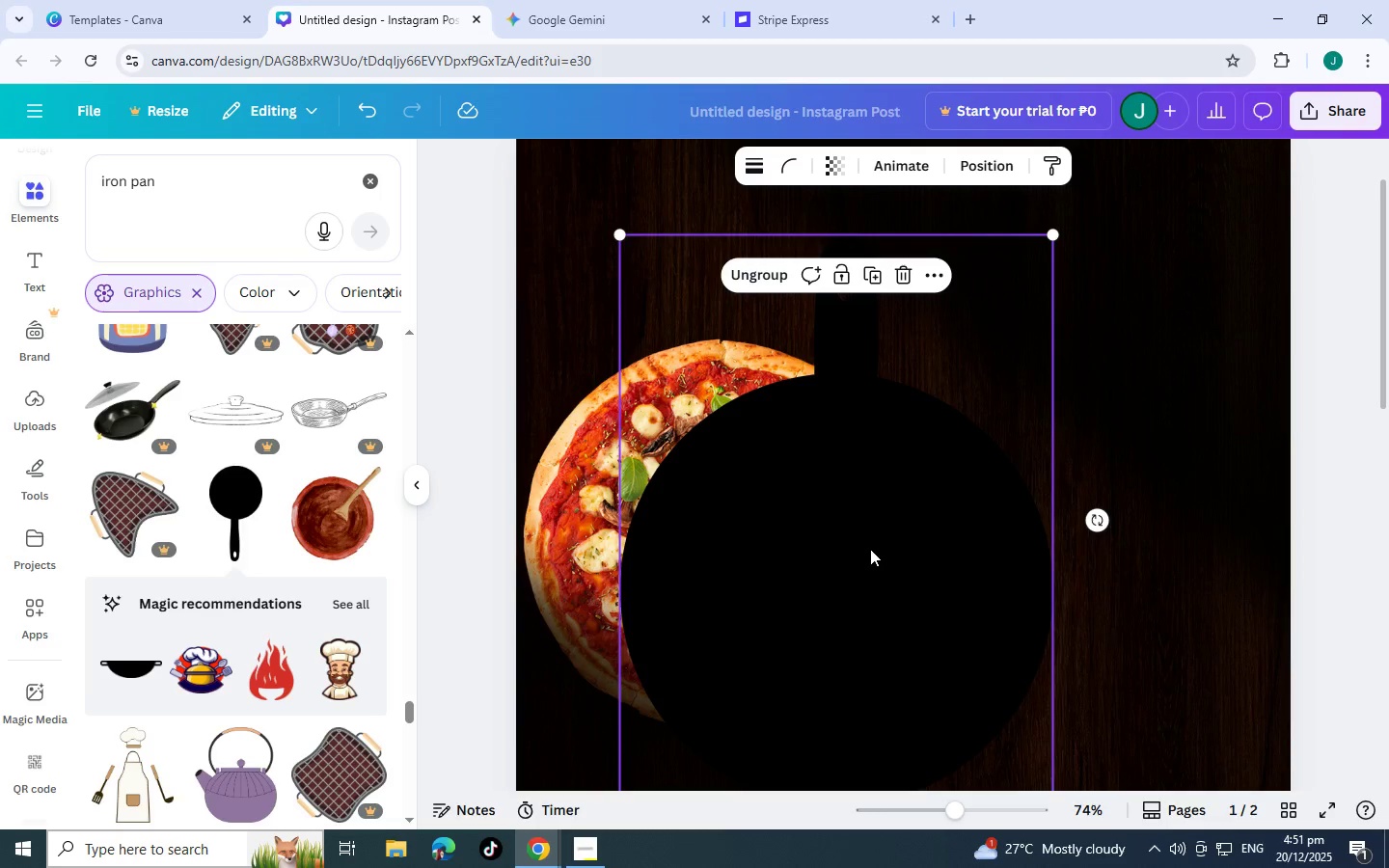 
key(Control+Z)
 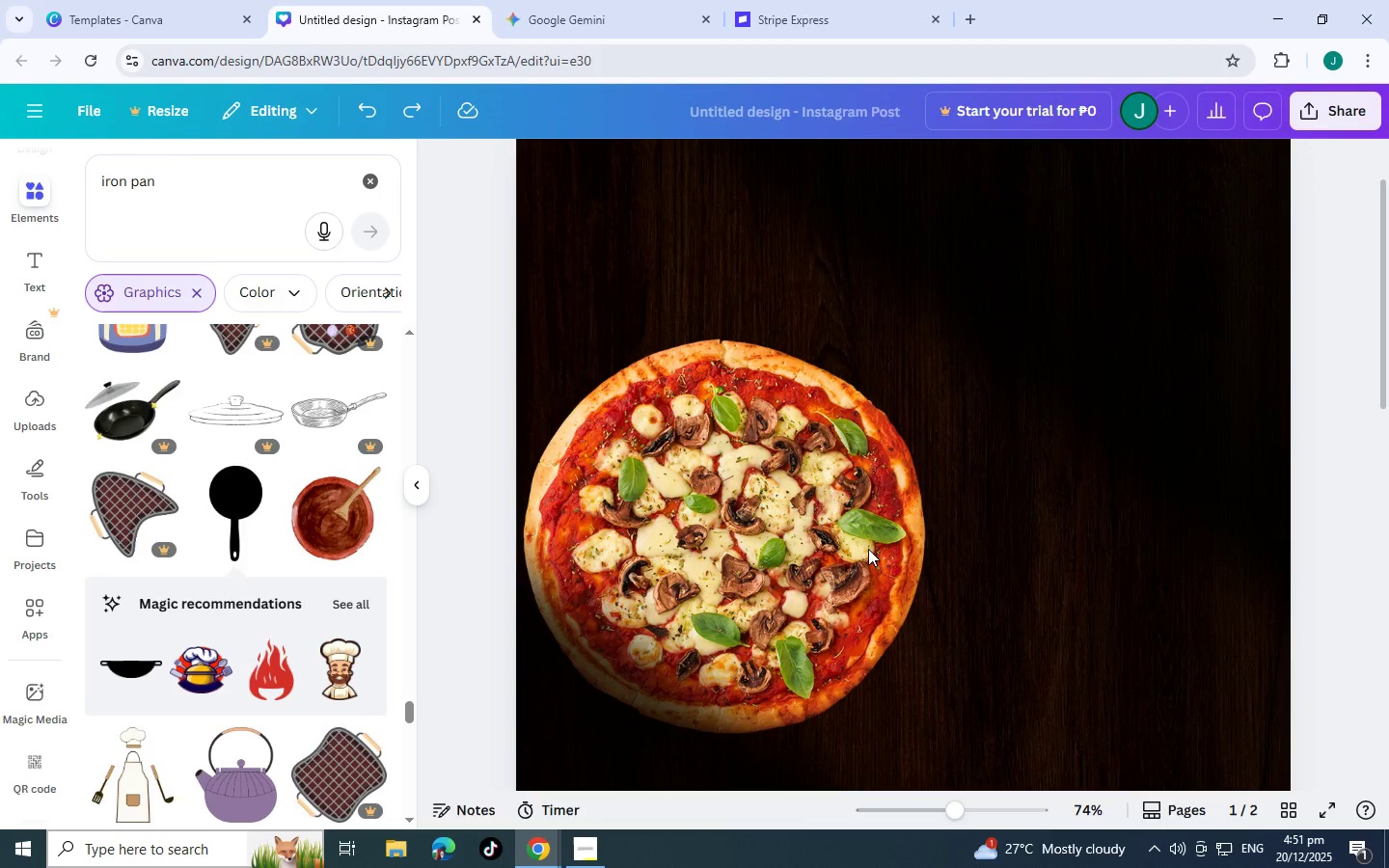 
scroll: coordinate [868, 549], scroll_direction: down, amount: 8.0
 